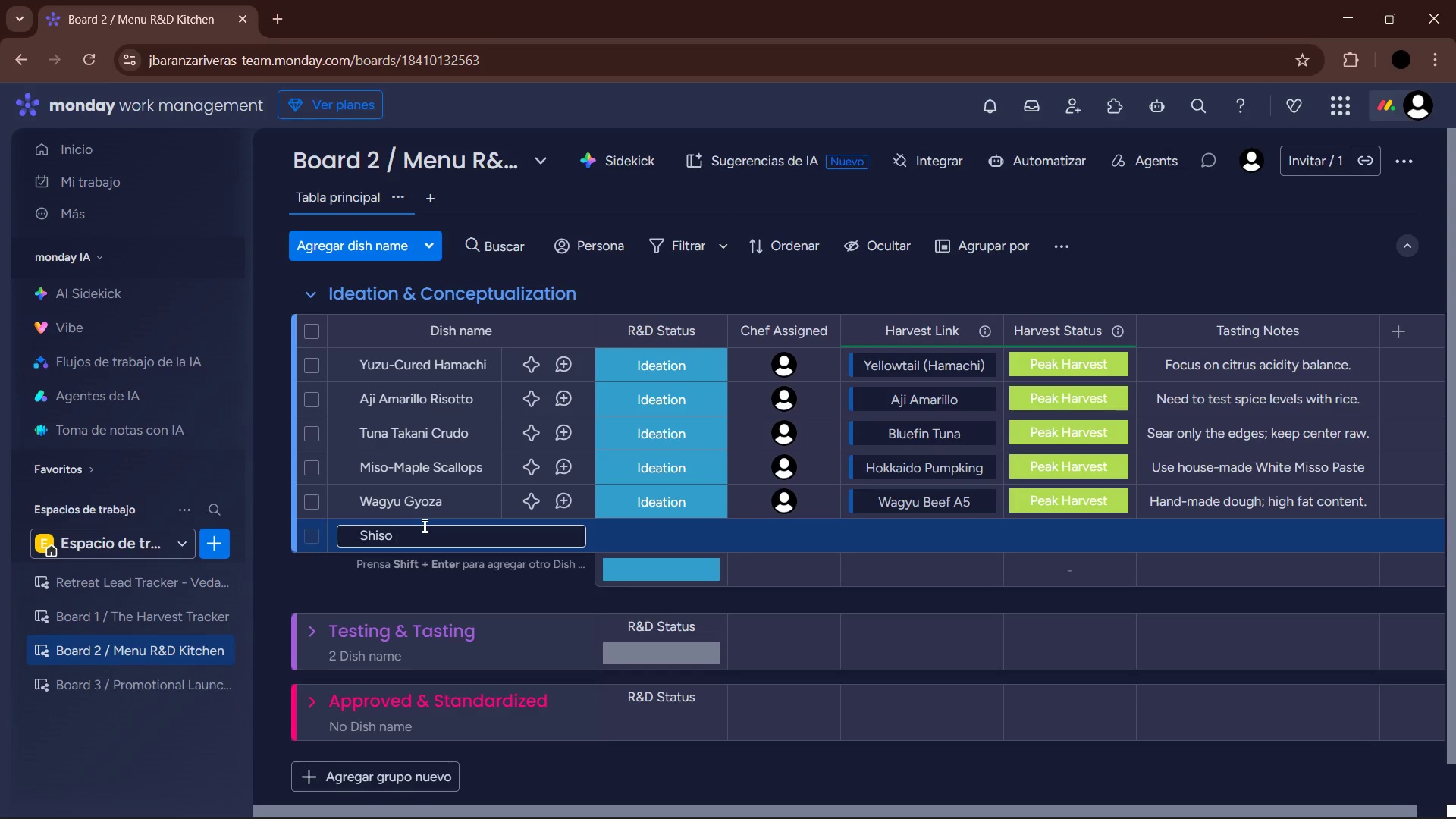 
type(Tempura Bites)
 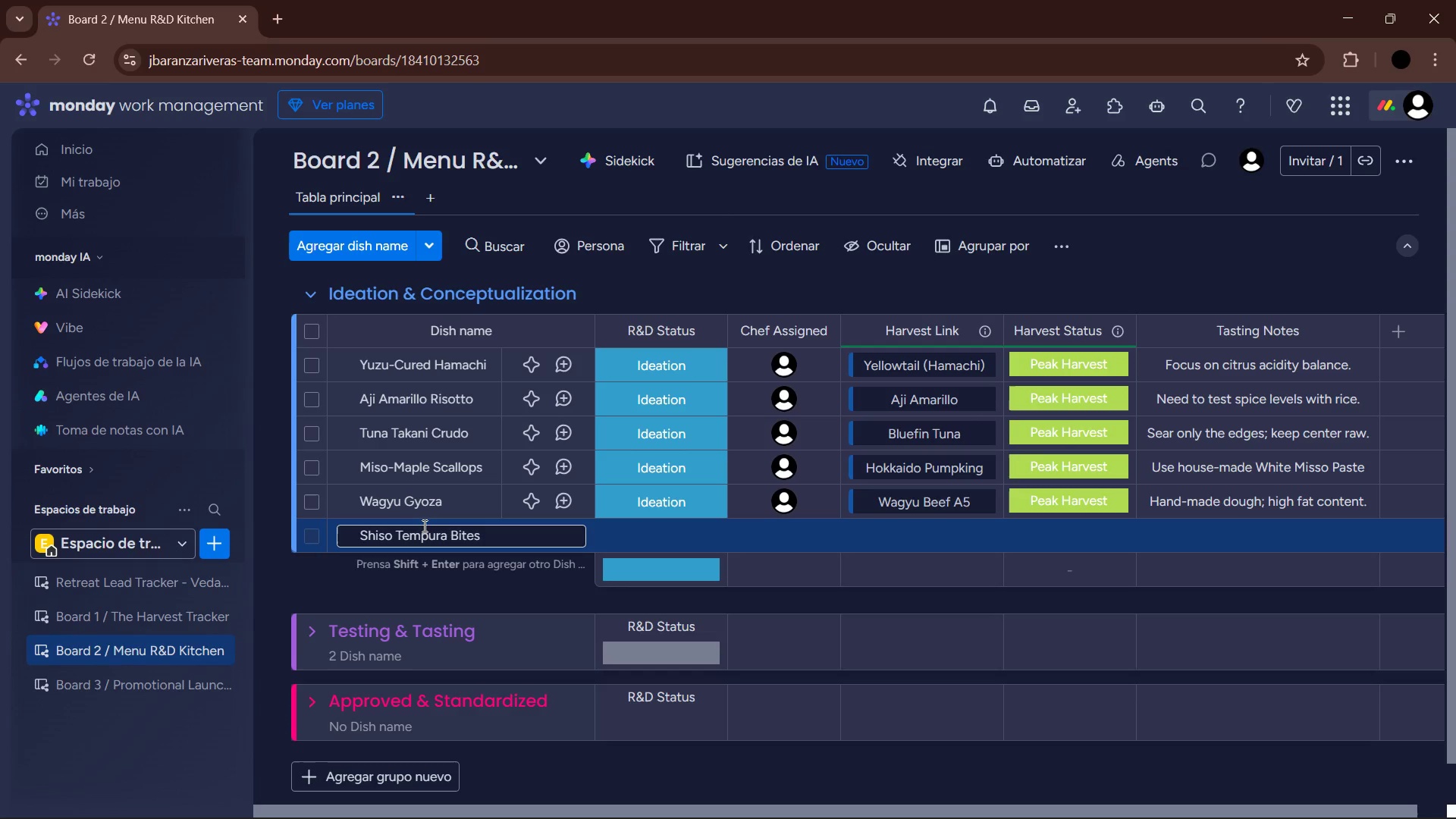 
key(Enter)
 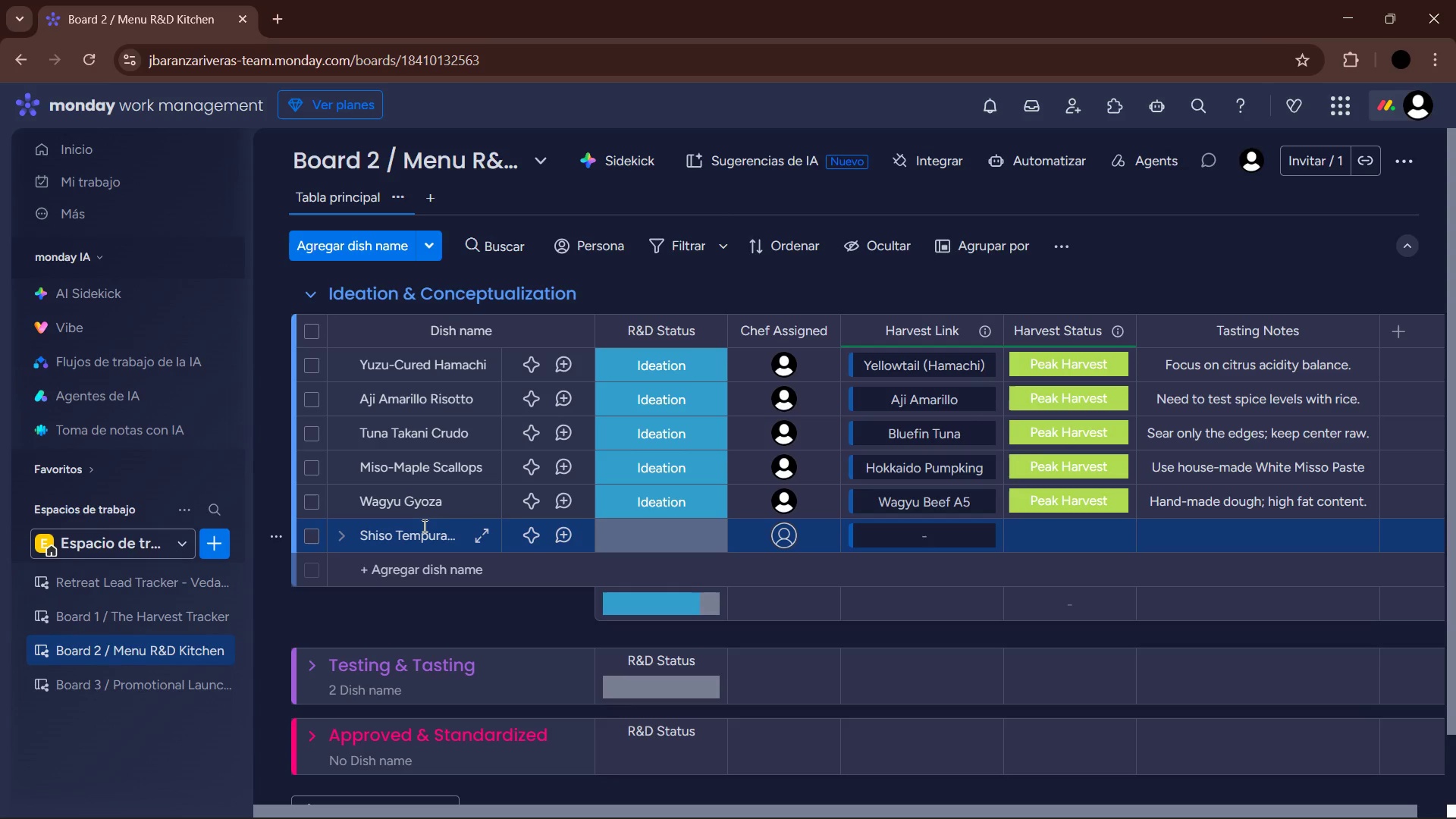 
wait(17.89)
 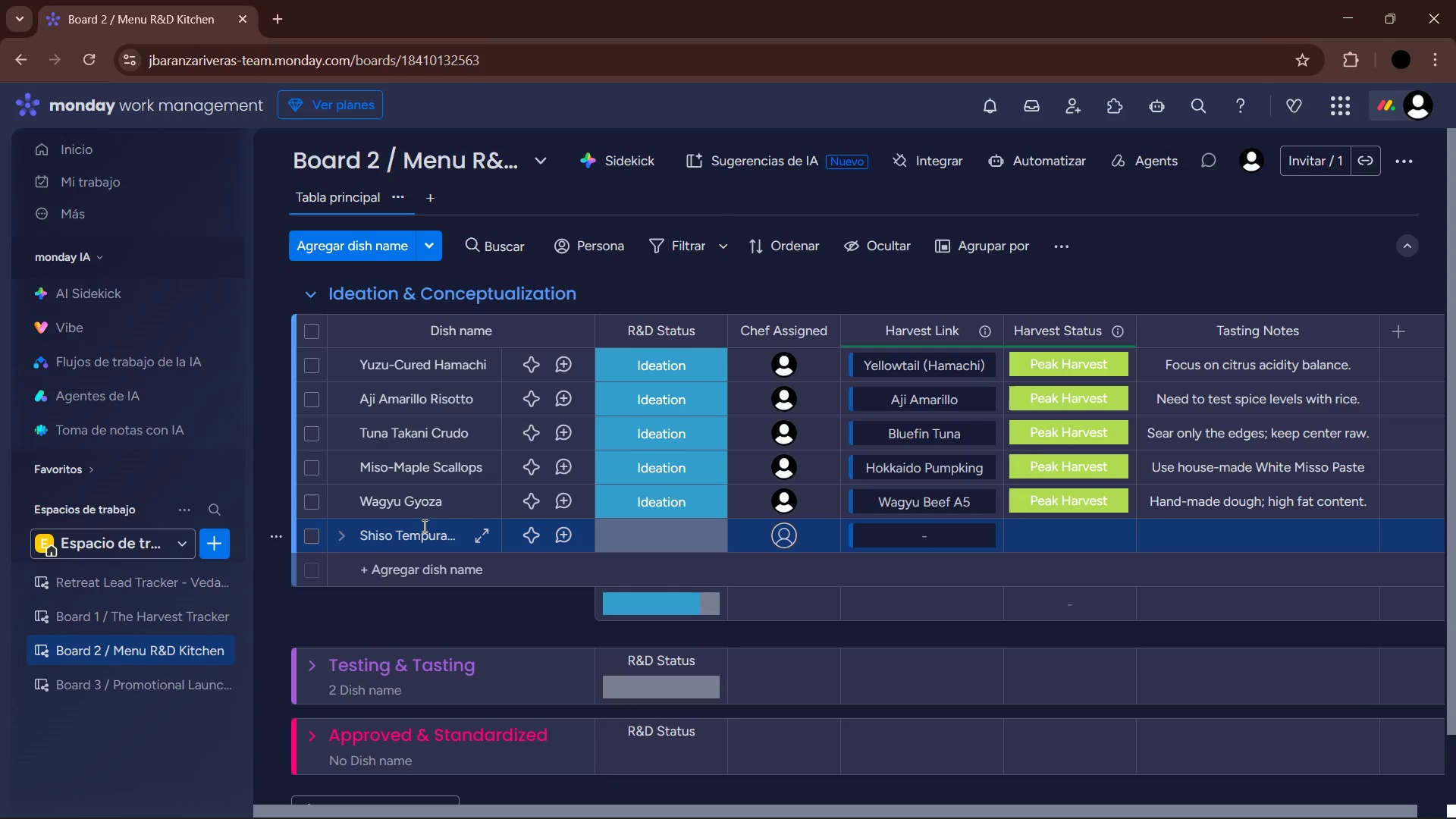 
left_click([648, 533])
 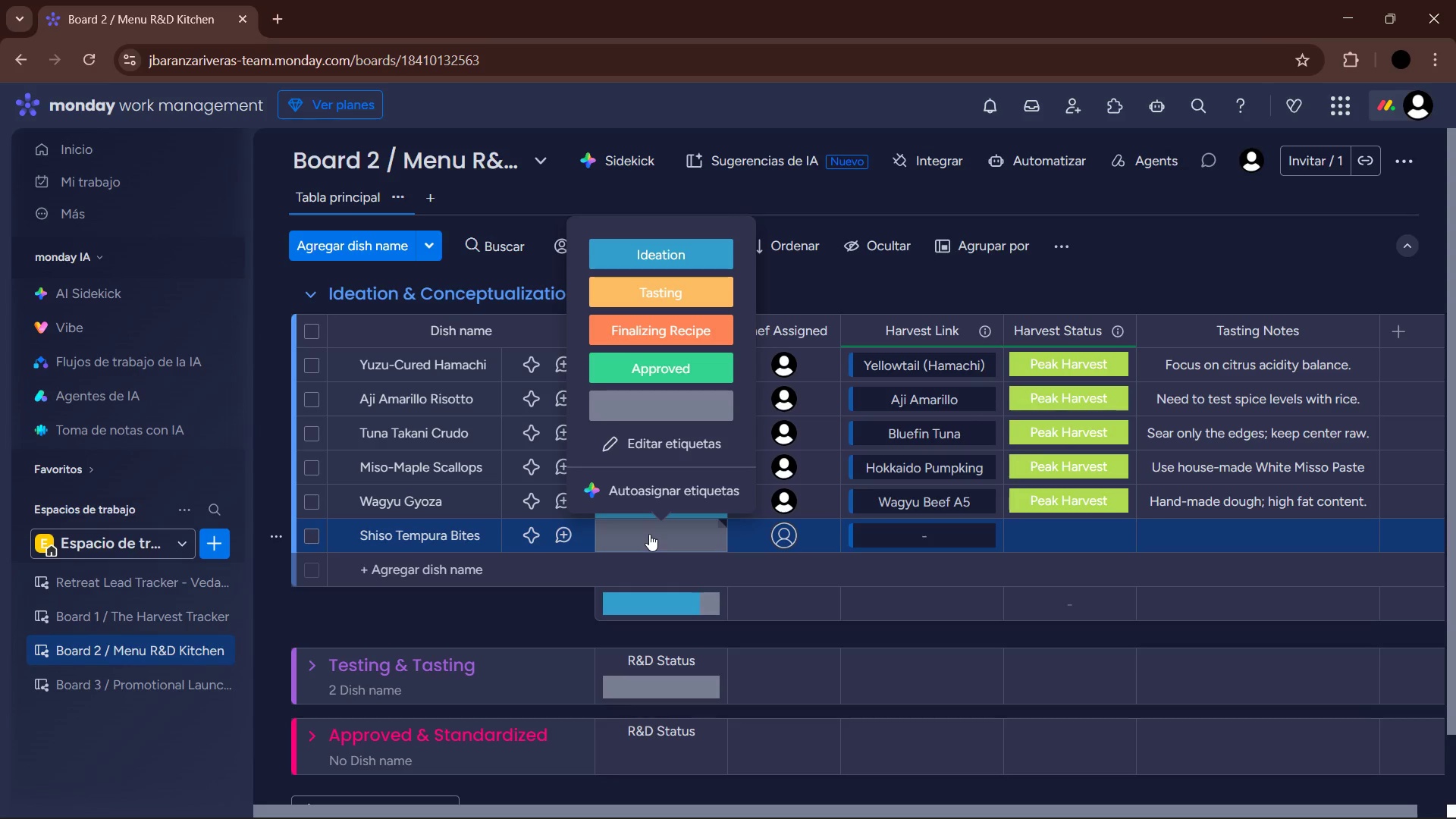 
wait(6.23)
 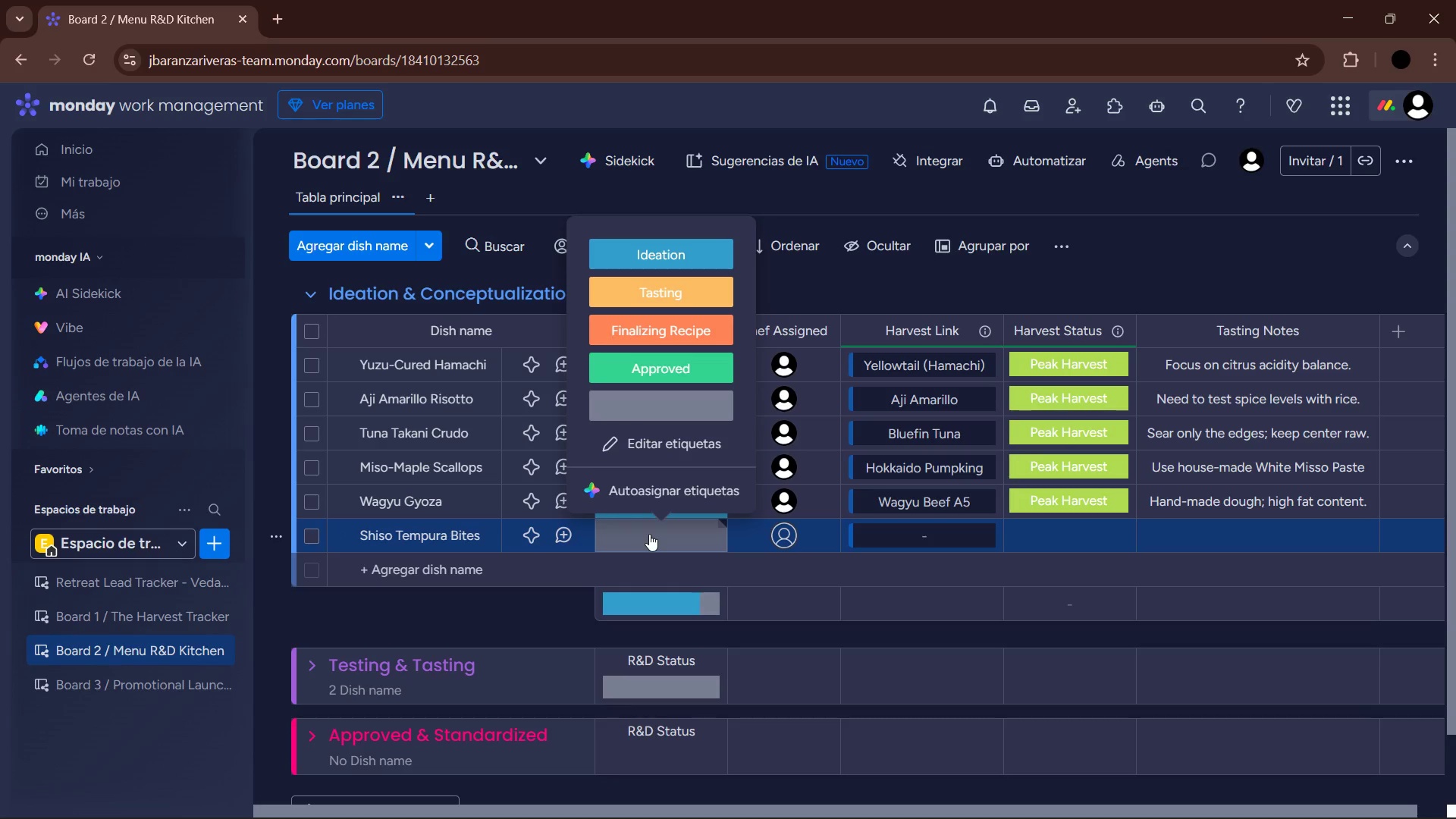 
left_click([657, 270])
 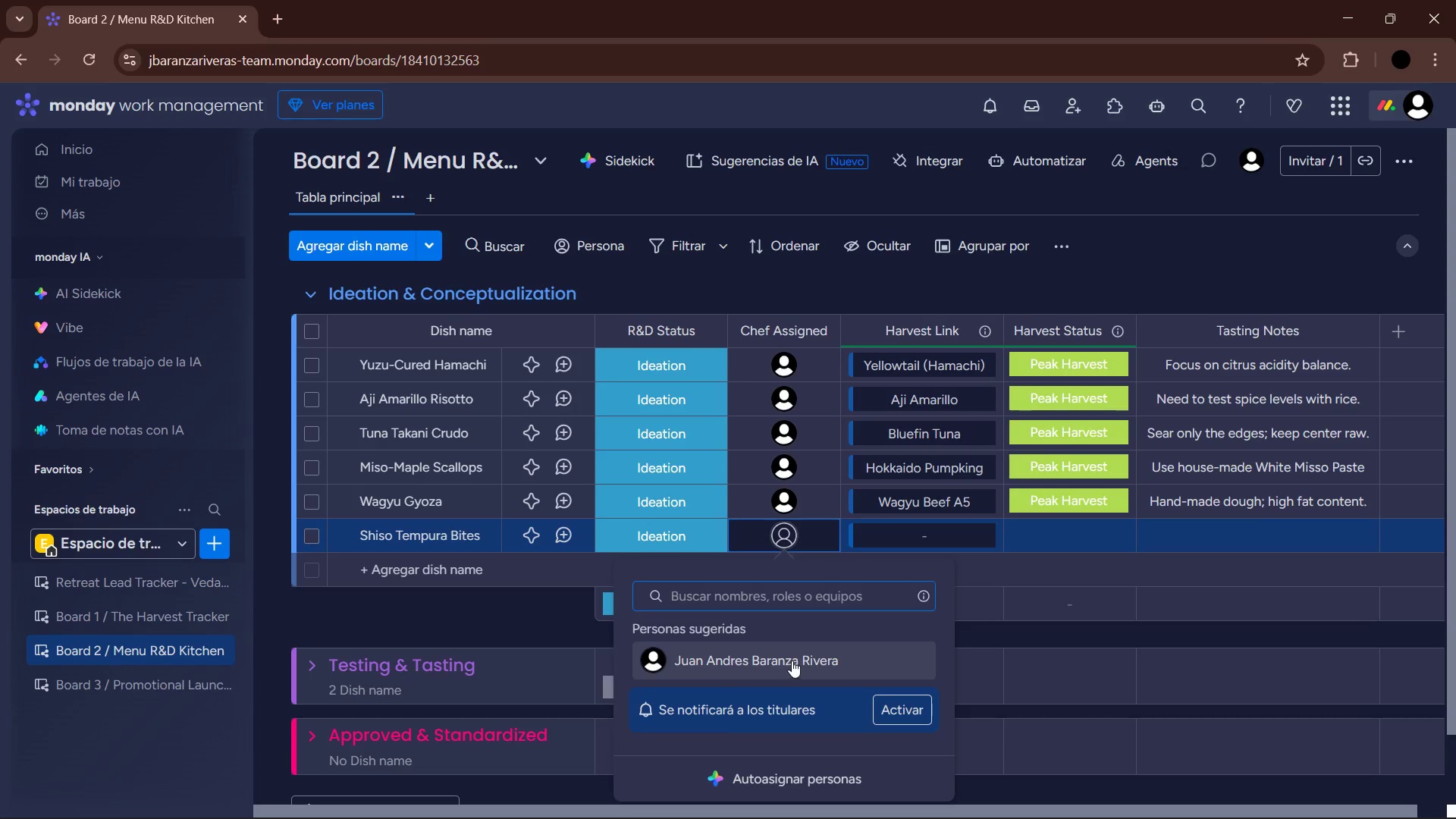 
left_click([940, 538])
 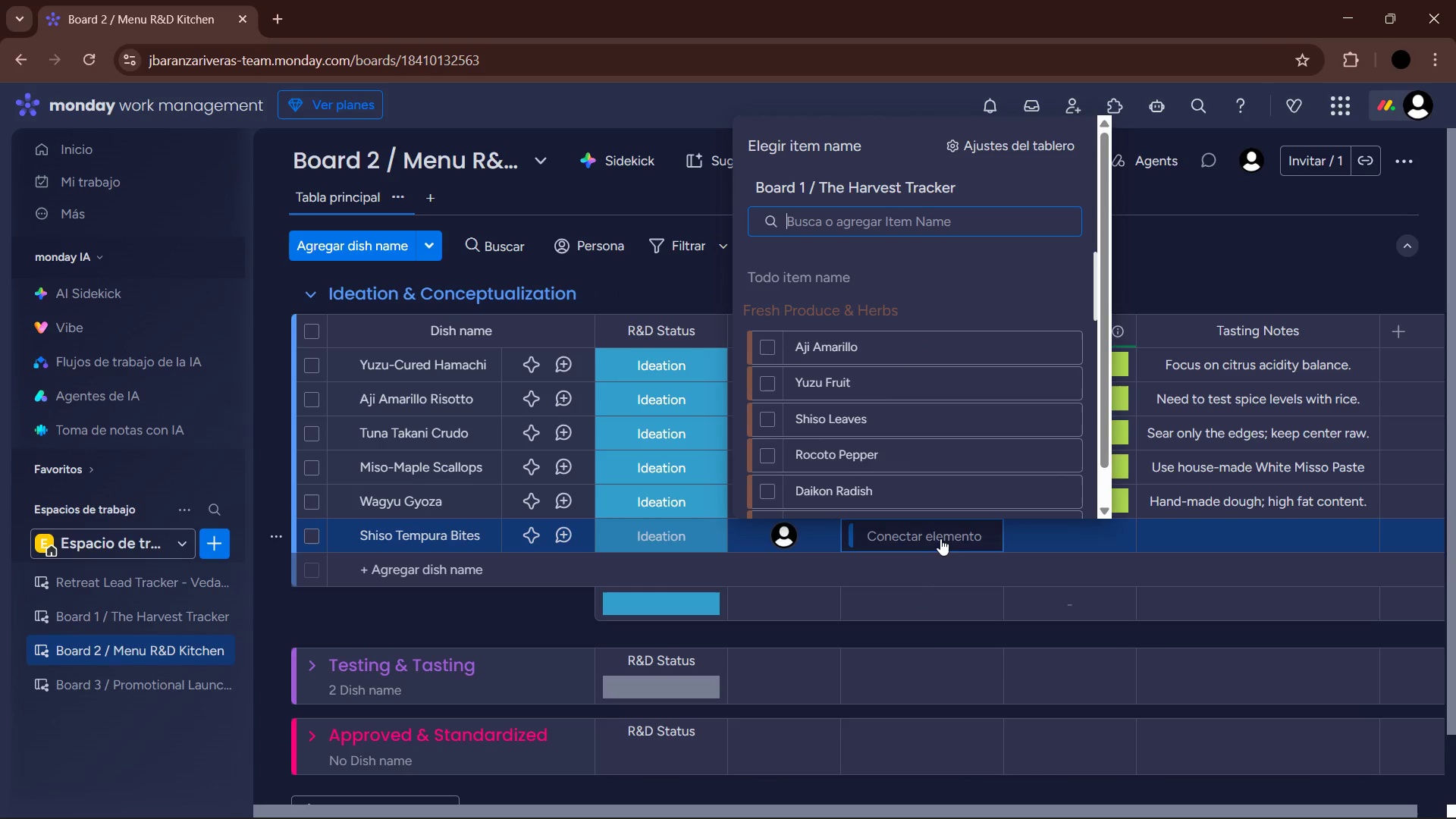 
type(shi)
 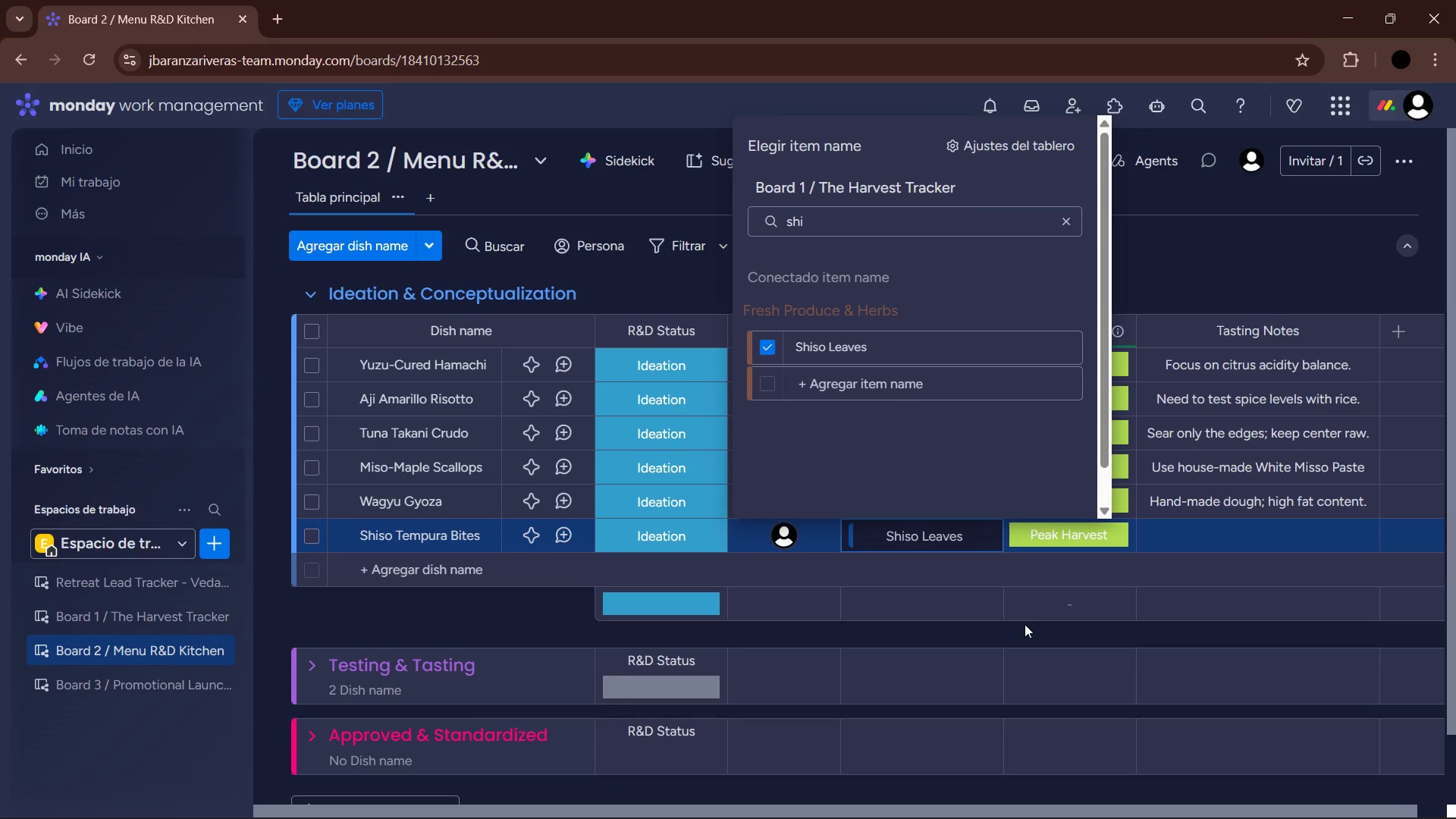 
left_click([1213, 535])
 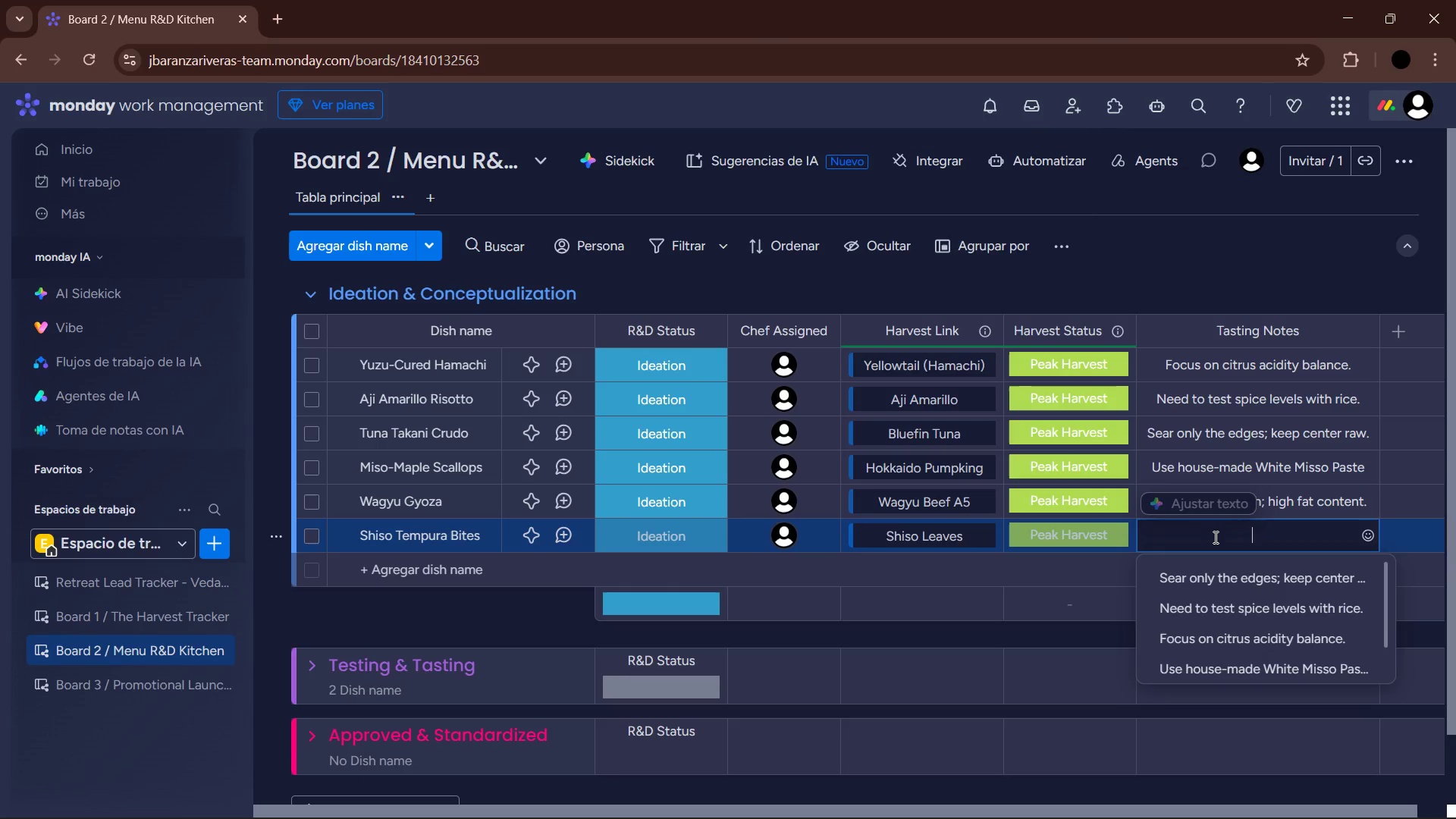 
wait(6.12)
 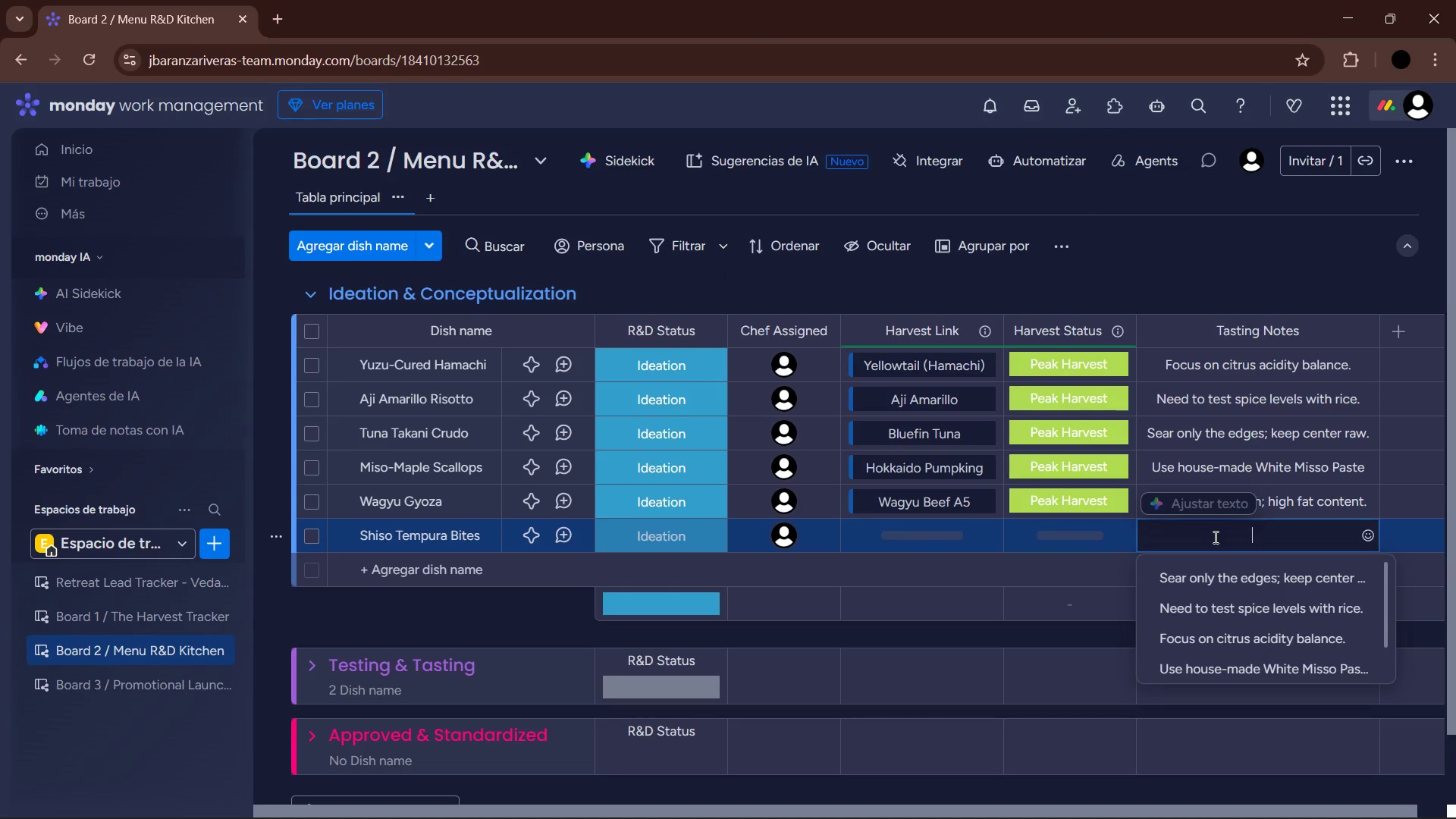 
type(Light batter< serve with sea salt.)
 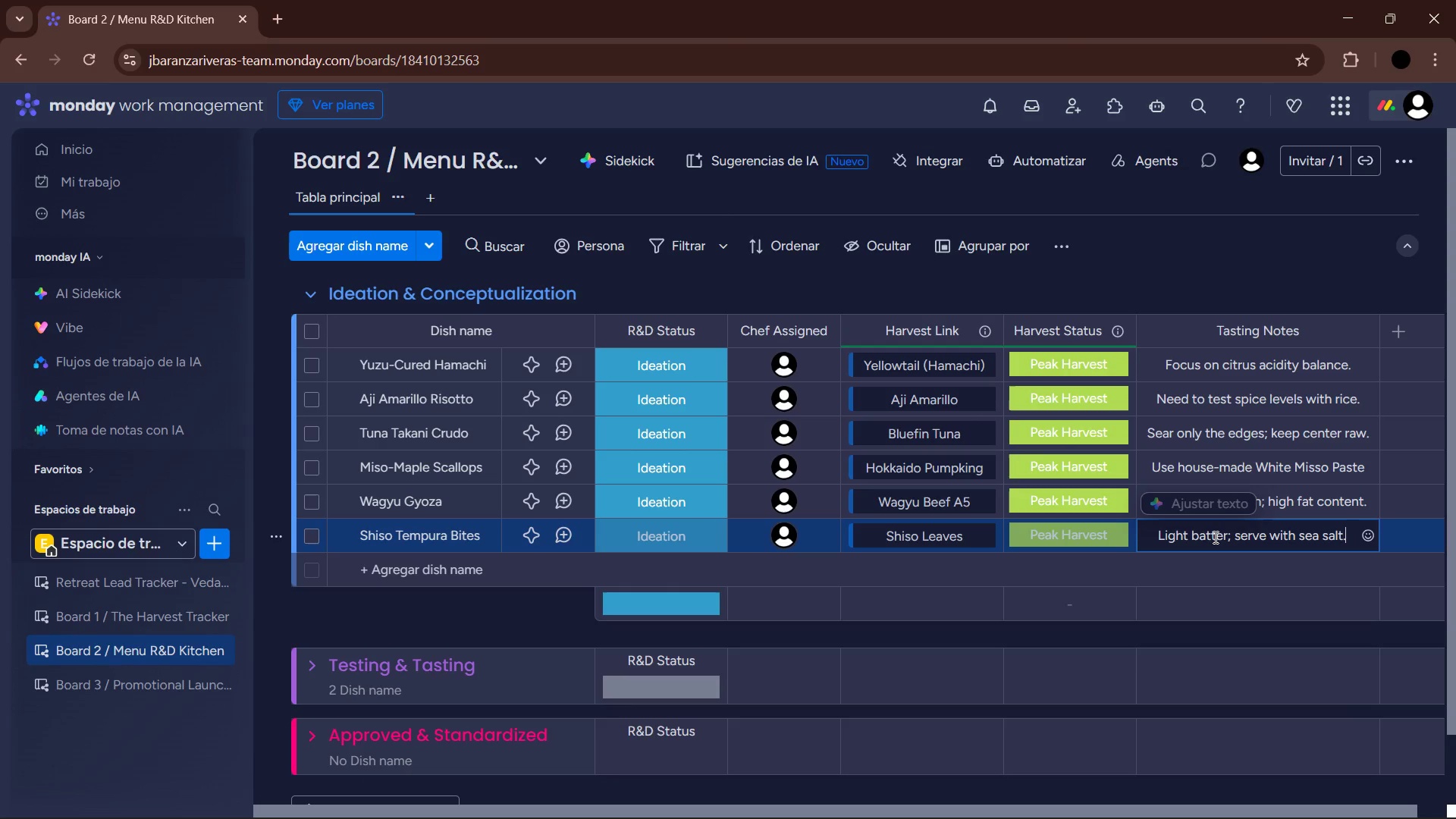 
key(Enter)
 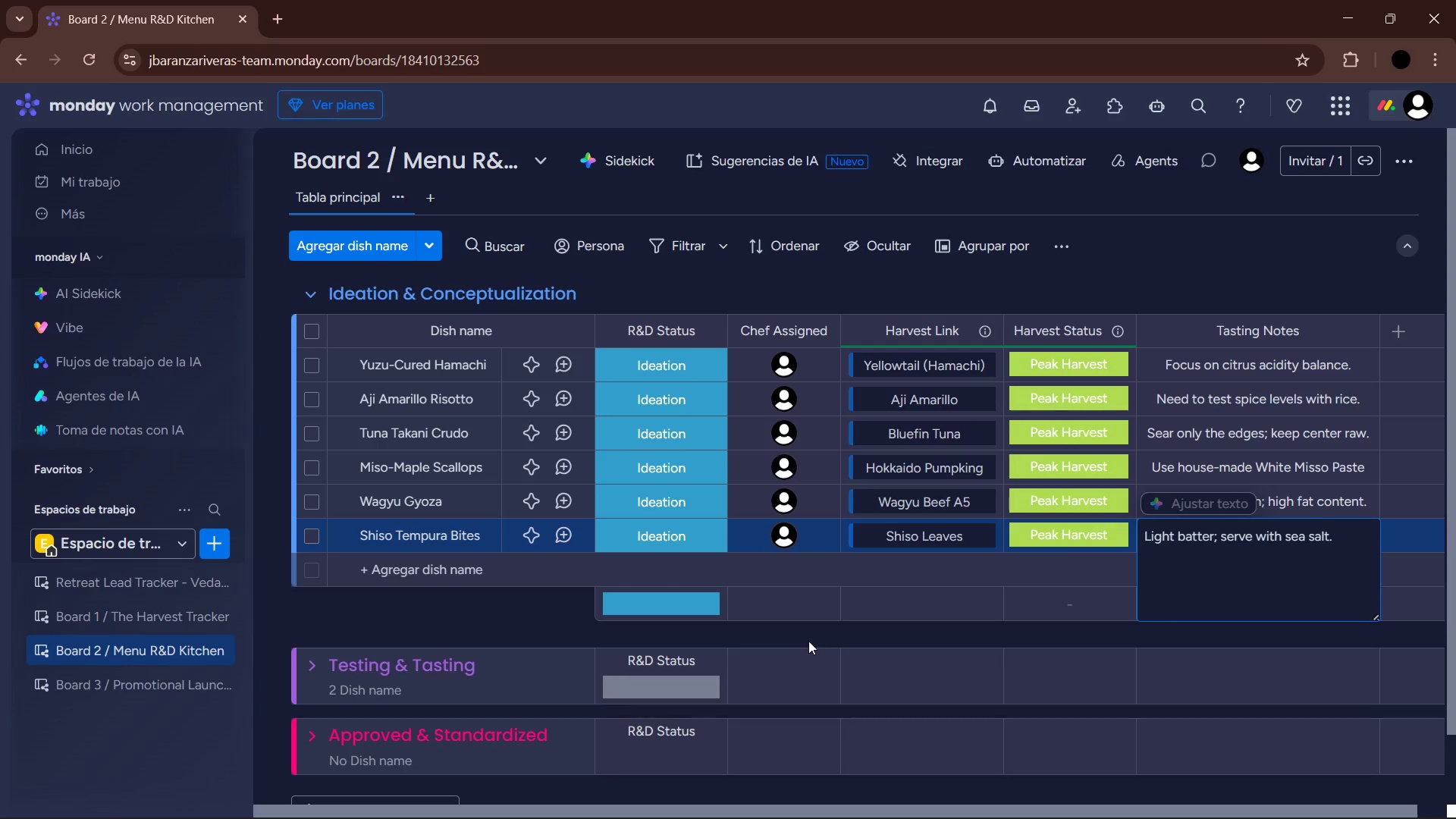 
left_click([808, 641])
 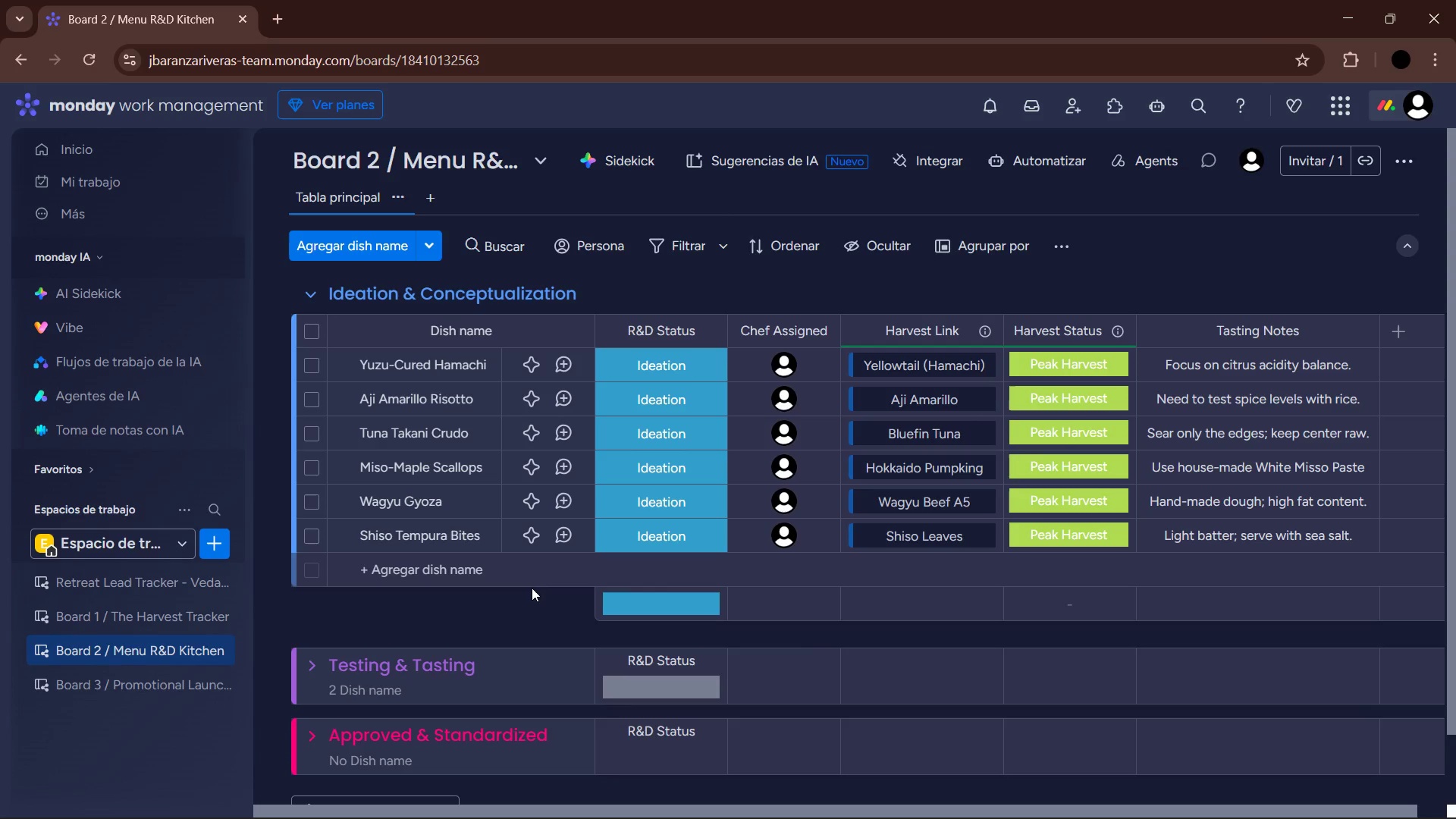 
left_click([465, 566])
 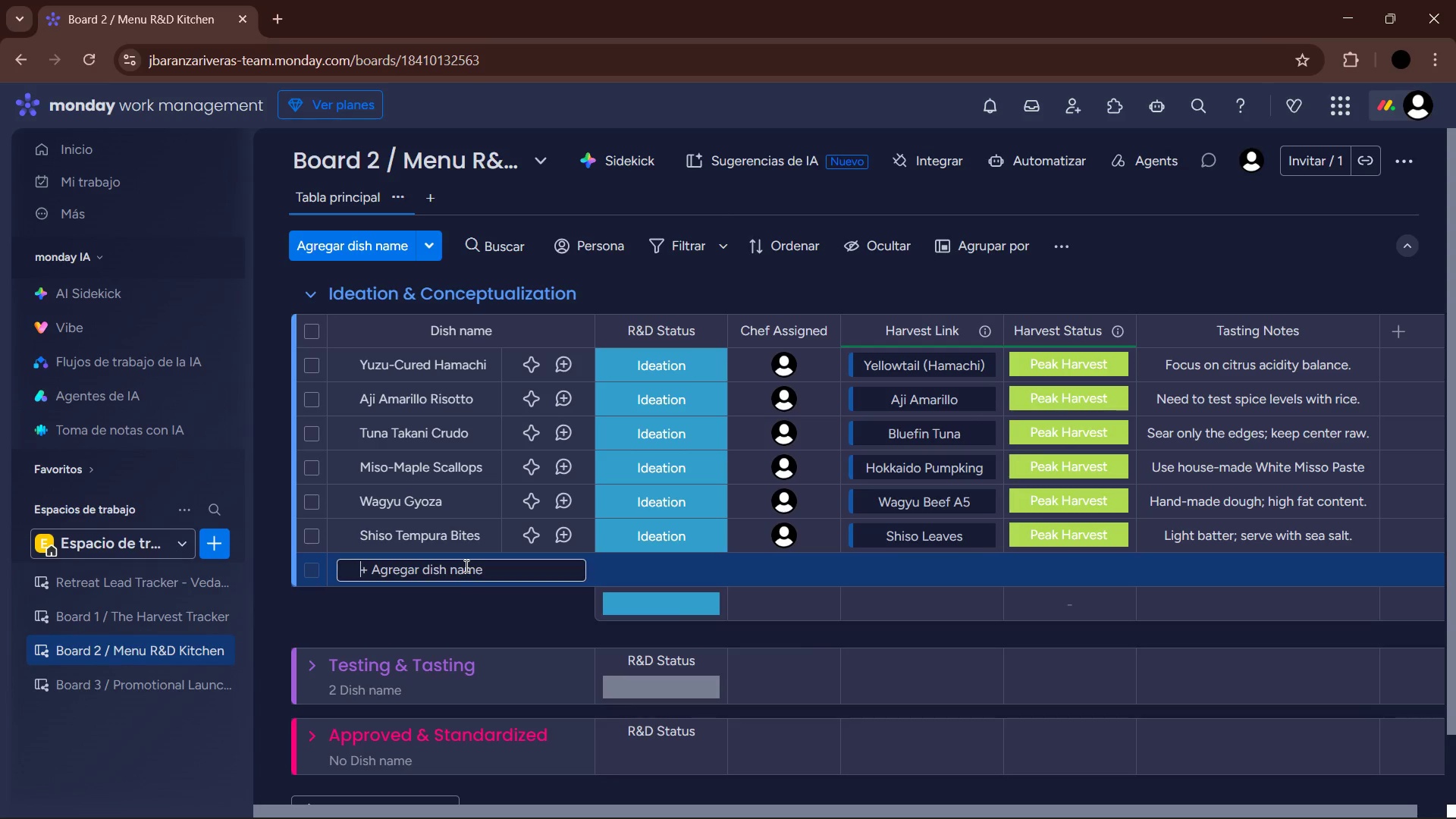 
type(Black Garlic Ribeye)
 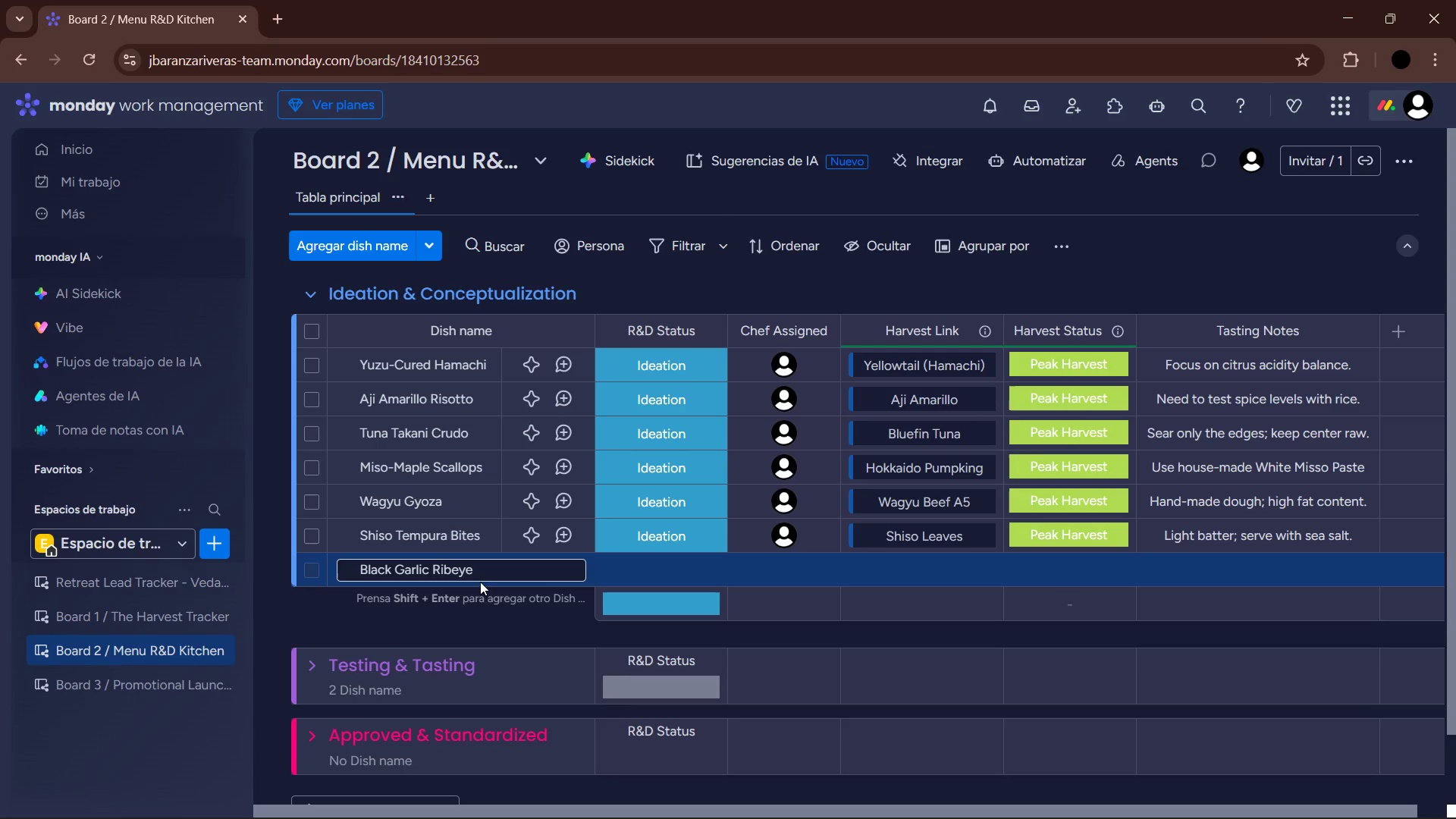 
left_click([509, 620])
 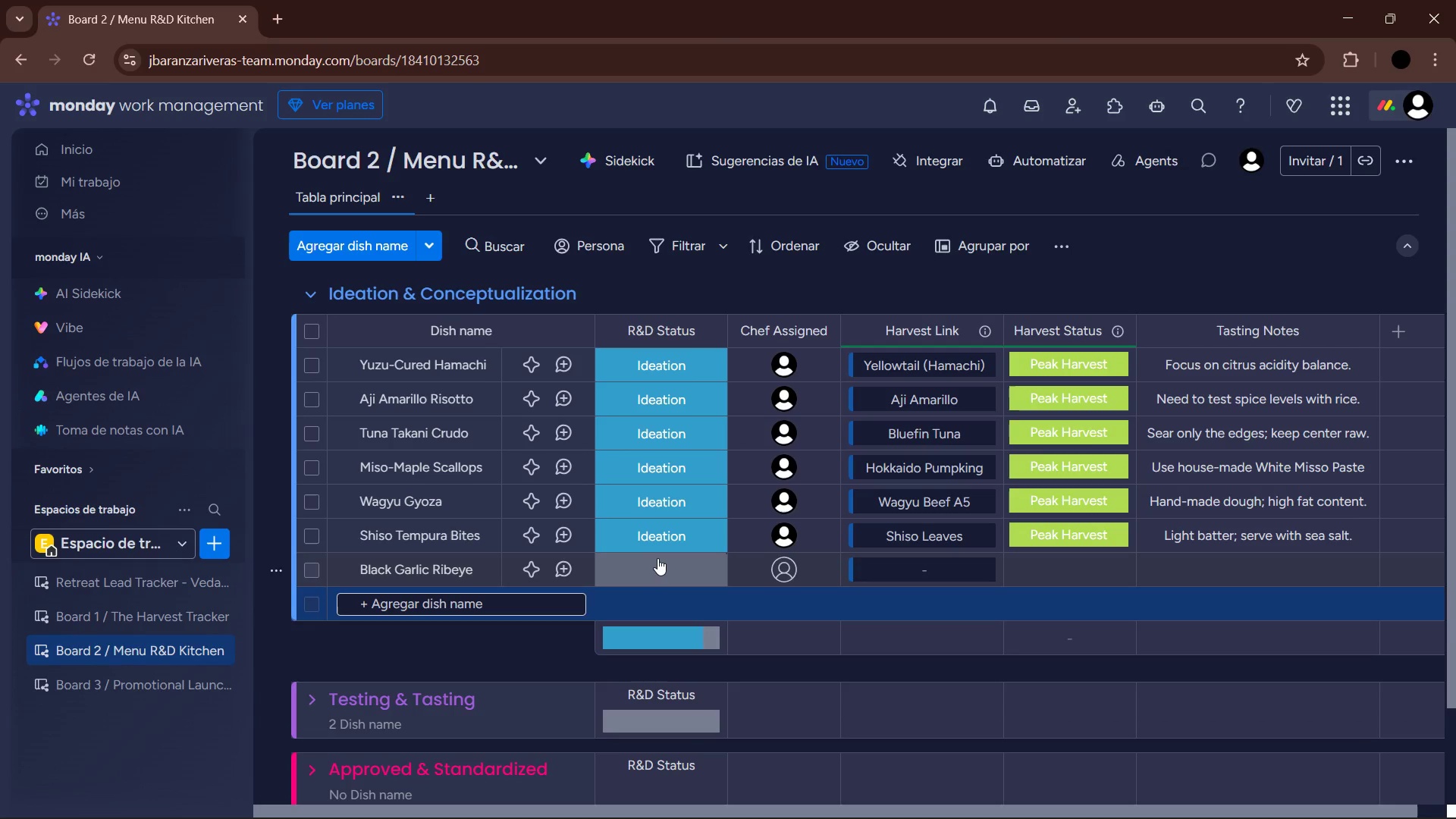 
left_click([658, 562])
 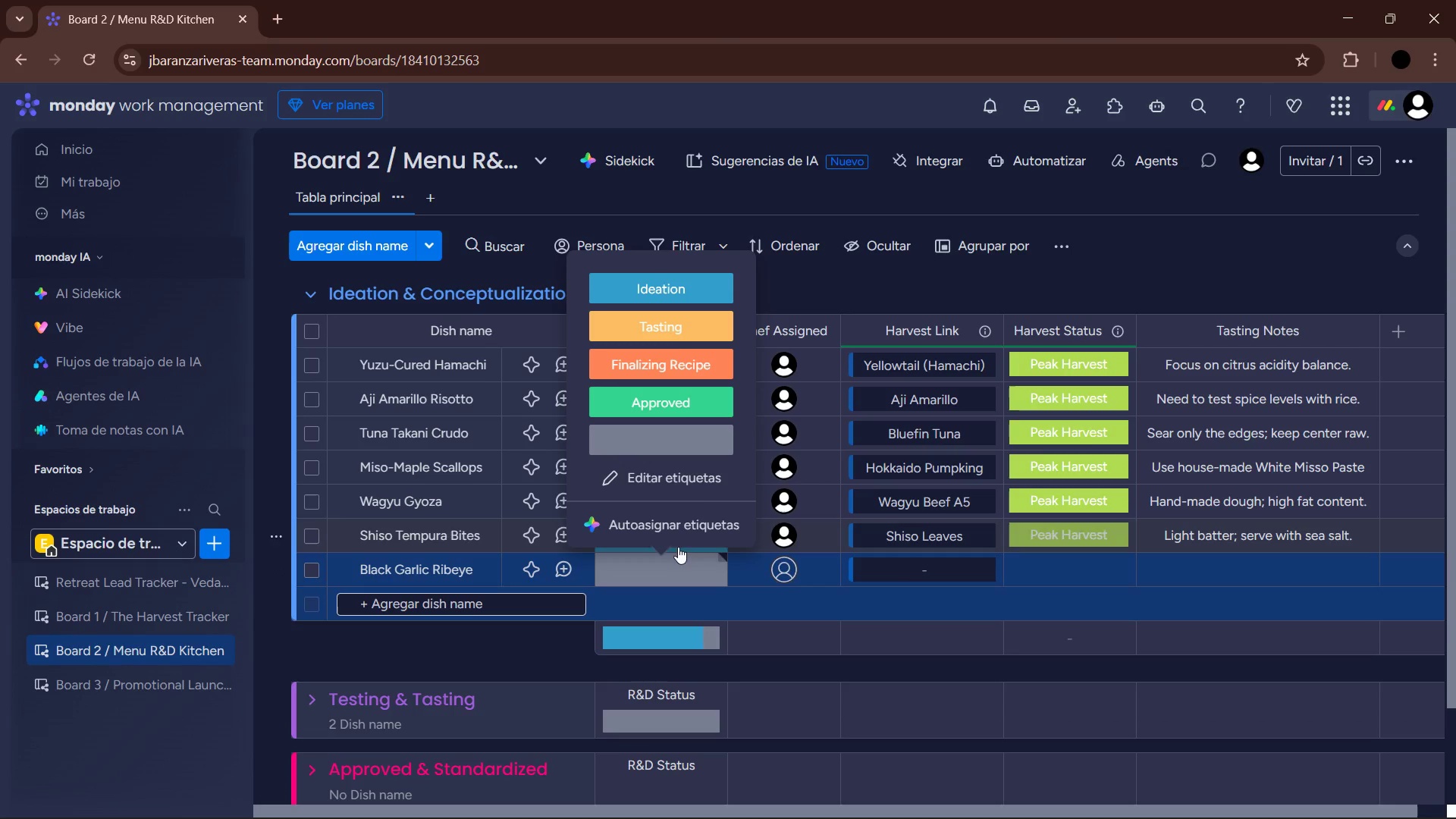 
left_click([794, 568])
 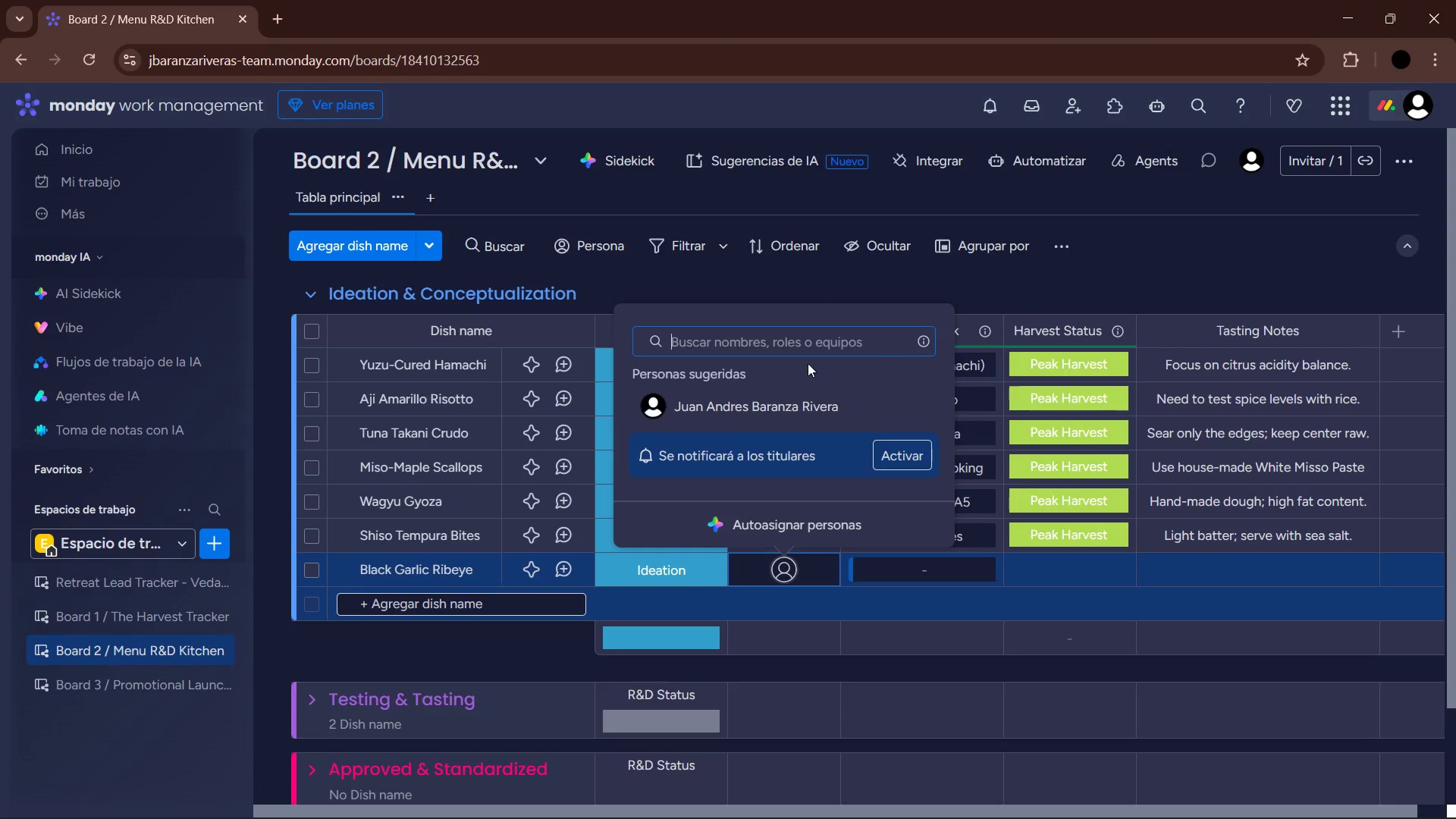 
left_click([797, 393])
 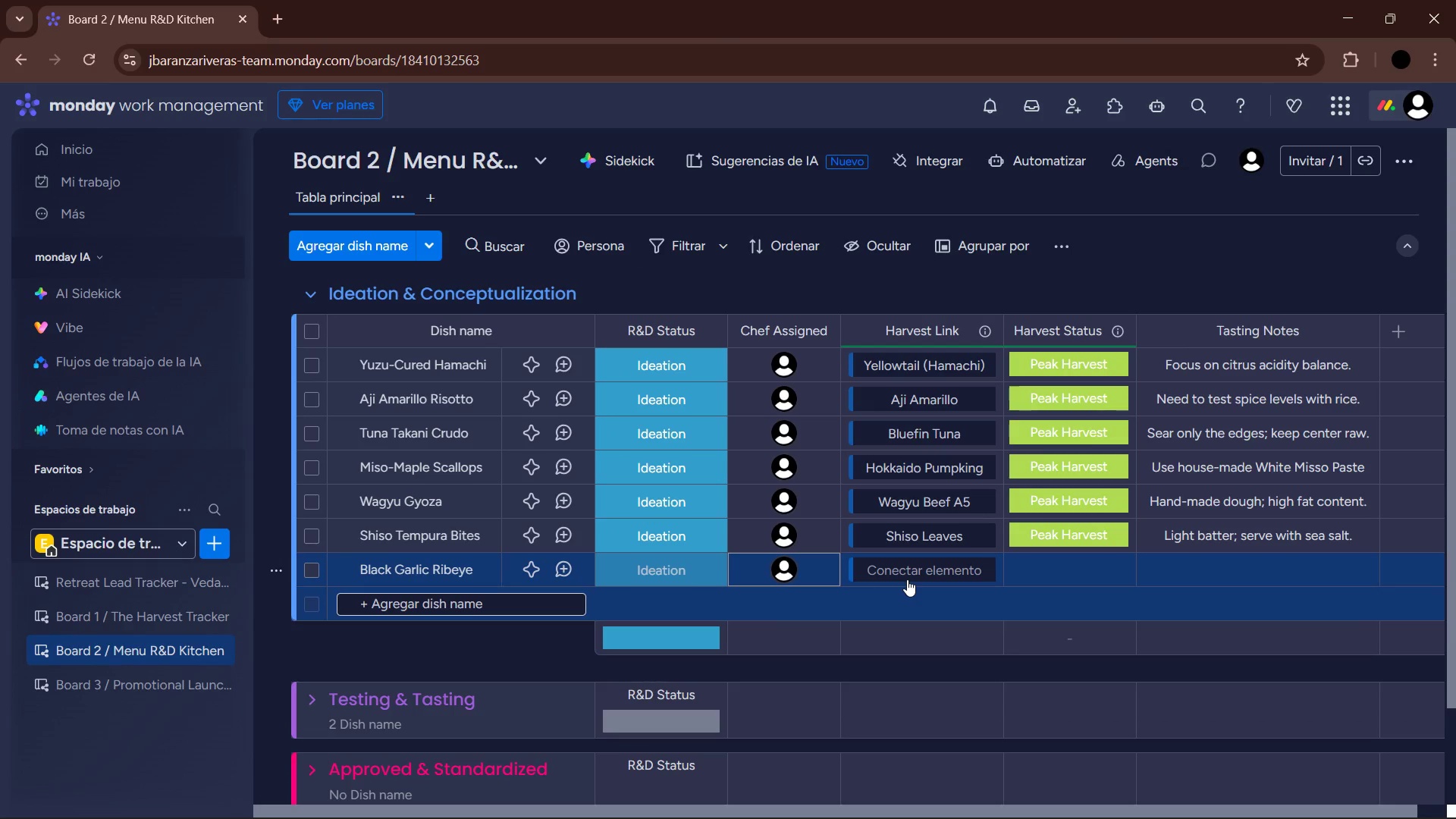 
left_click([907, 579])
 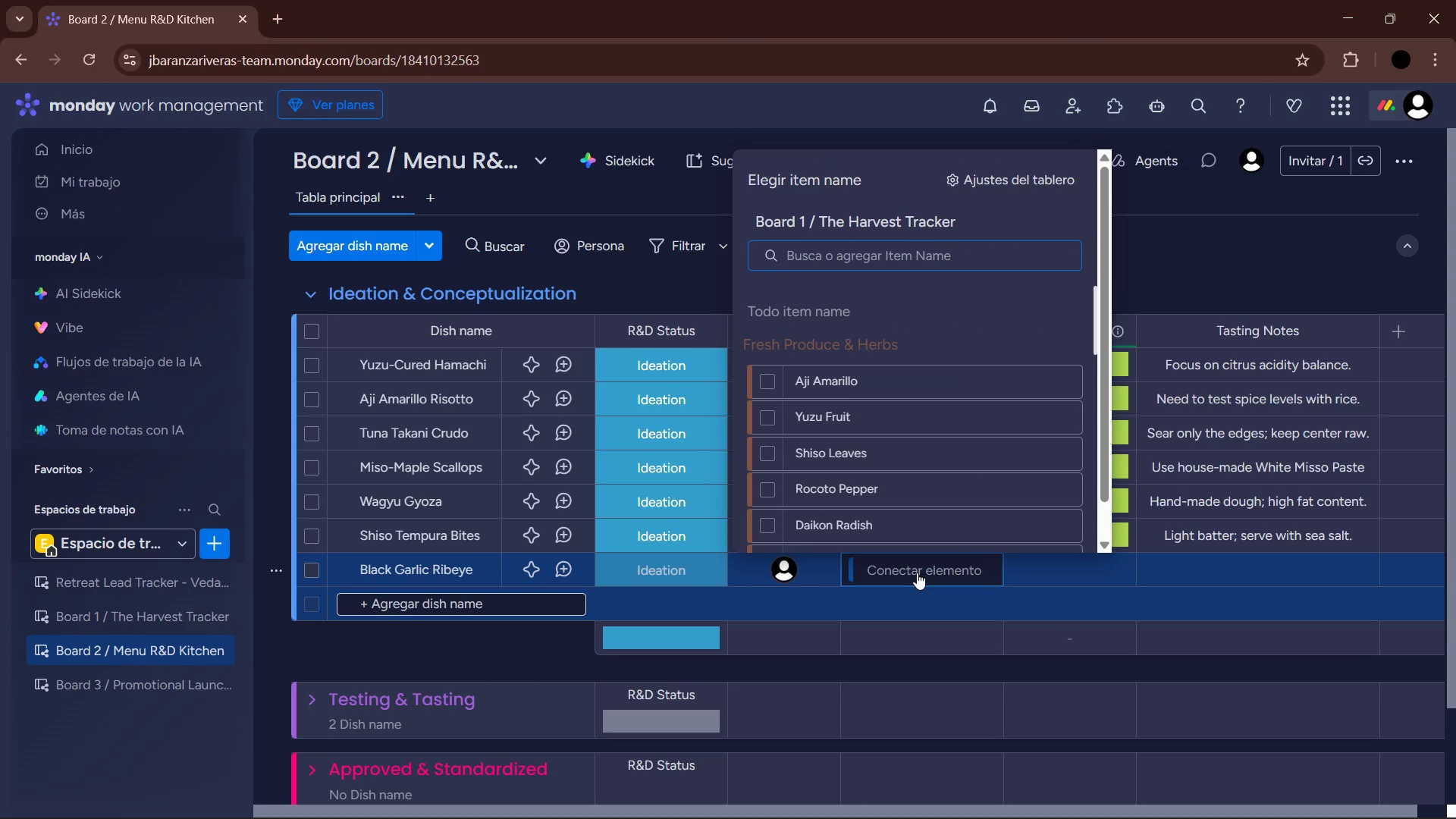 
type(black)
 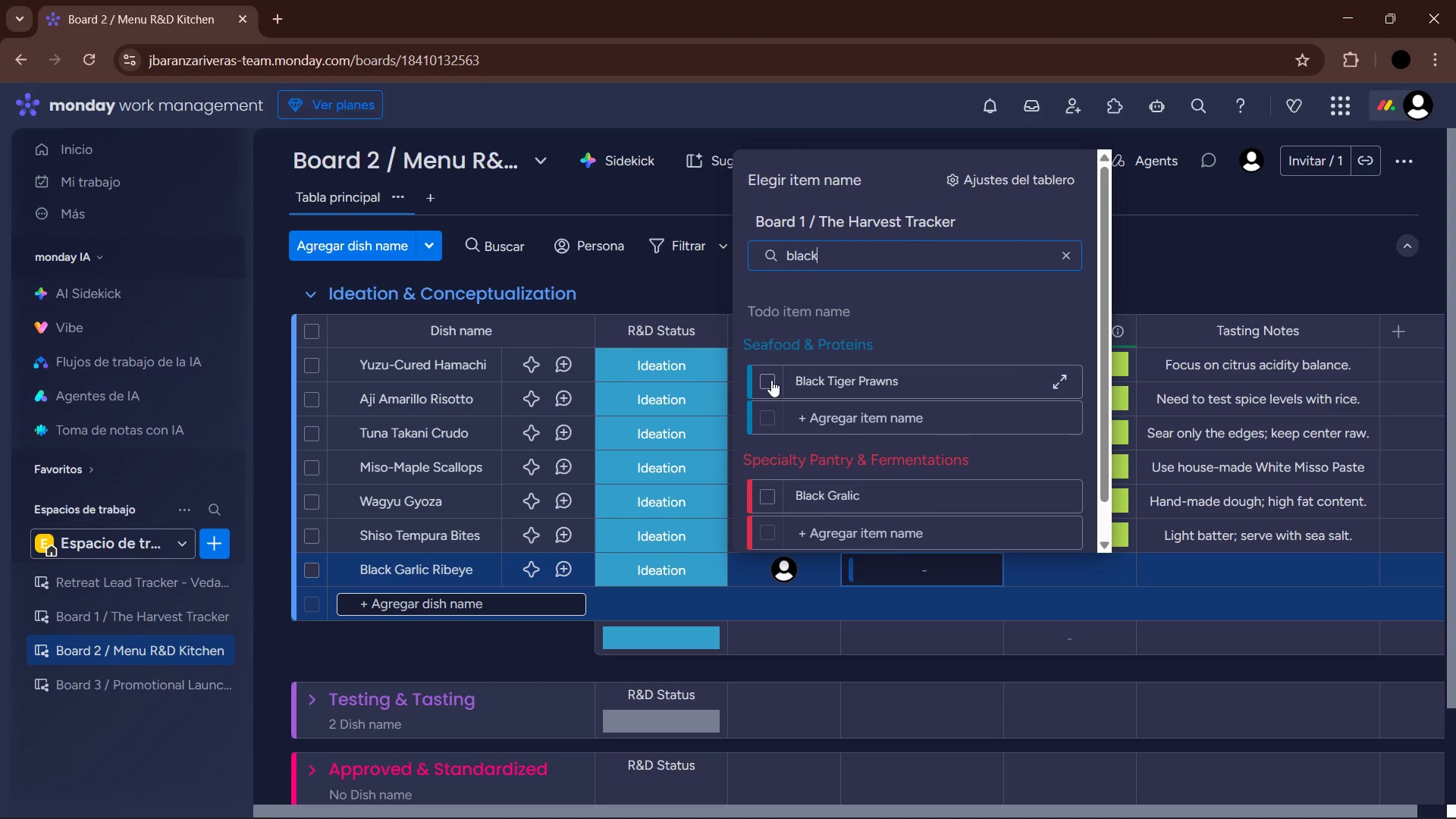 
left_click([772, 492])
 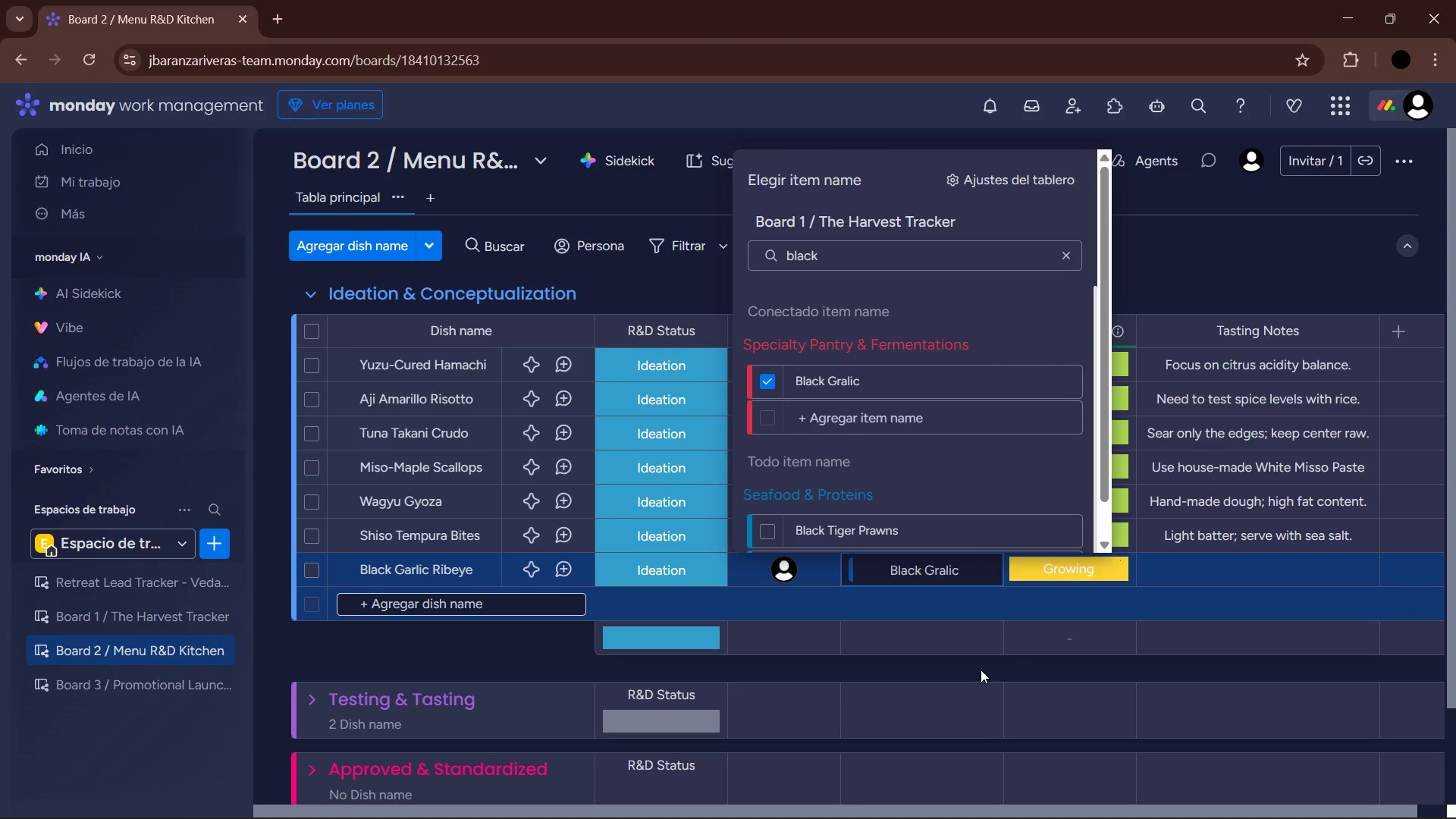 
left_click([886, 668])
 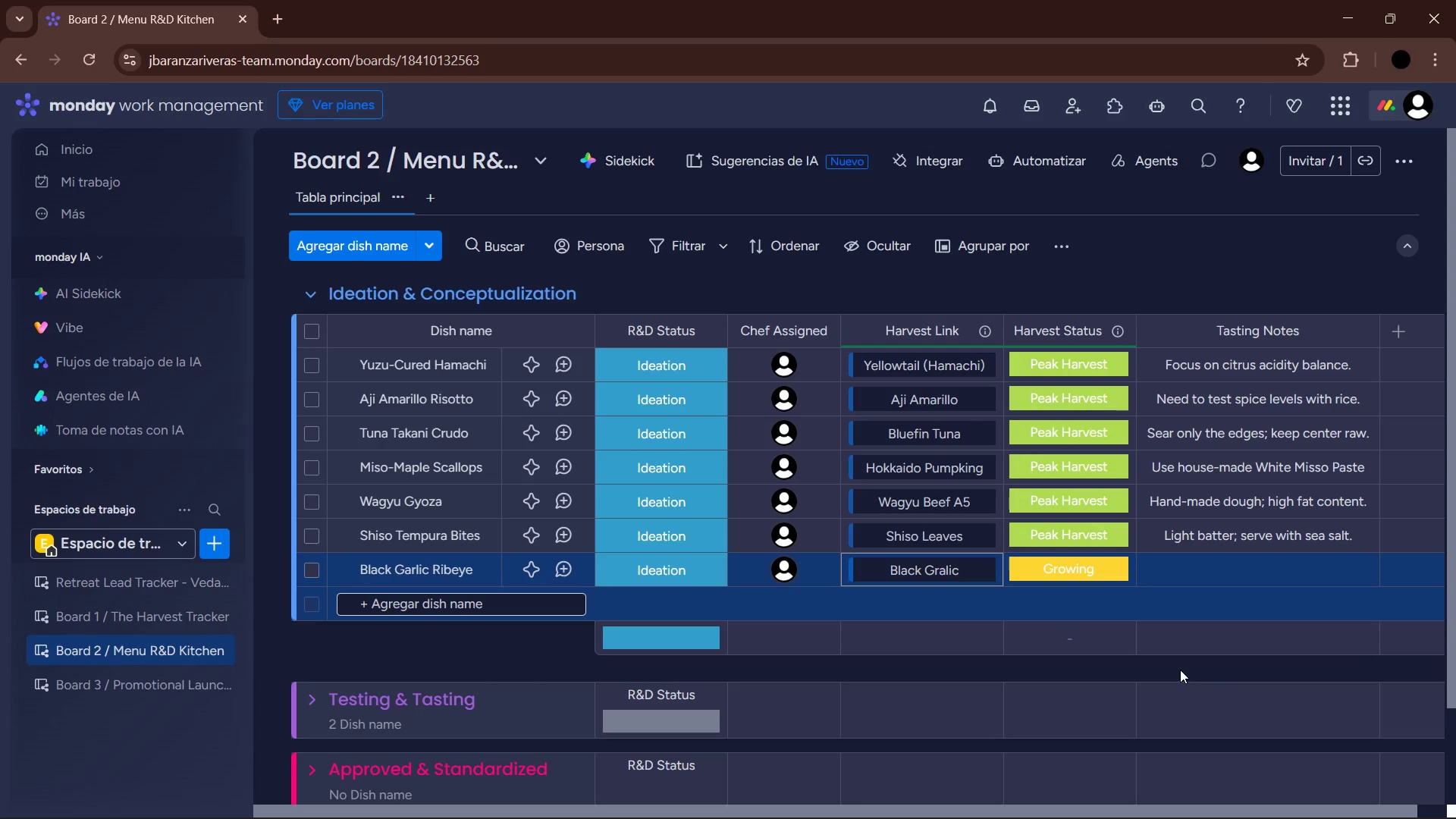 
wait(10.83)
 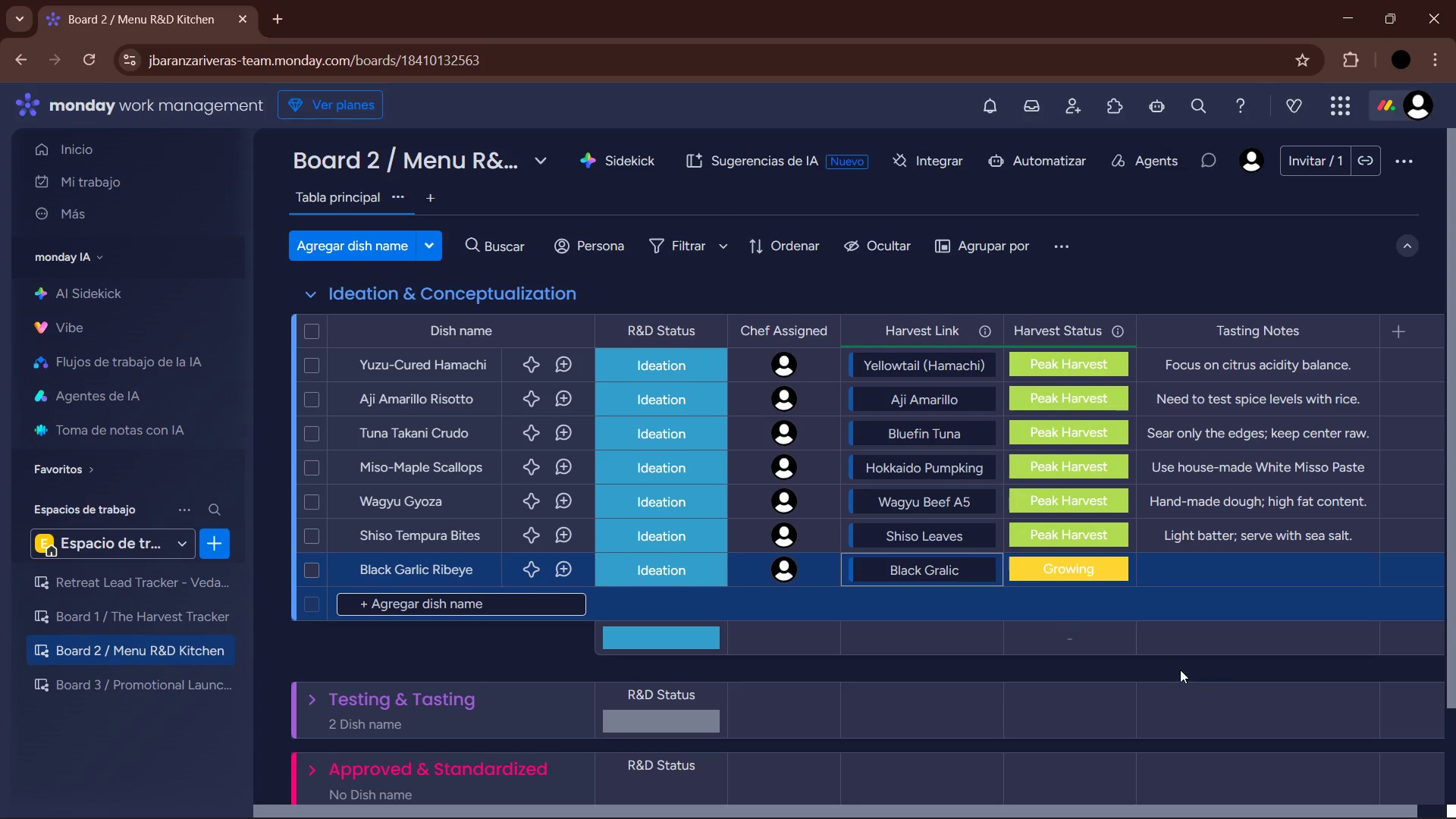 
left_click([1212, 566])
 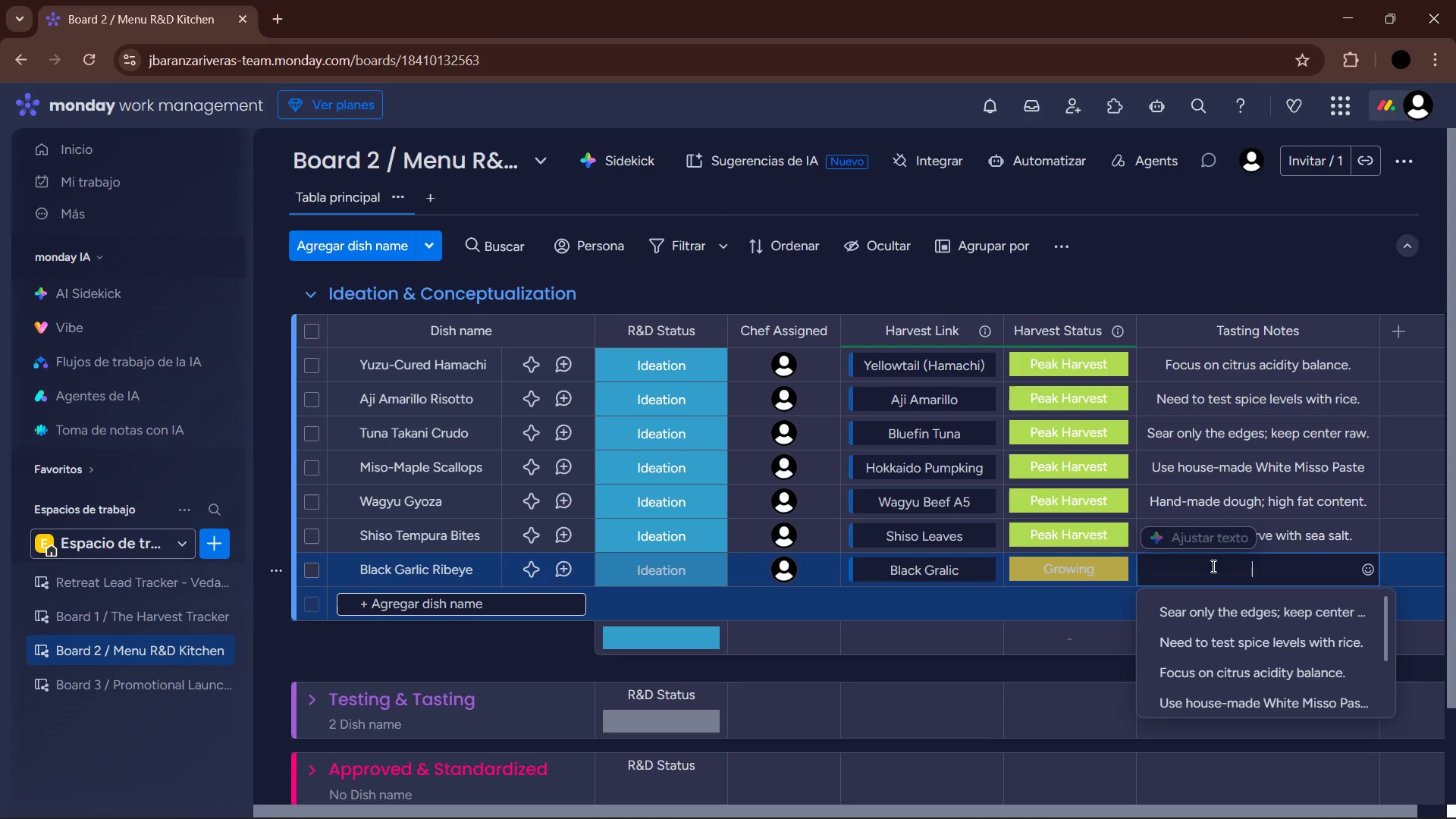 
type(Deep umami profile< long reduction.)
 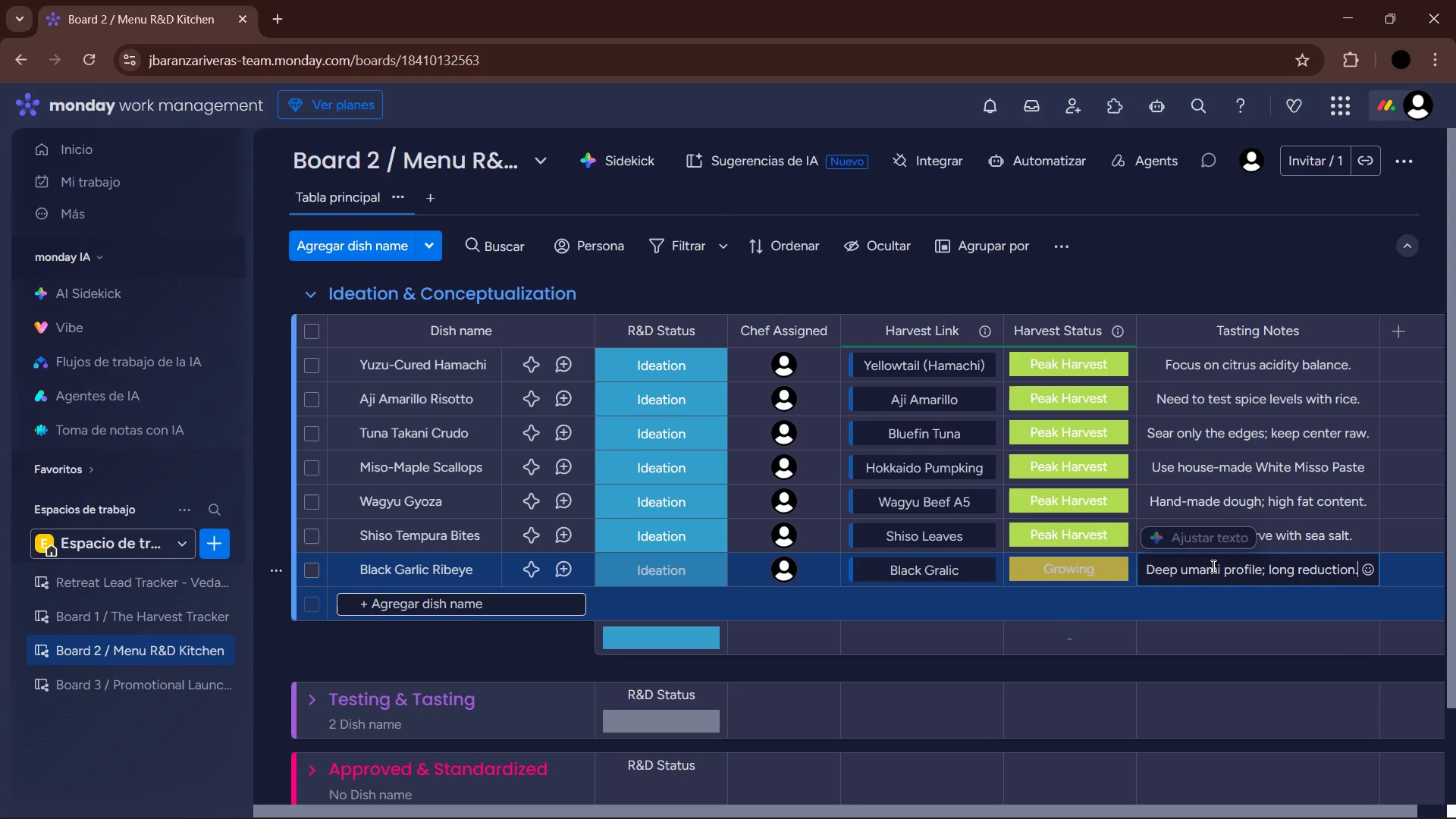 
key(Enter)
 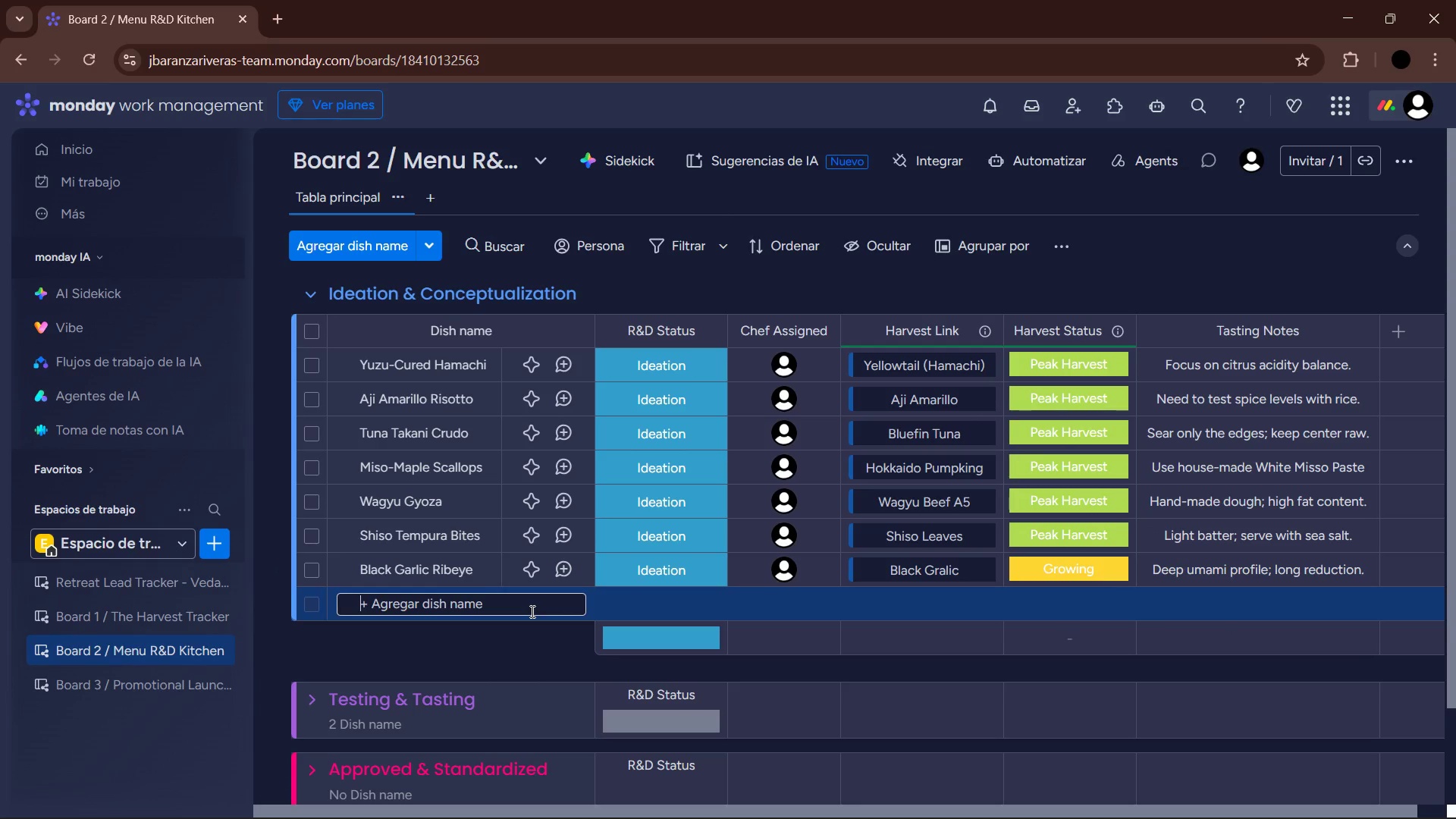 
wait(8.12)
 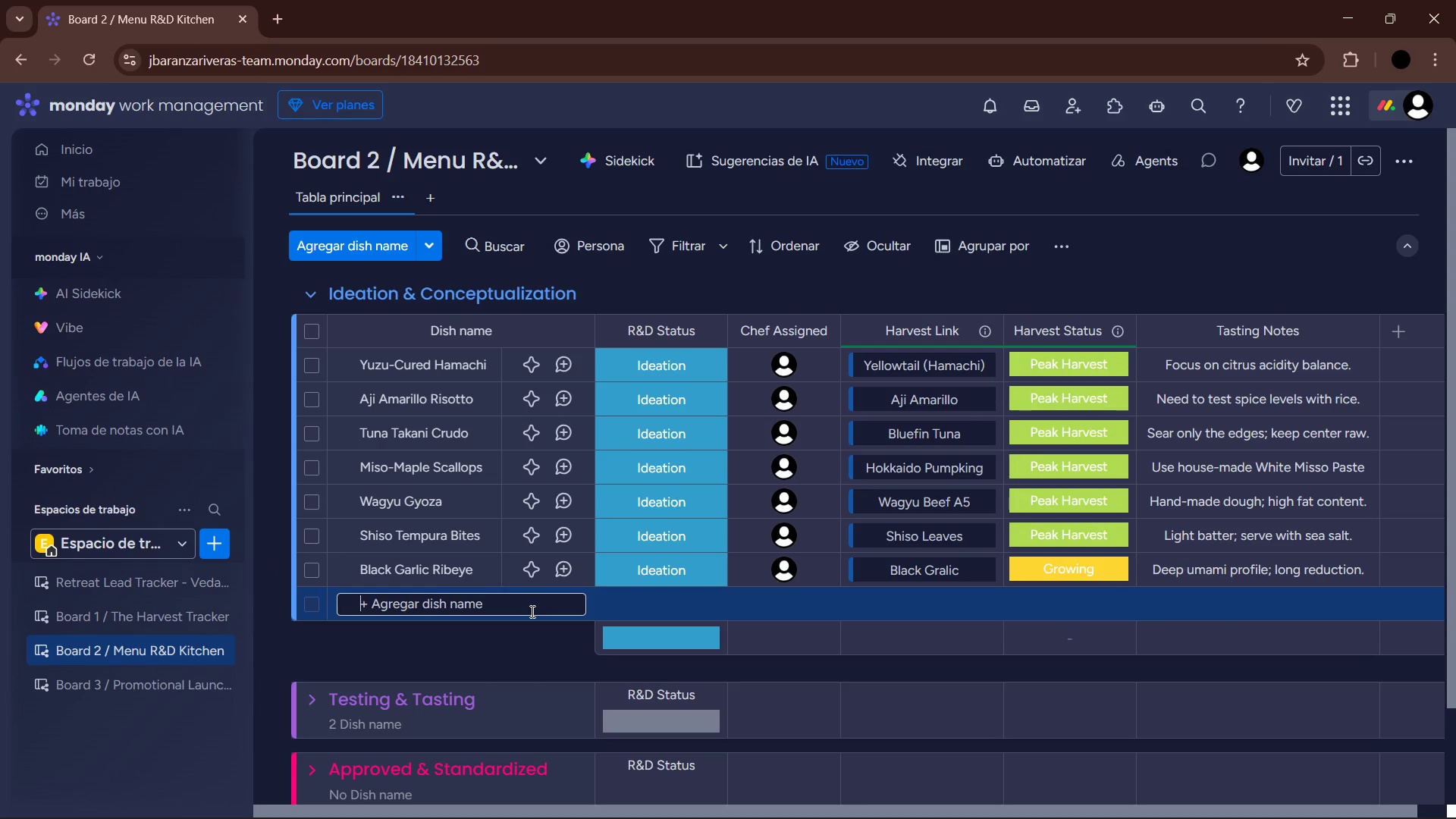 
type(Octopus )
 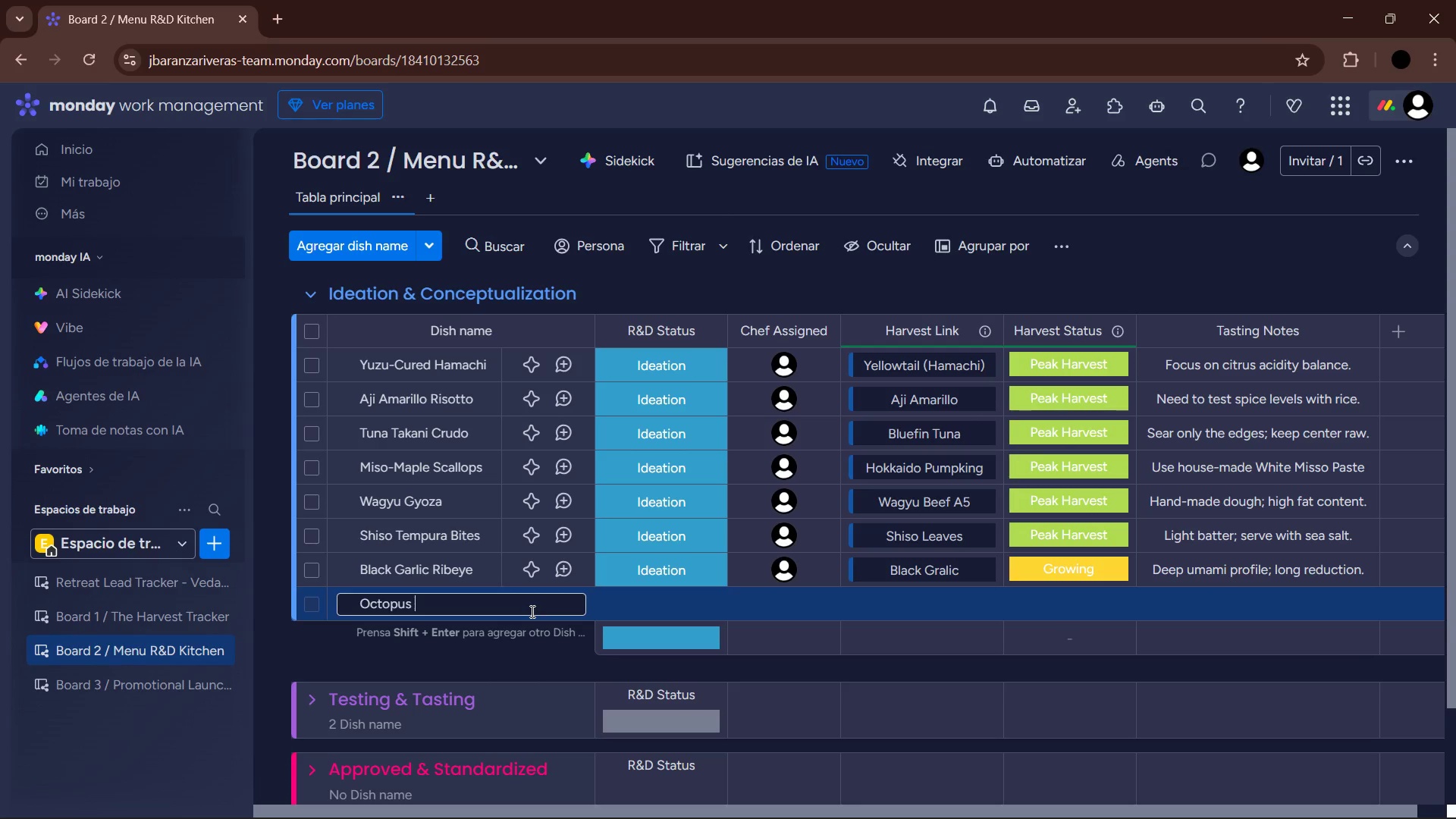 
type(Tu)
key(Backspace)
type(iratop )
key(Backspace)
key(Backspace)
 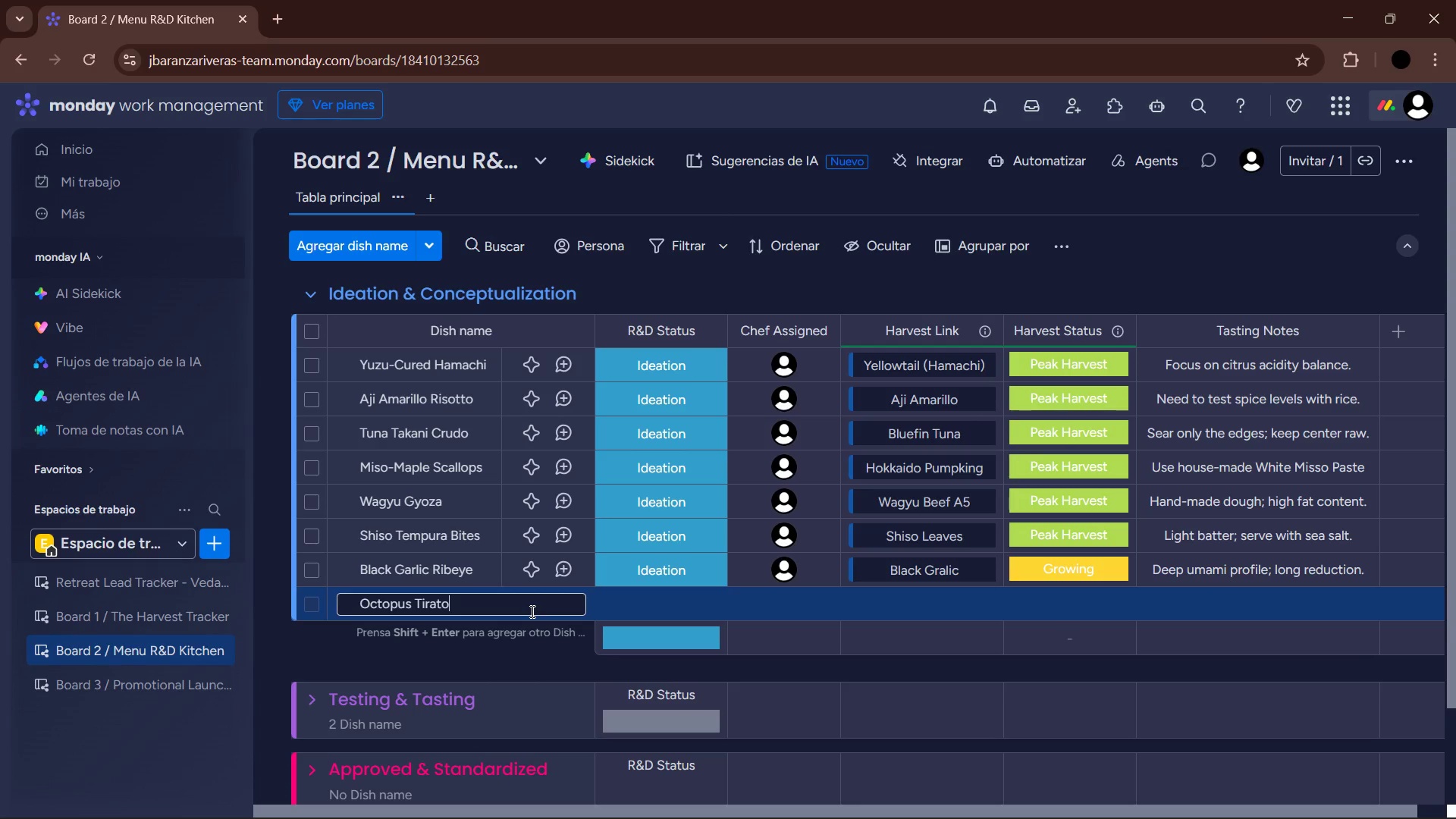 
key(Enter)
 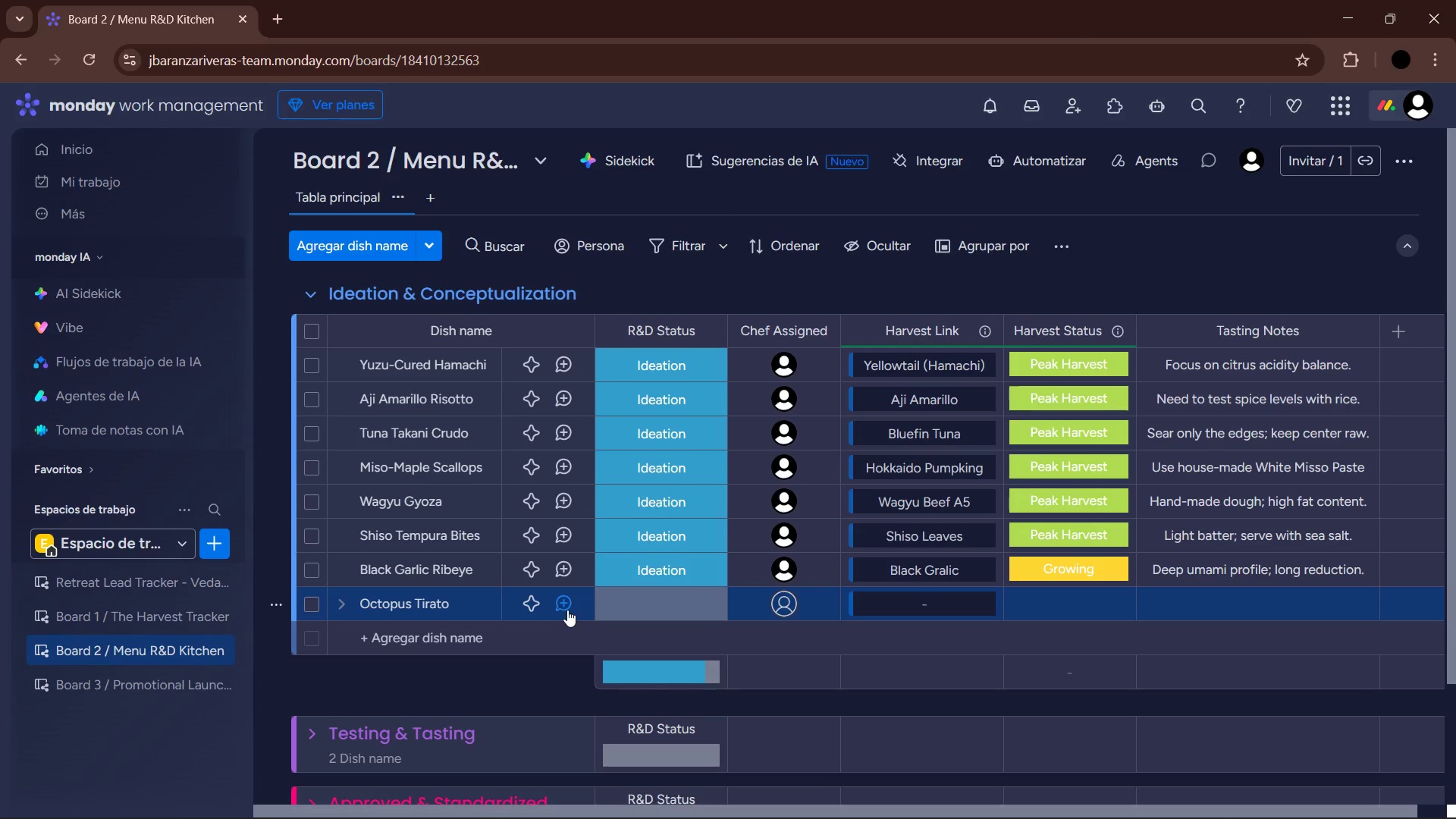 
left_click([445, 601])
 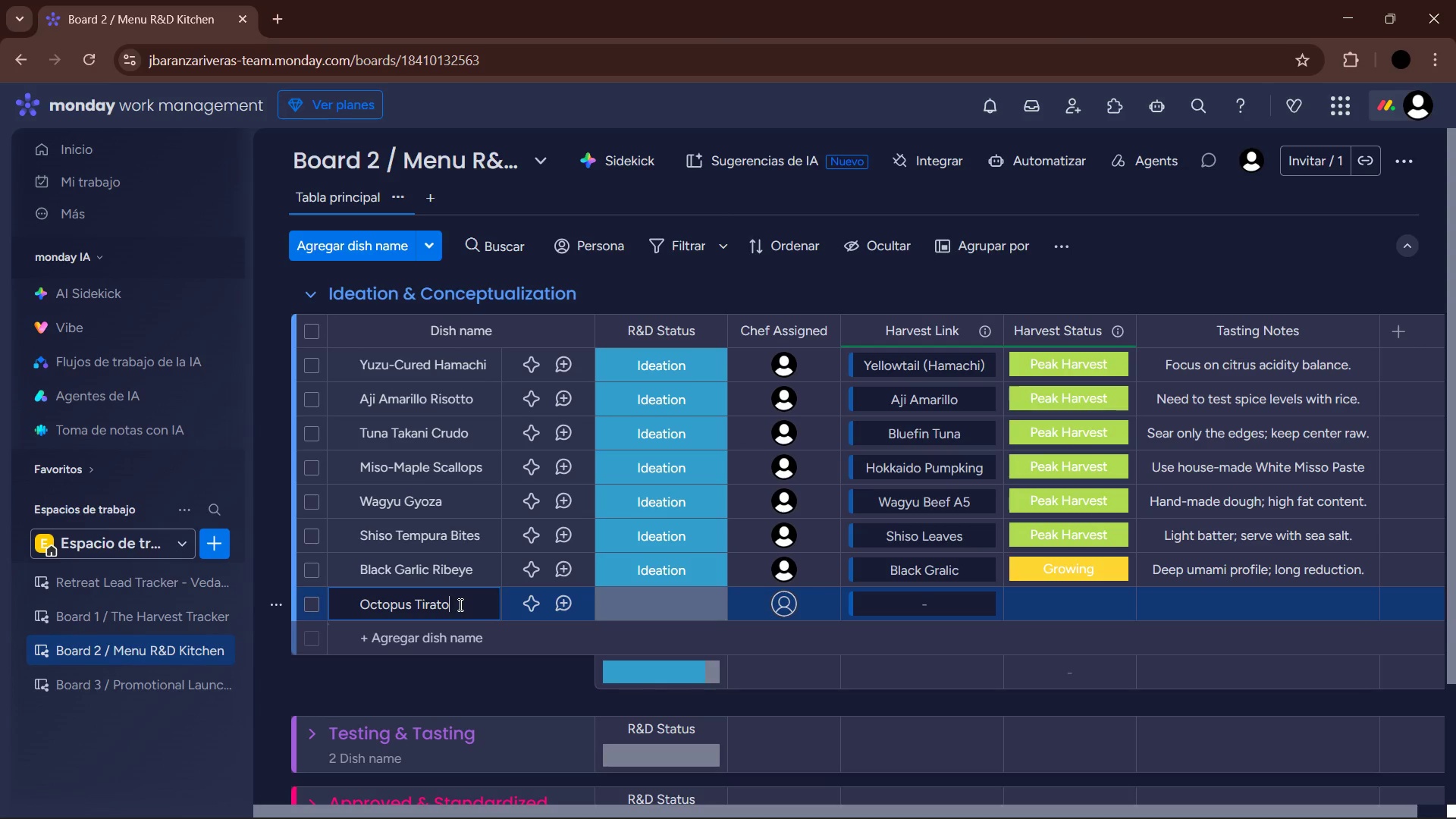 
key(Backspace)
key(Backspace)
type(dito)
 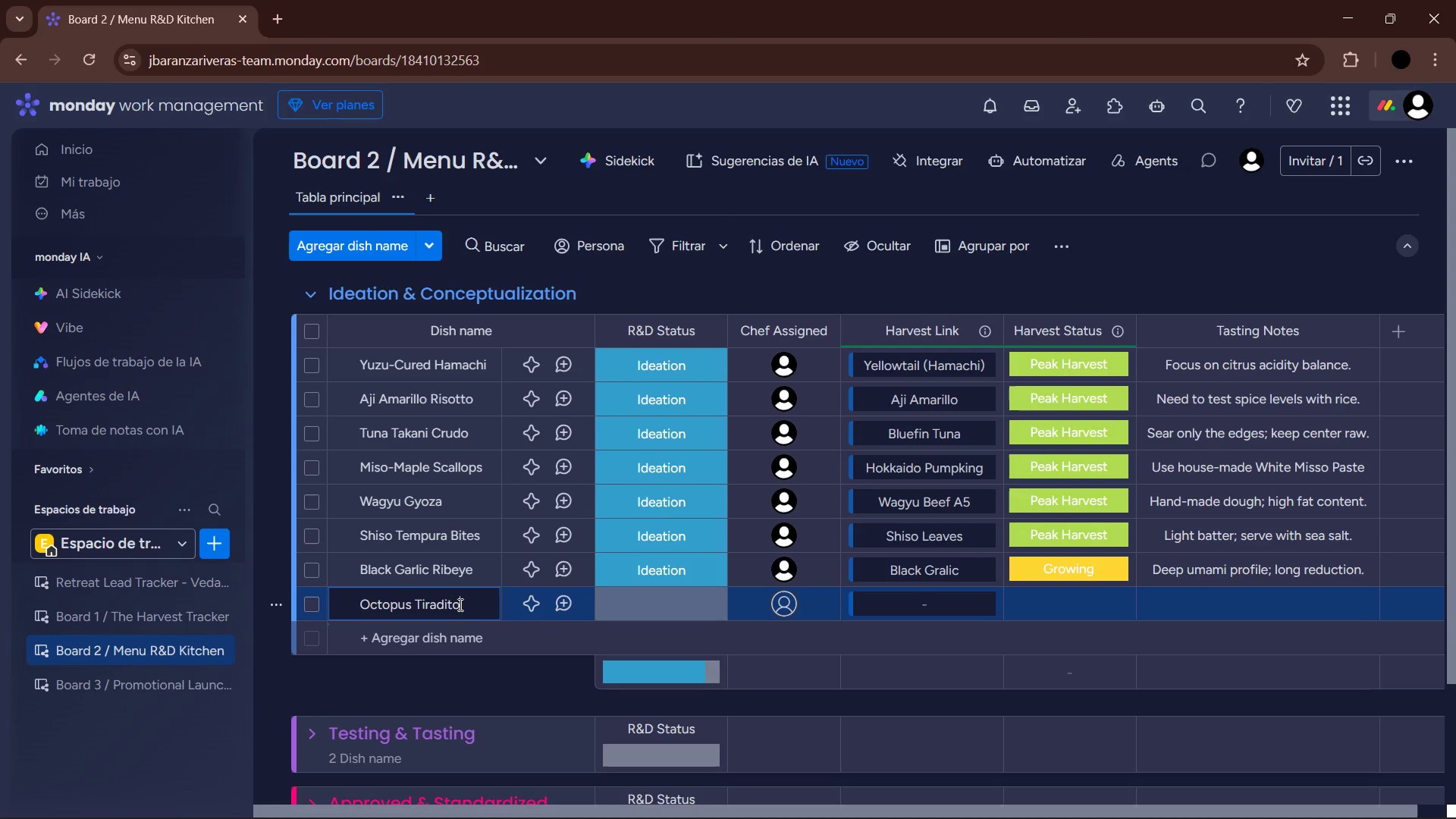 
key(Enter)
 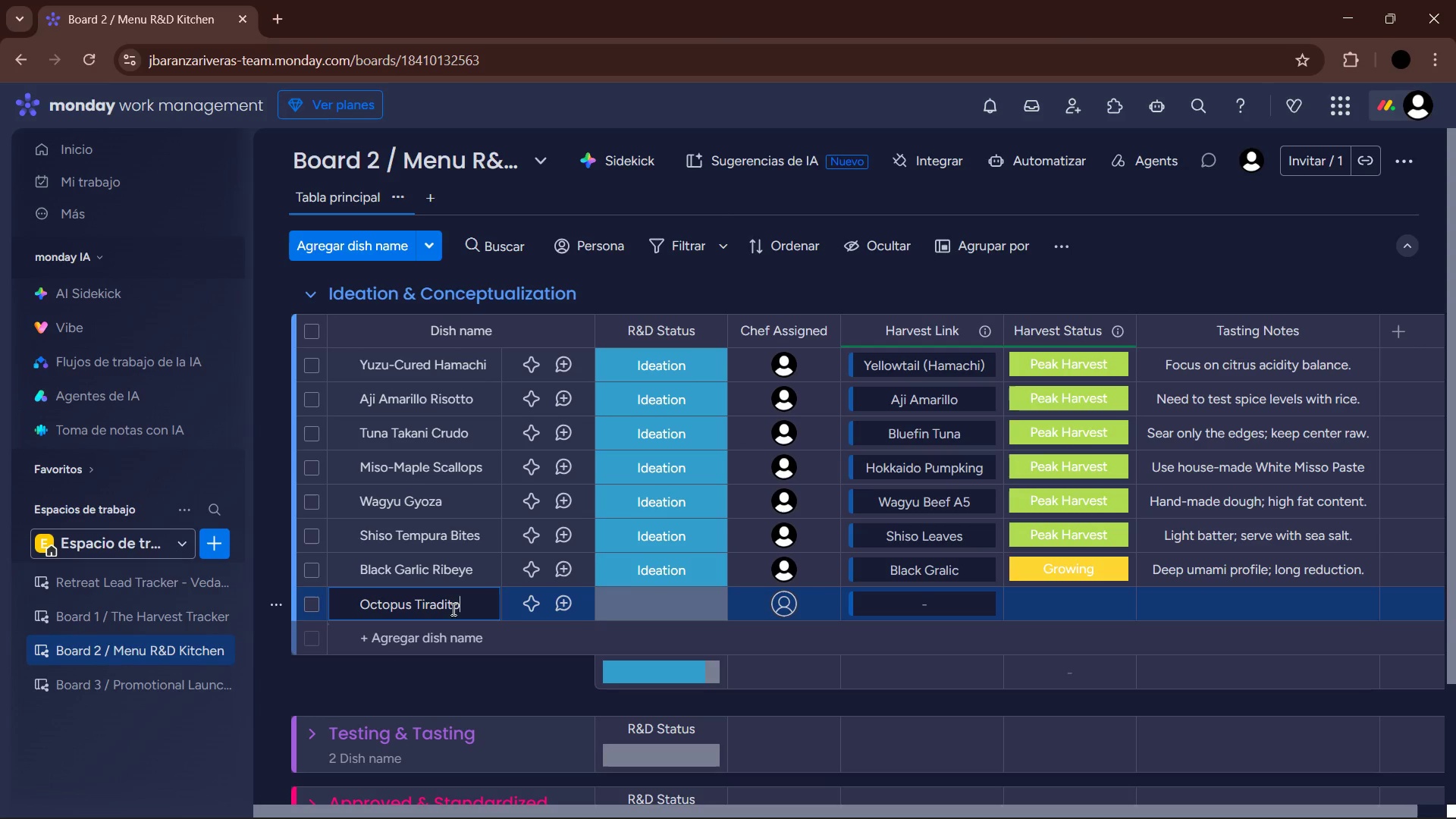 
left_click([500, 678])
 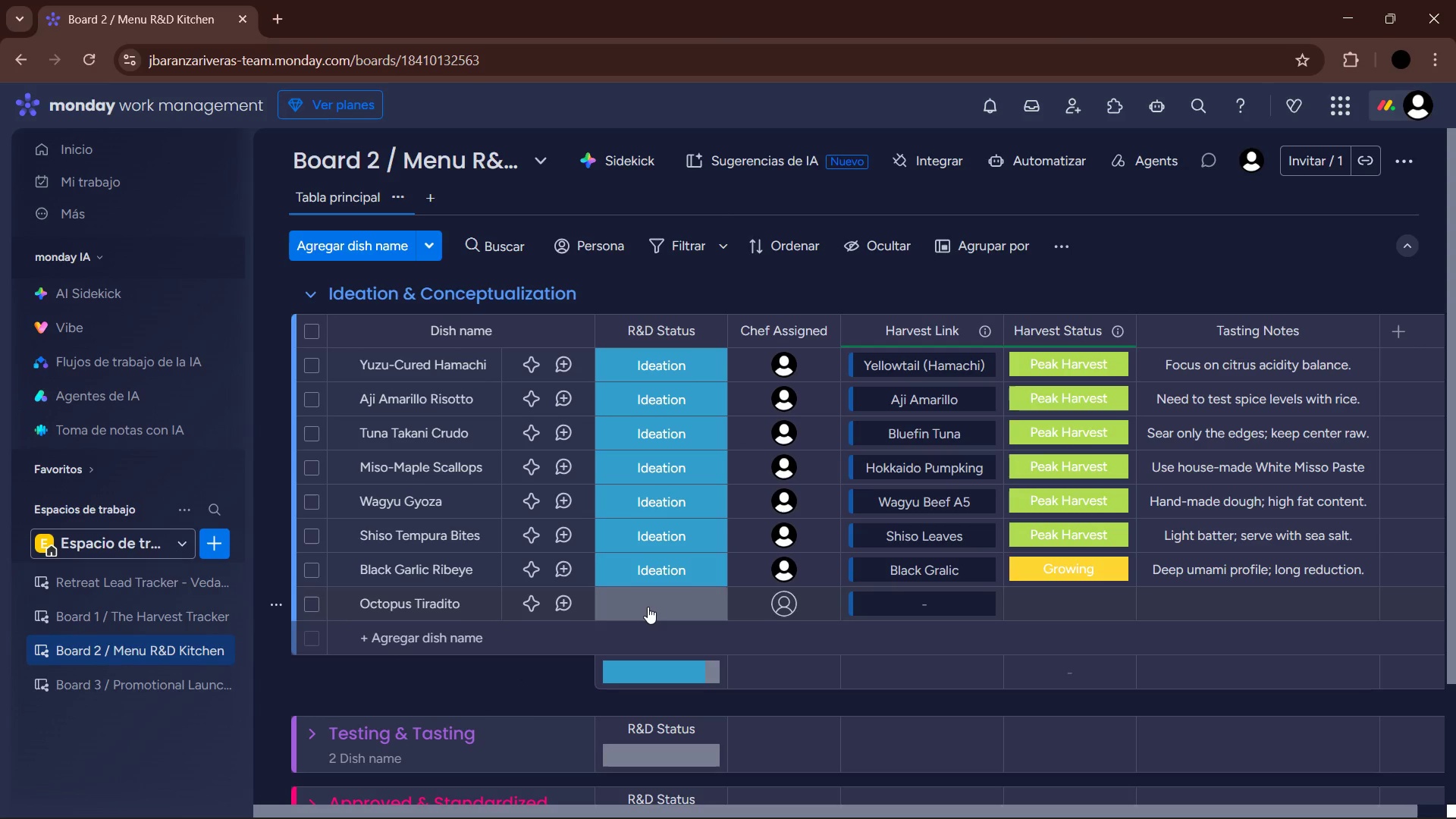 
left_click([648, 607])
 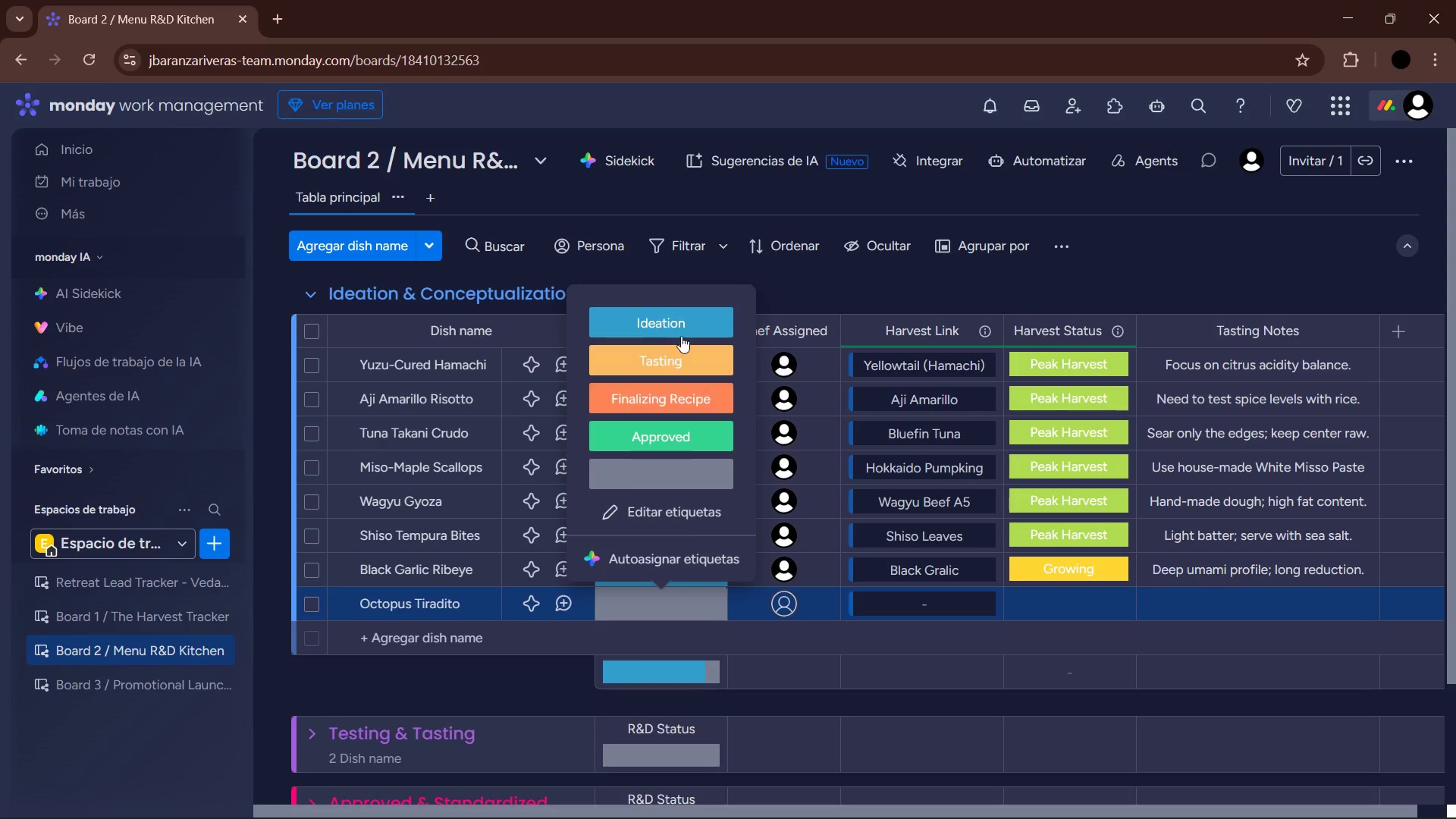 
left_click([682, 318])
 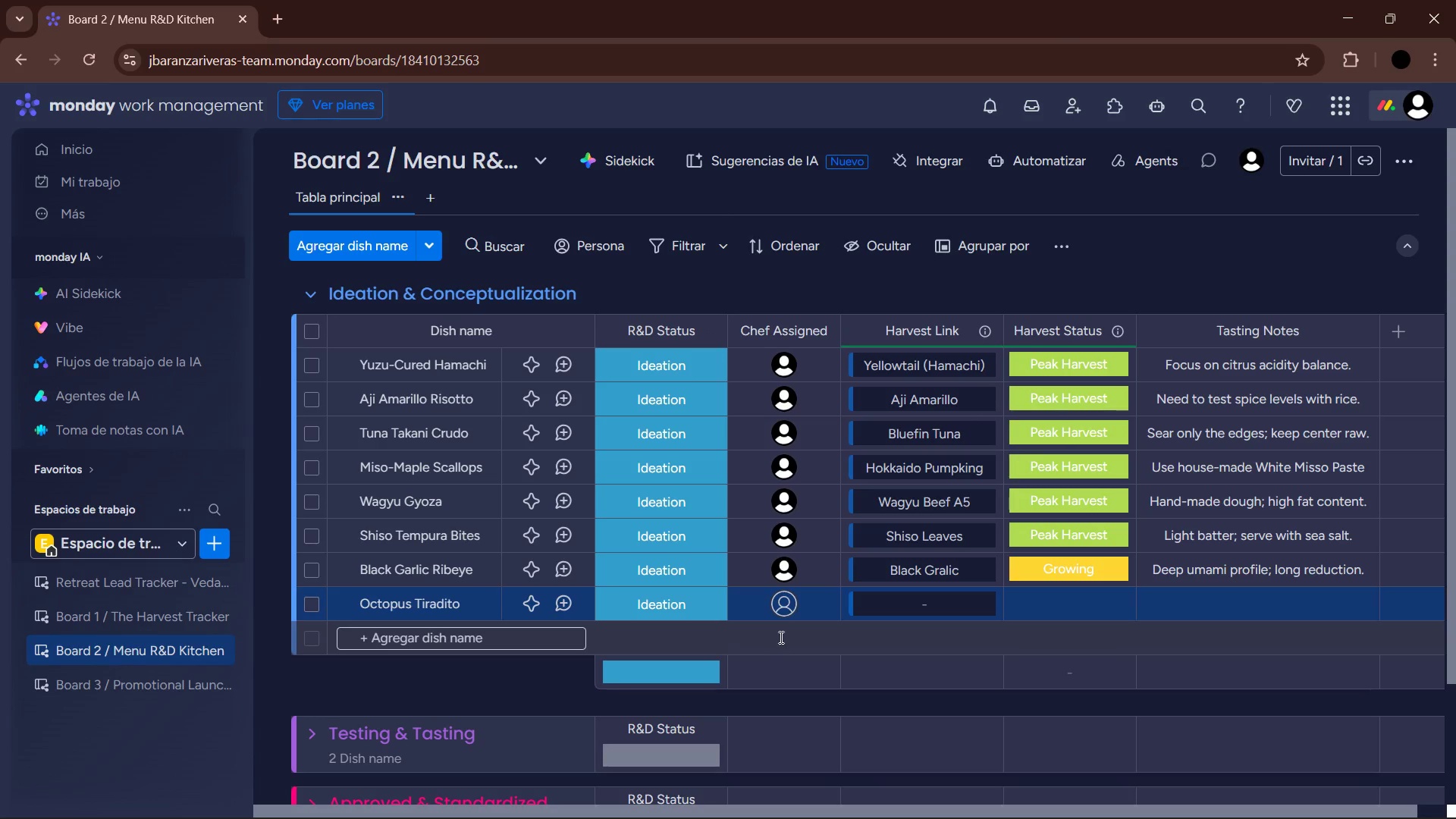 
mouse_move([788, 595])
 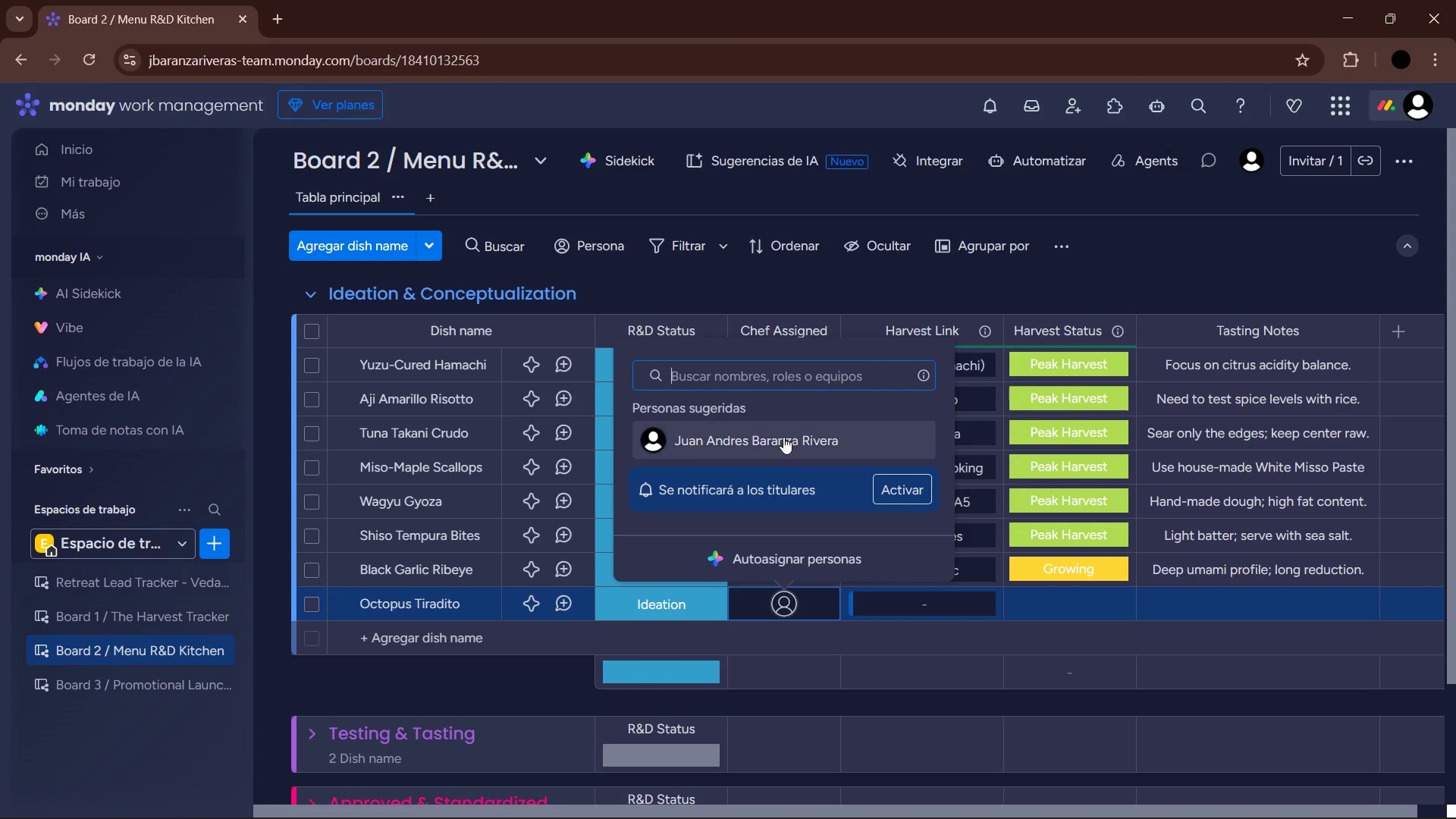 
left_click([783, 433])
 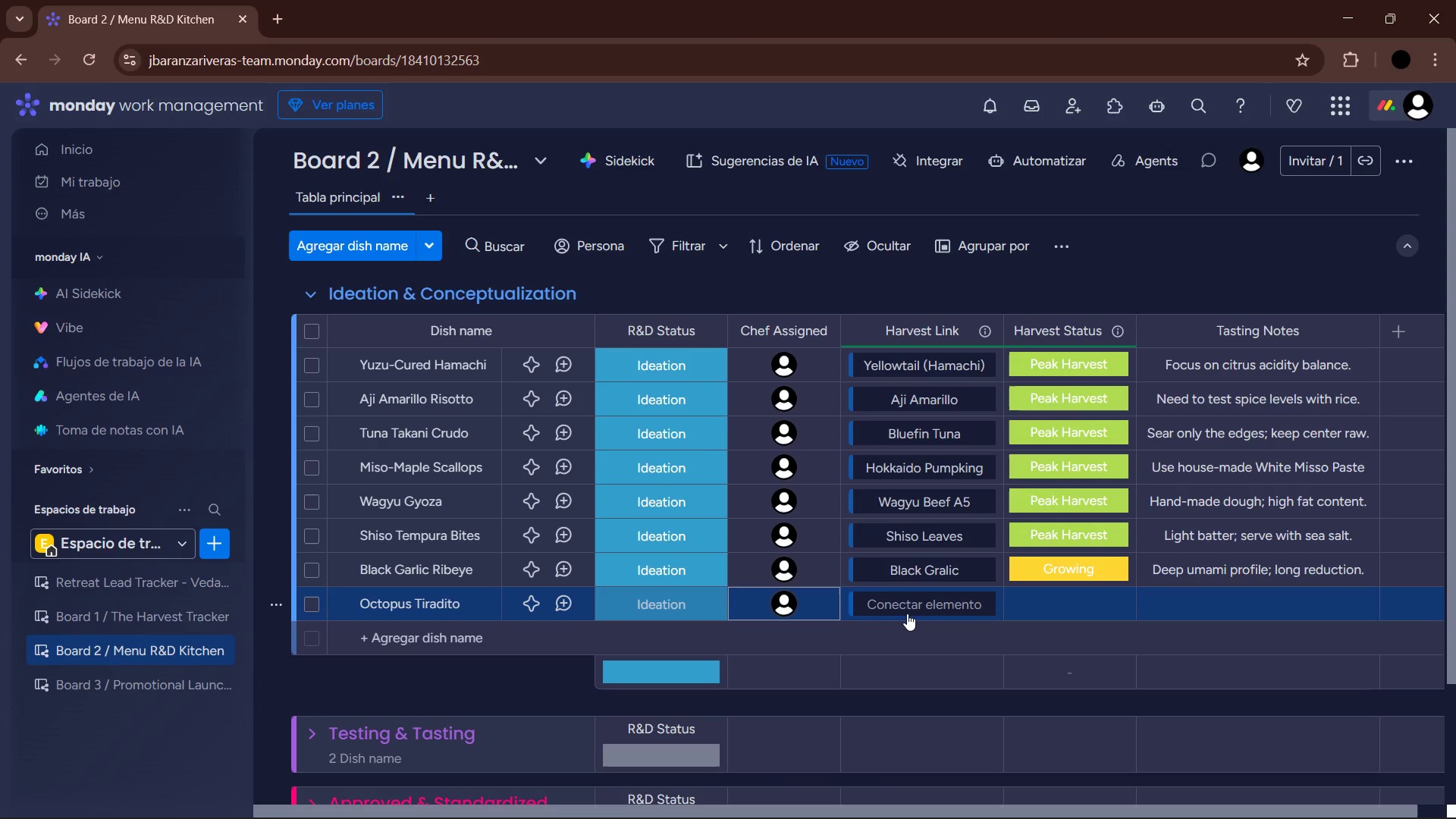 
left_click([907, 613])
 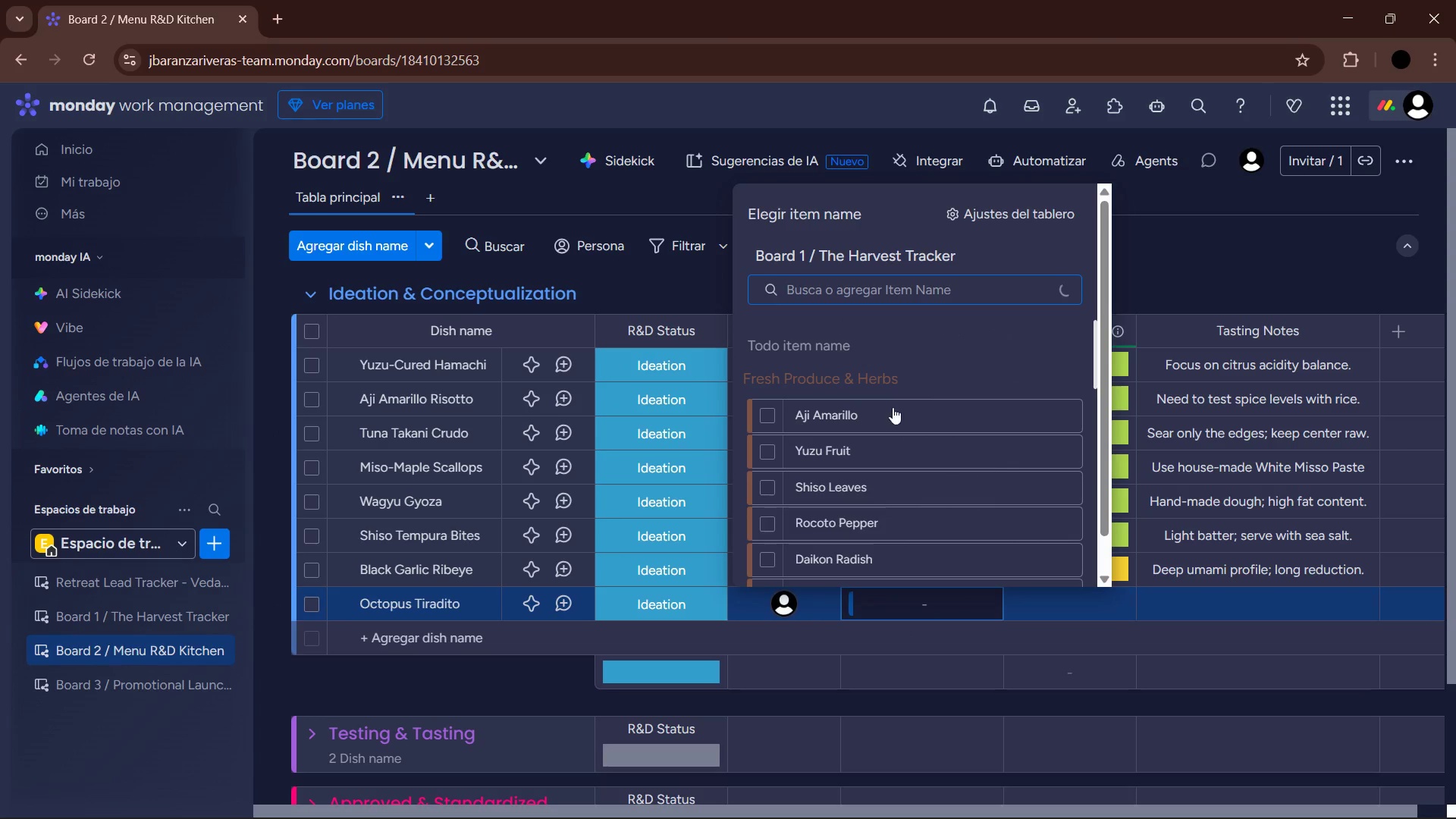 
mouse_move([924, 575])
 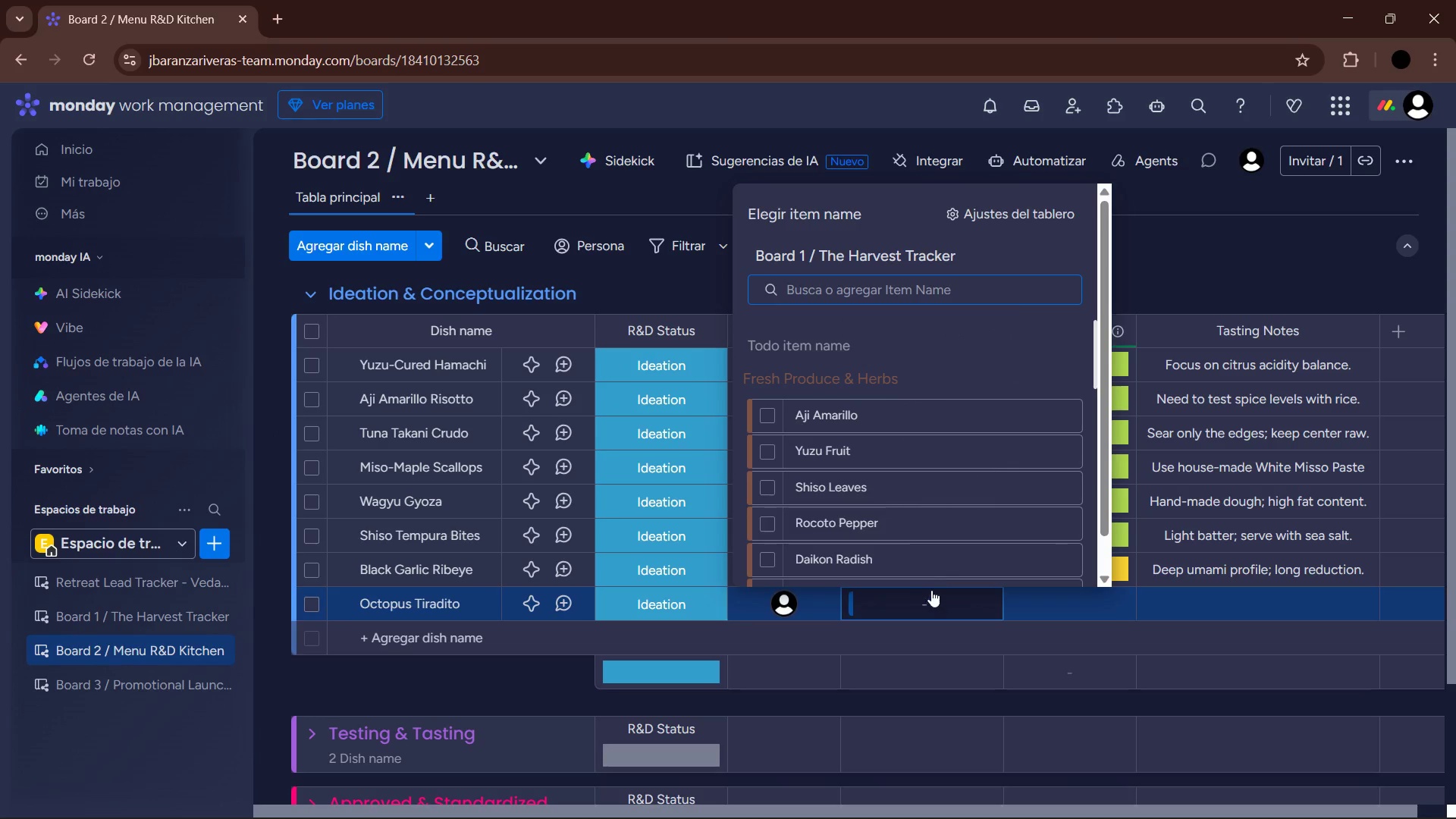 
scroll: coordinate [858, 541], scroll_direction: down, amount: 8.0
 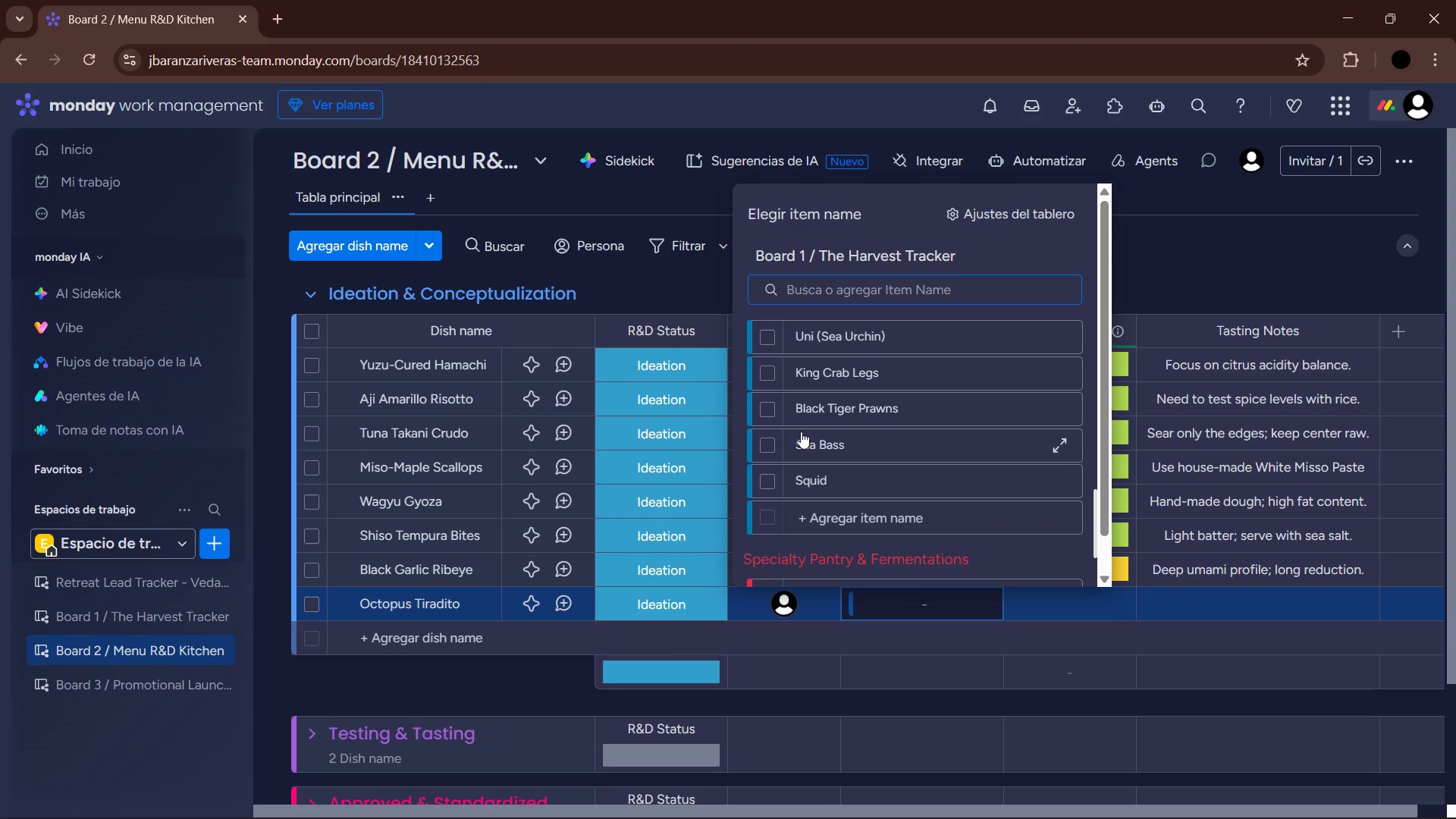 
scroll: coordinate [792, 492], scroll_direction: up, amount: 2.0
 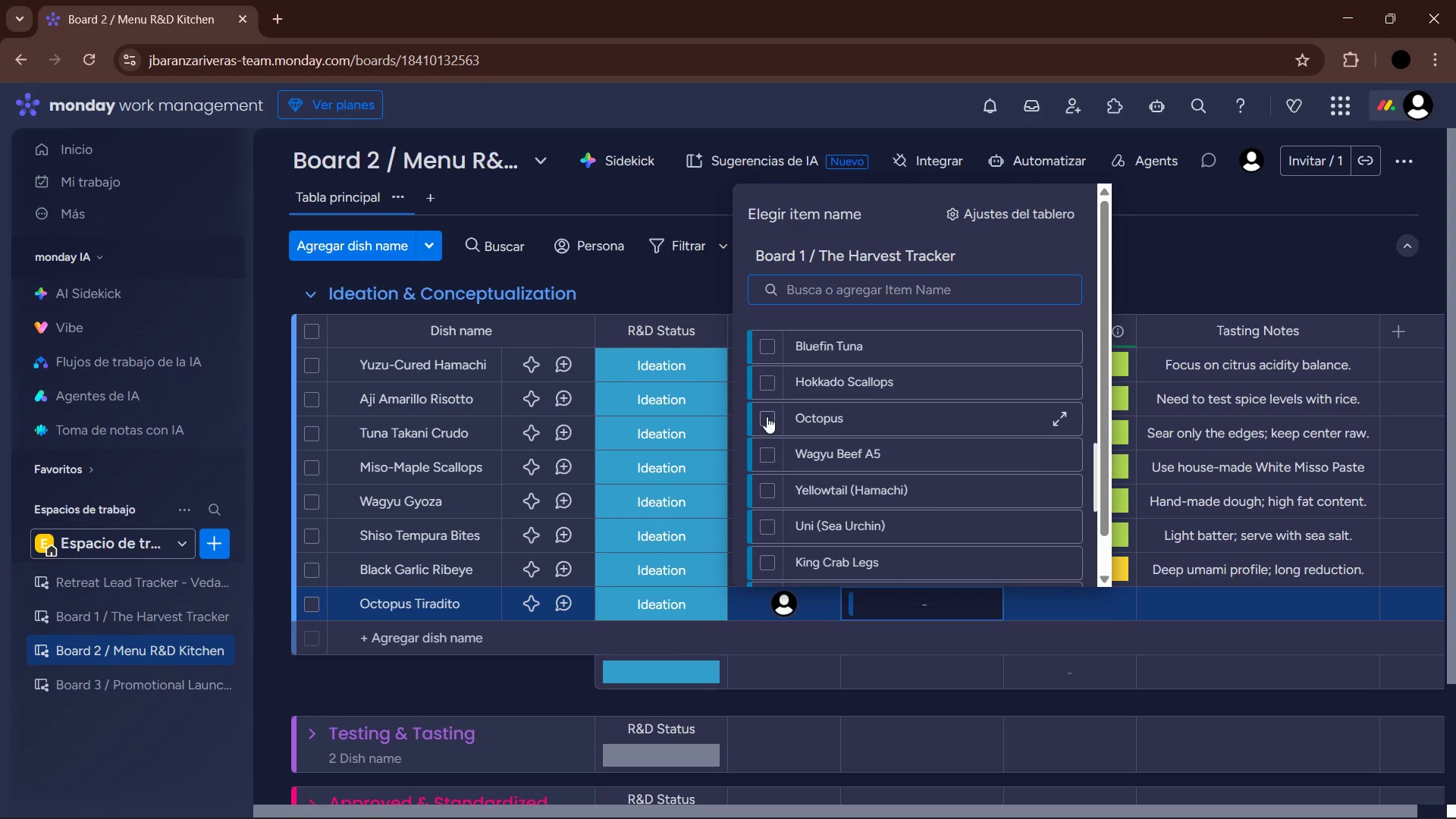 
left_click([767, 415])
 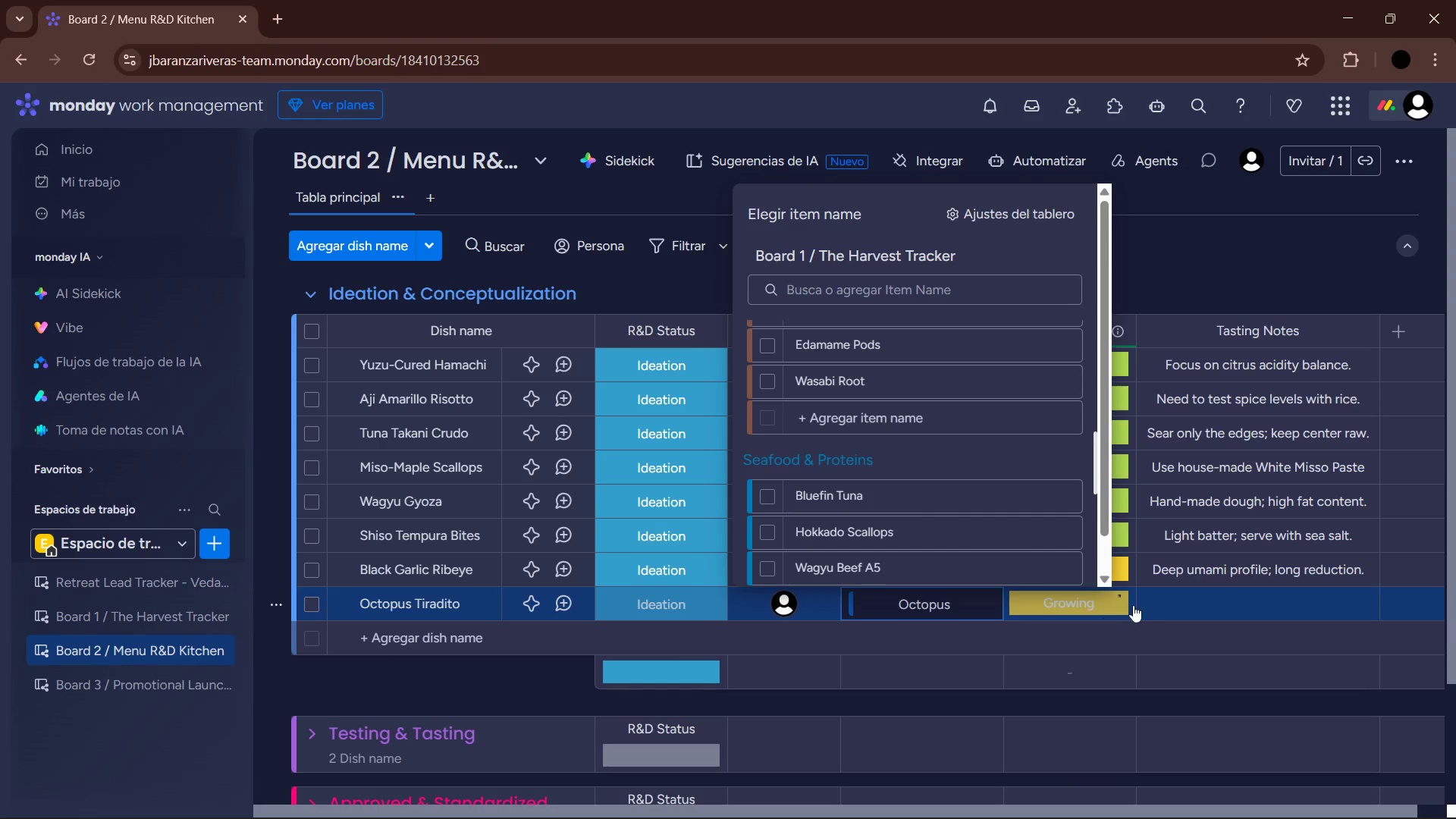 
left_click([1223, 602])
 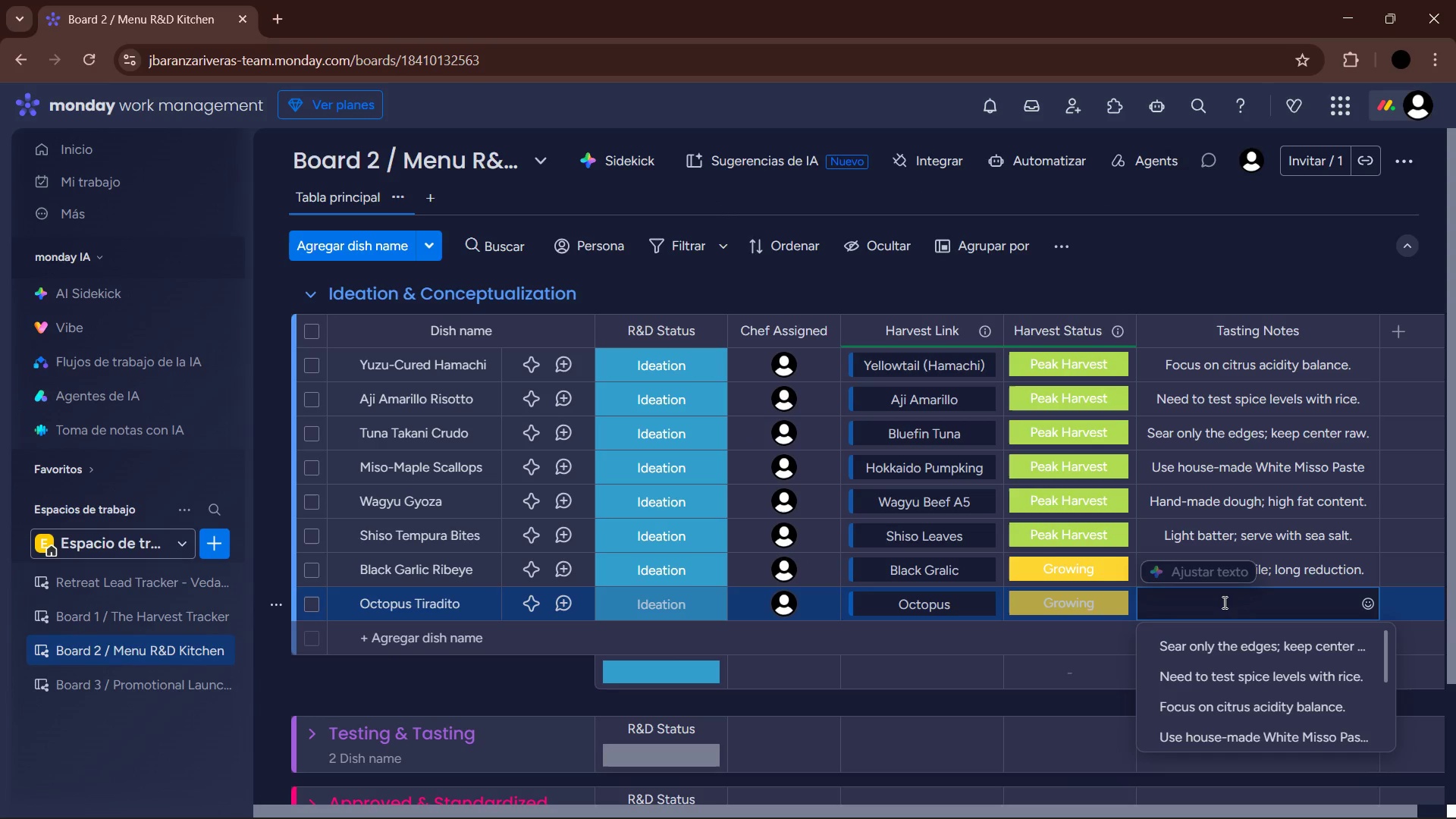 
type(Thin slices, use Rocc)
key(Backspace)
type(oto infusion.)
 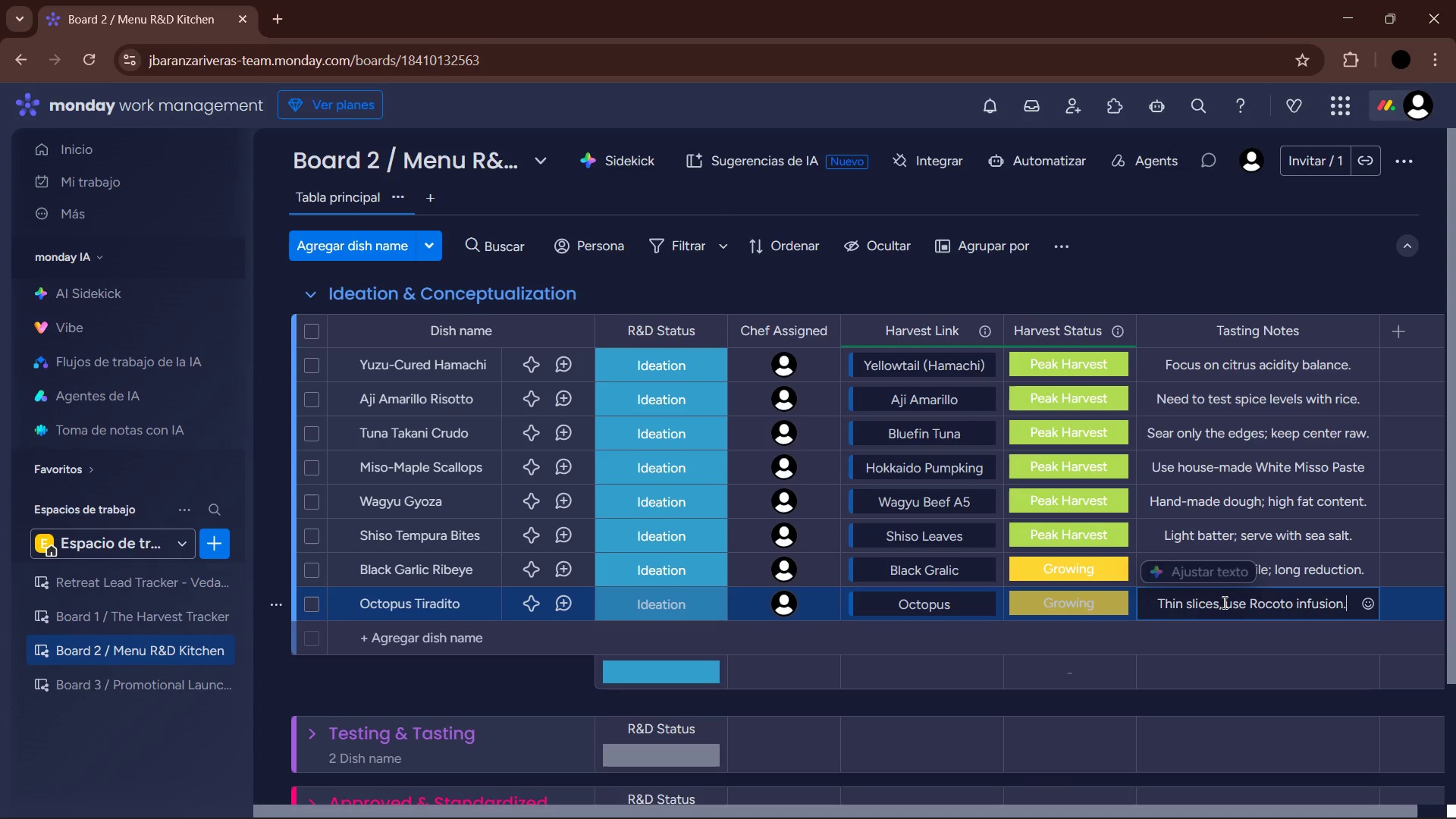 
key(Enter)
 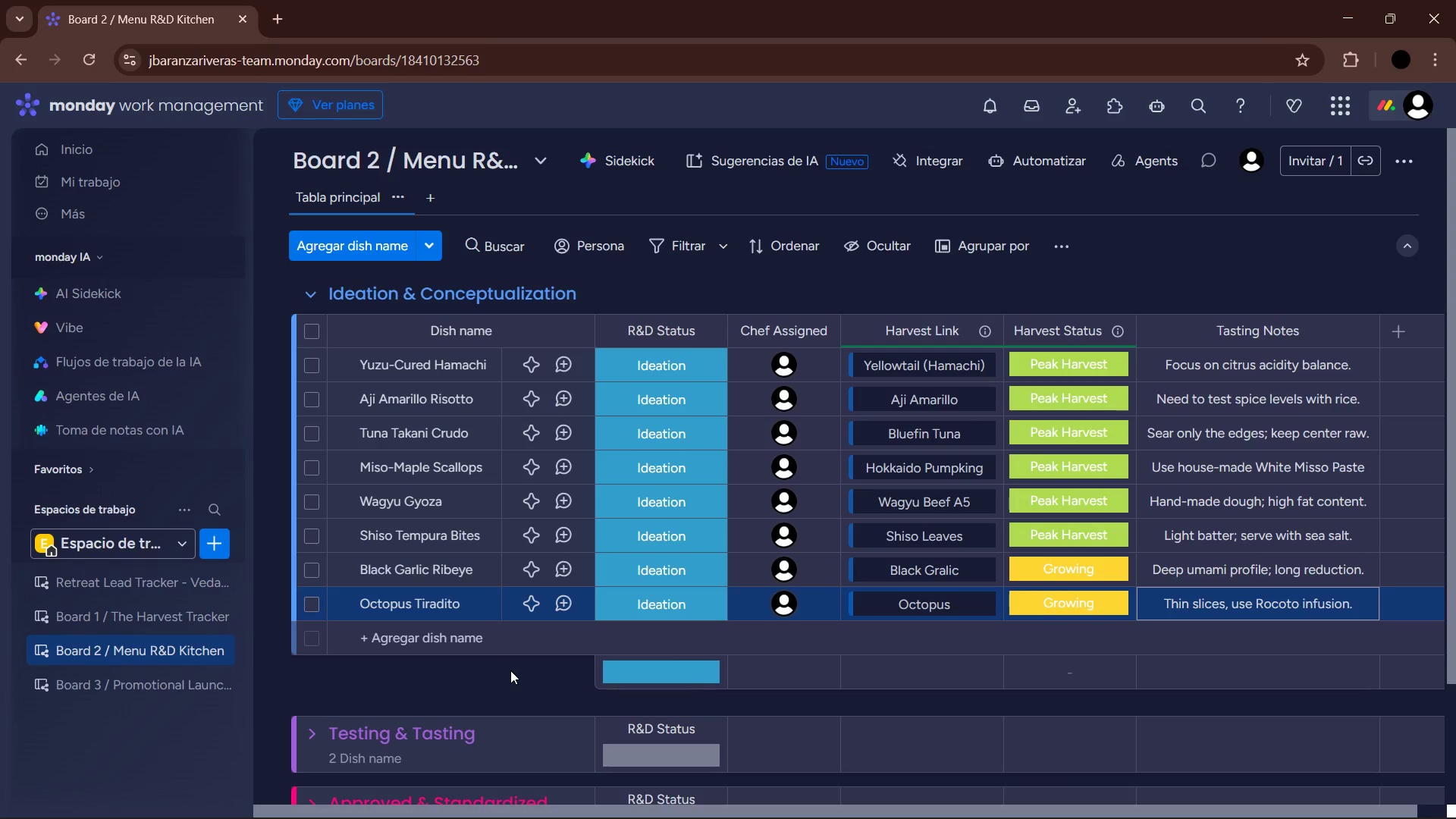 
left_click([479, 647])
 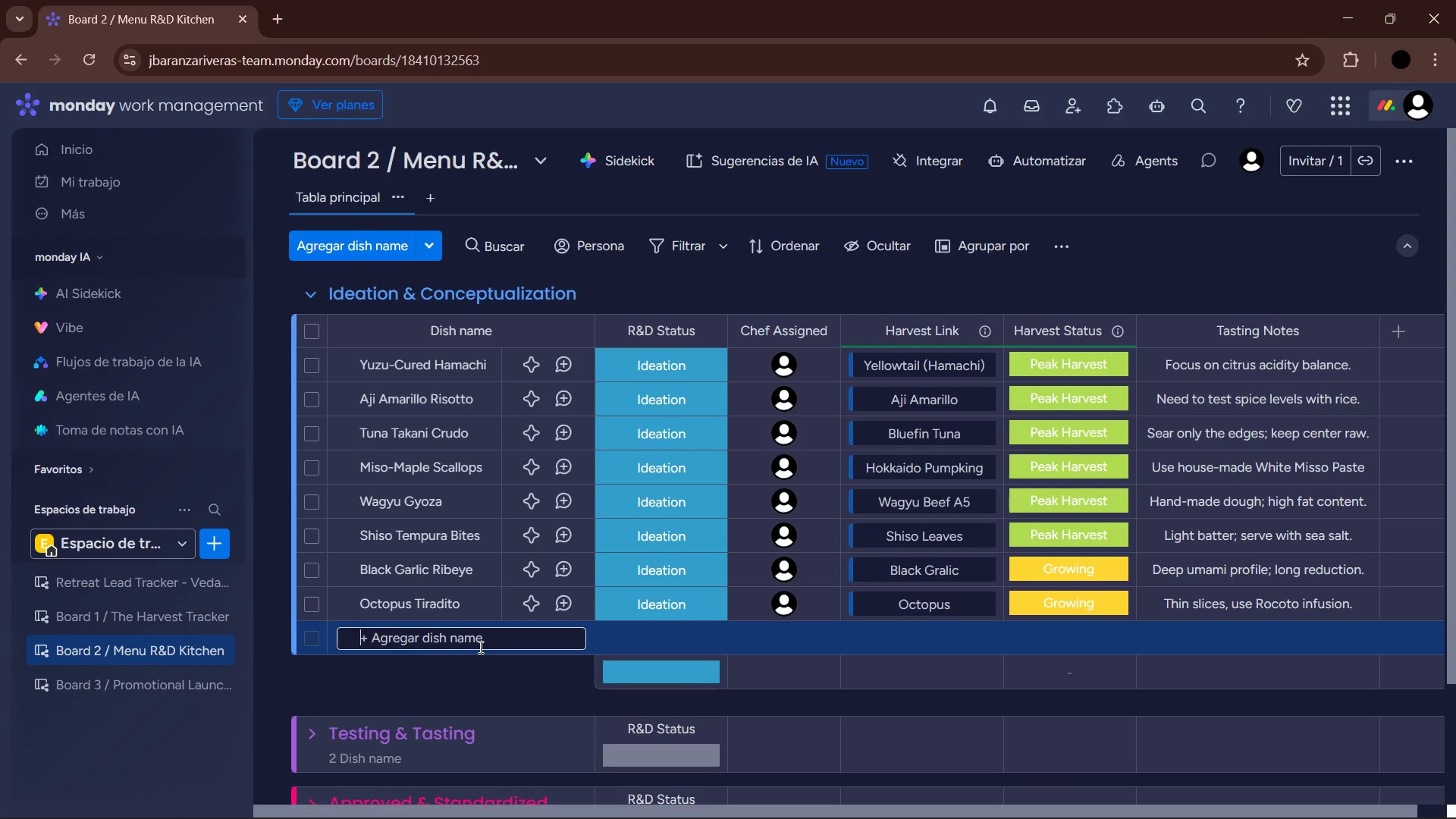 
wait(6.12)
 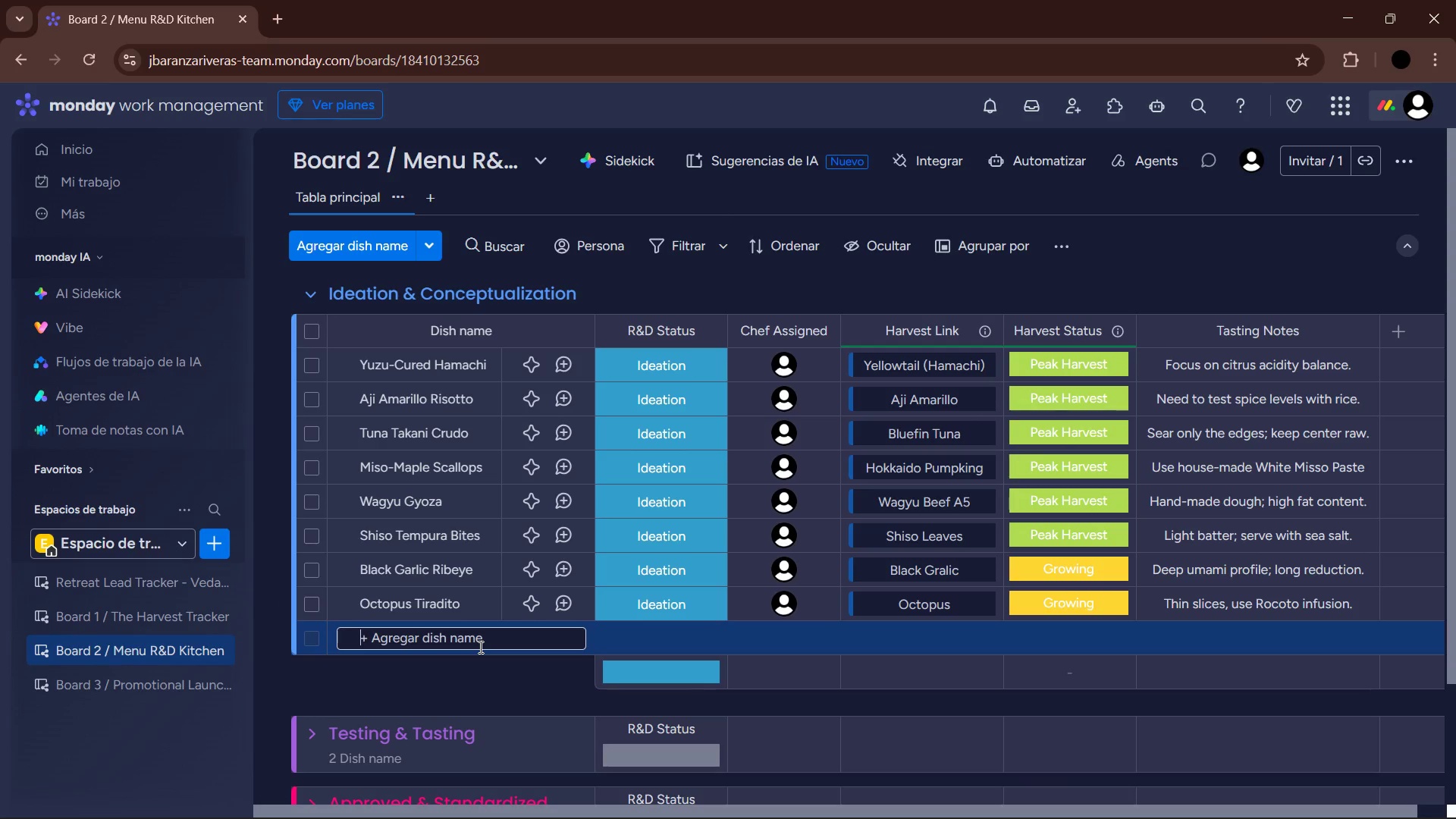 
type(Sea Bass Ceviche)
 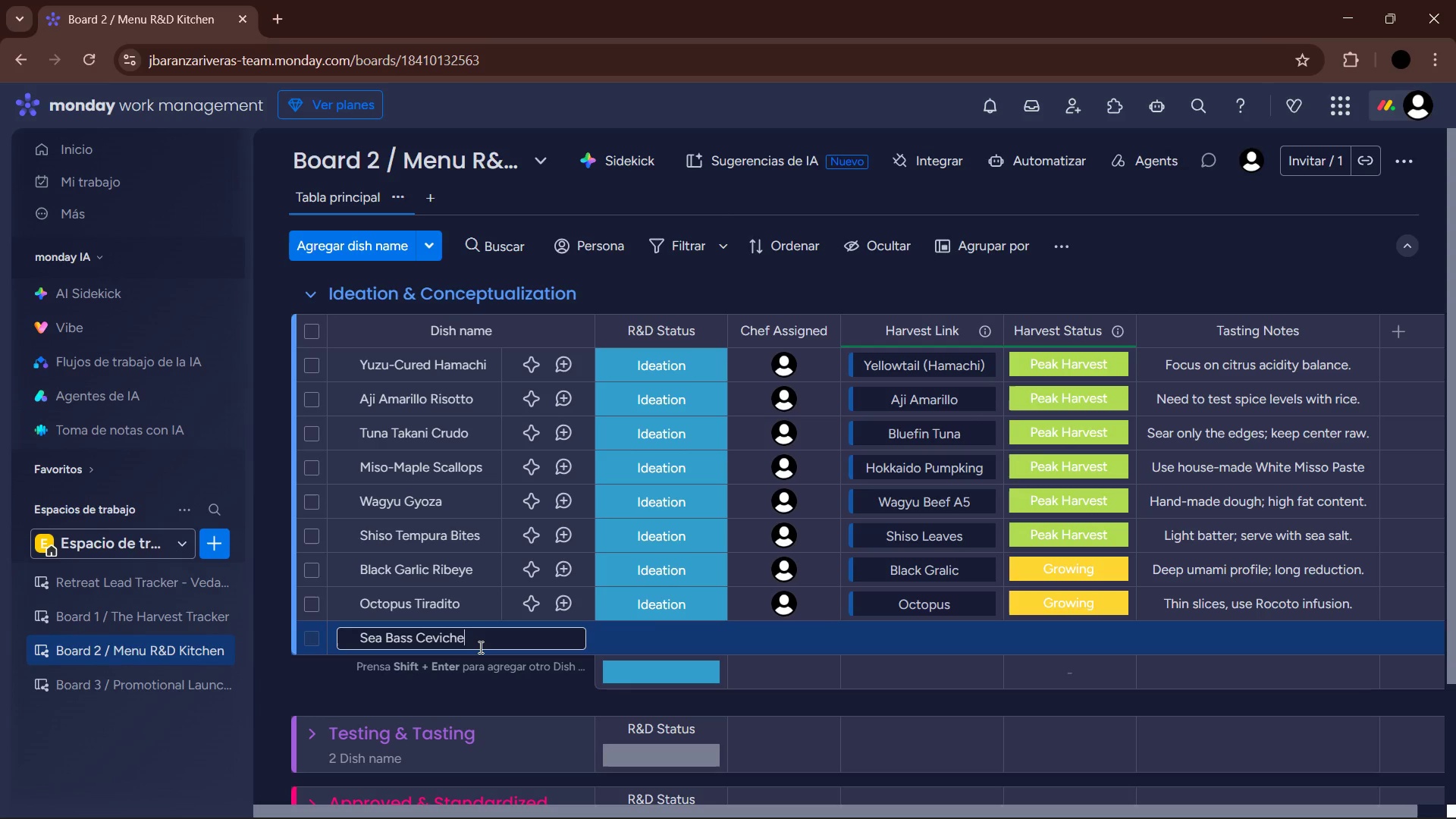 
double_click([673, 632])
 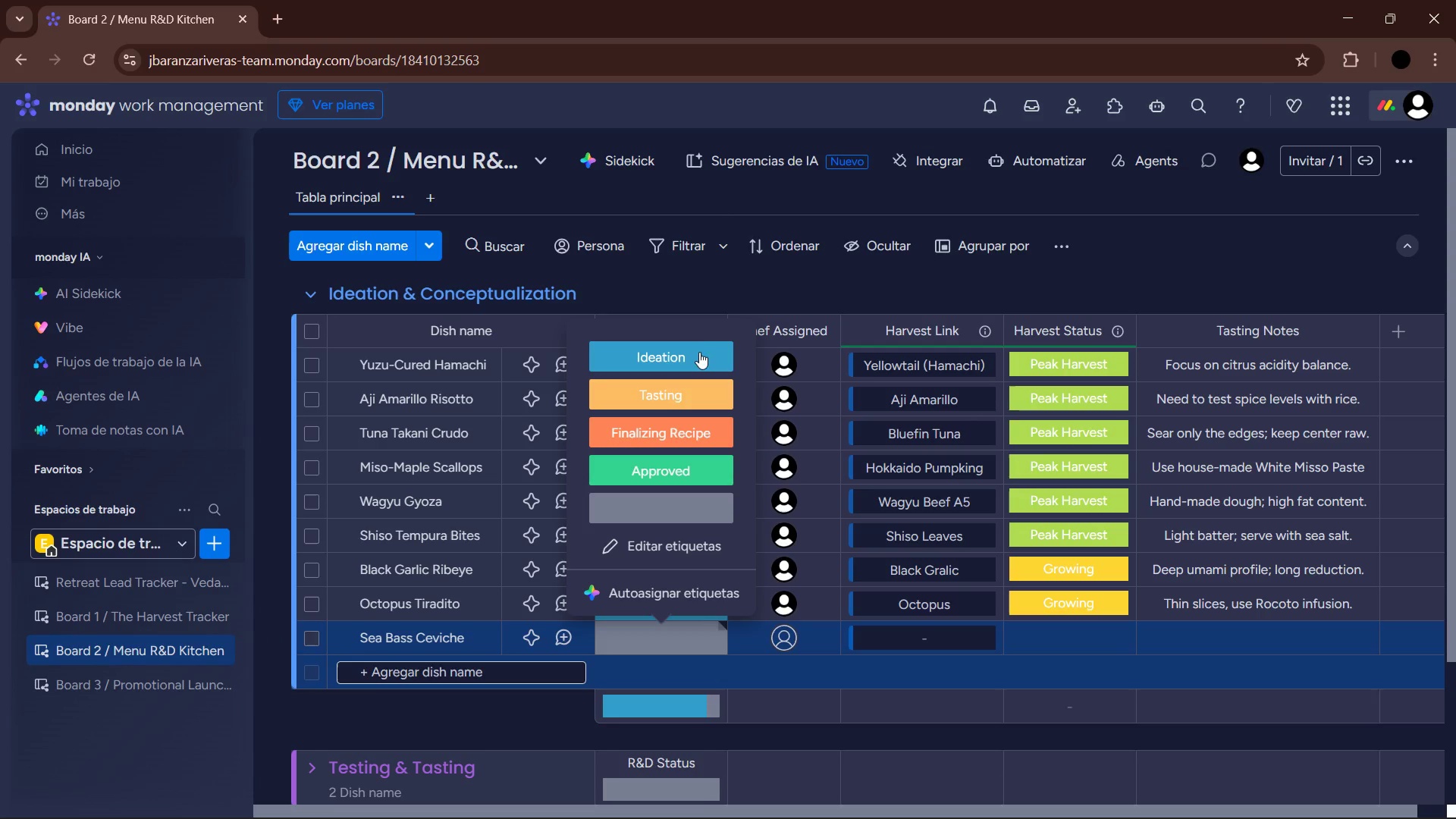 
left_click([698, 344])
 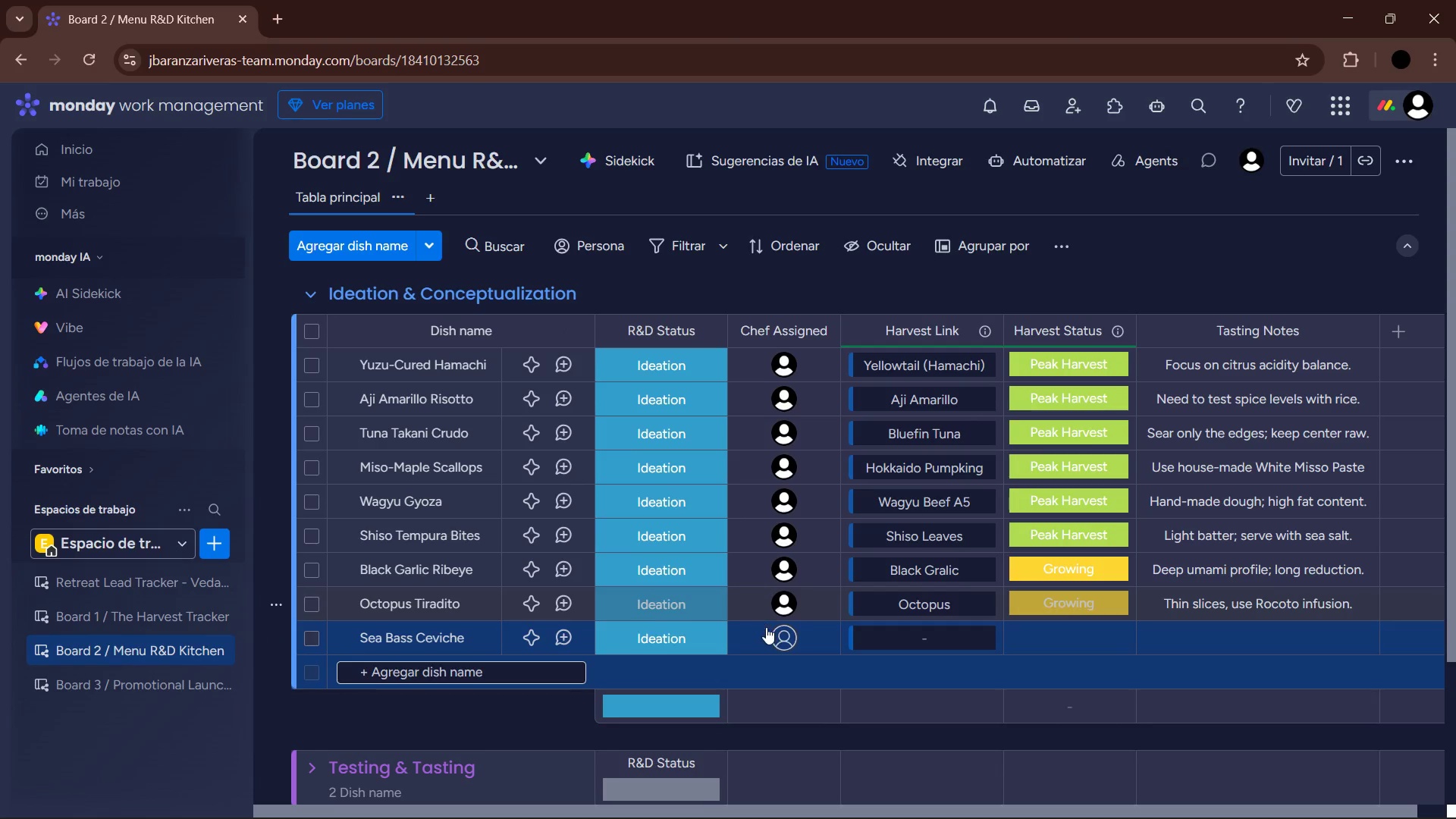 
left_click([787, 632])
 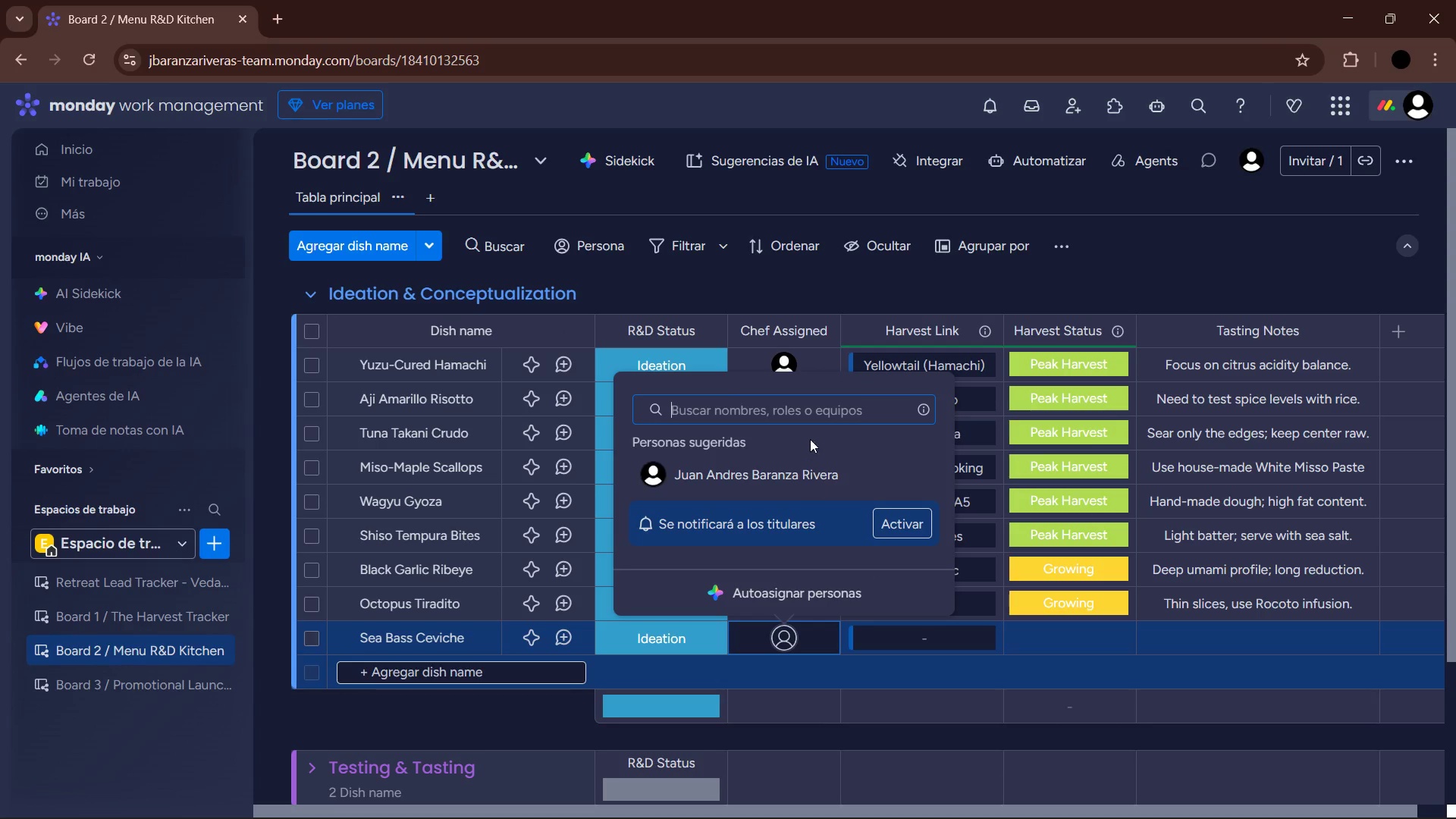 
left_click([804, 475])
 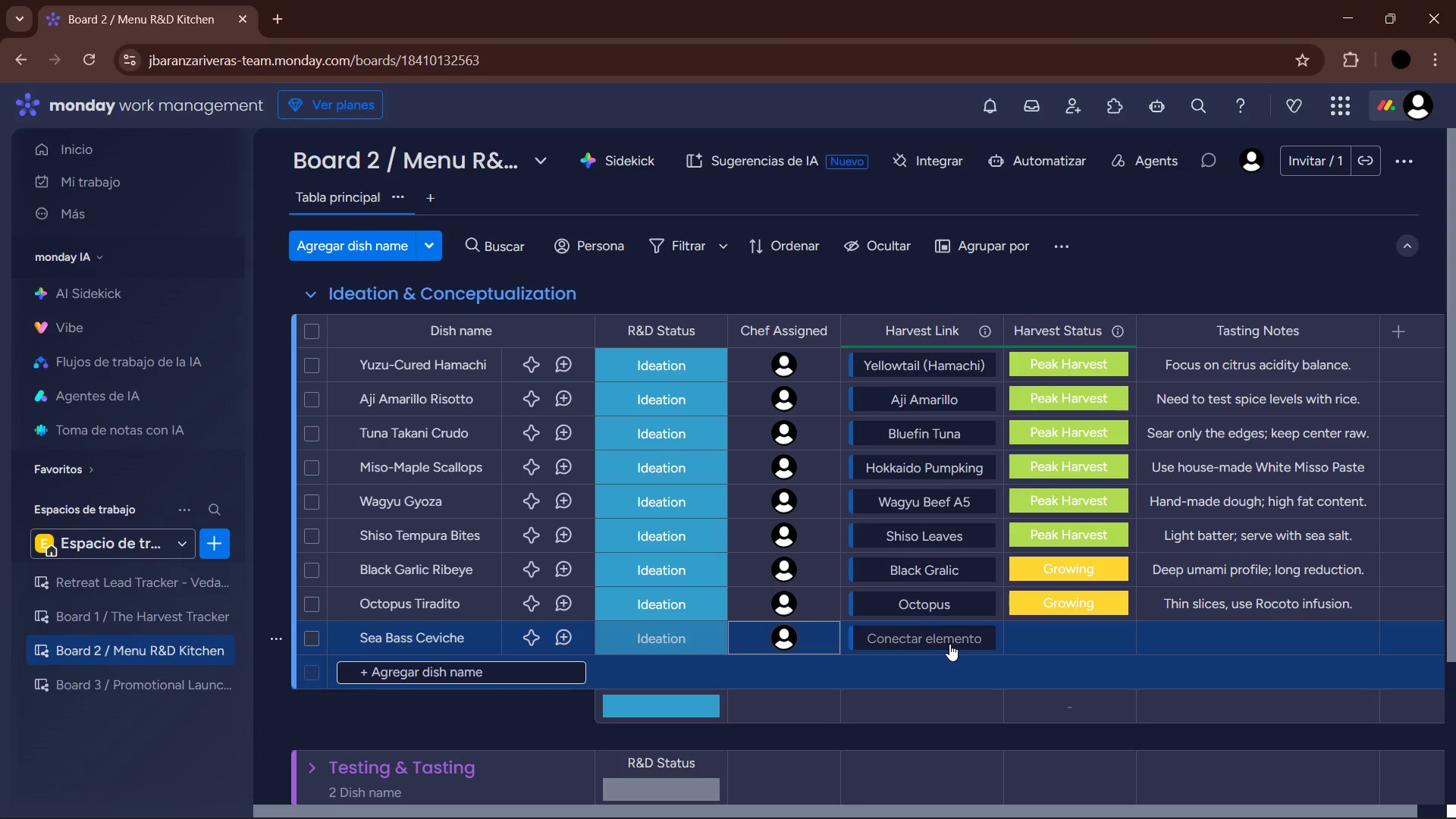 
left_click([949, 644])
 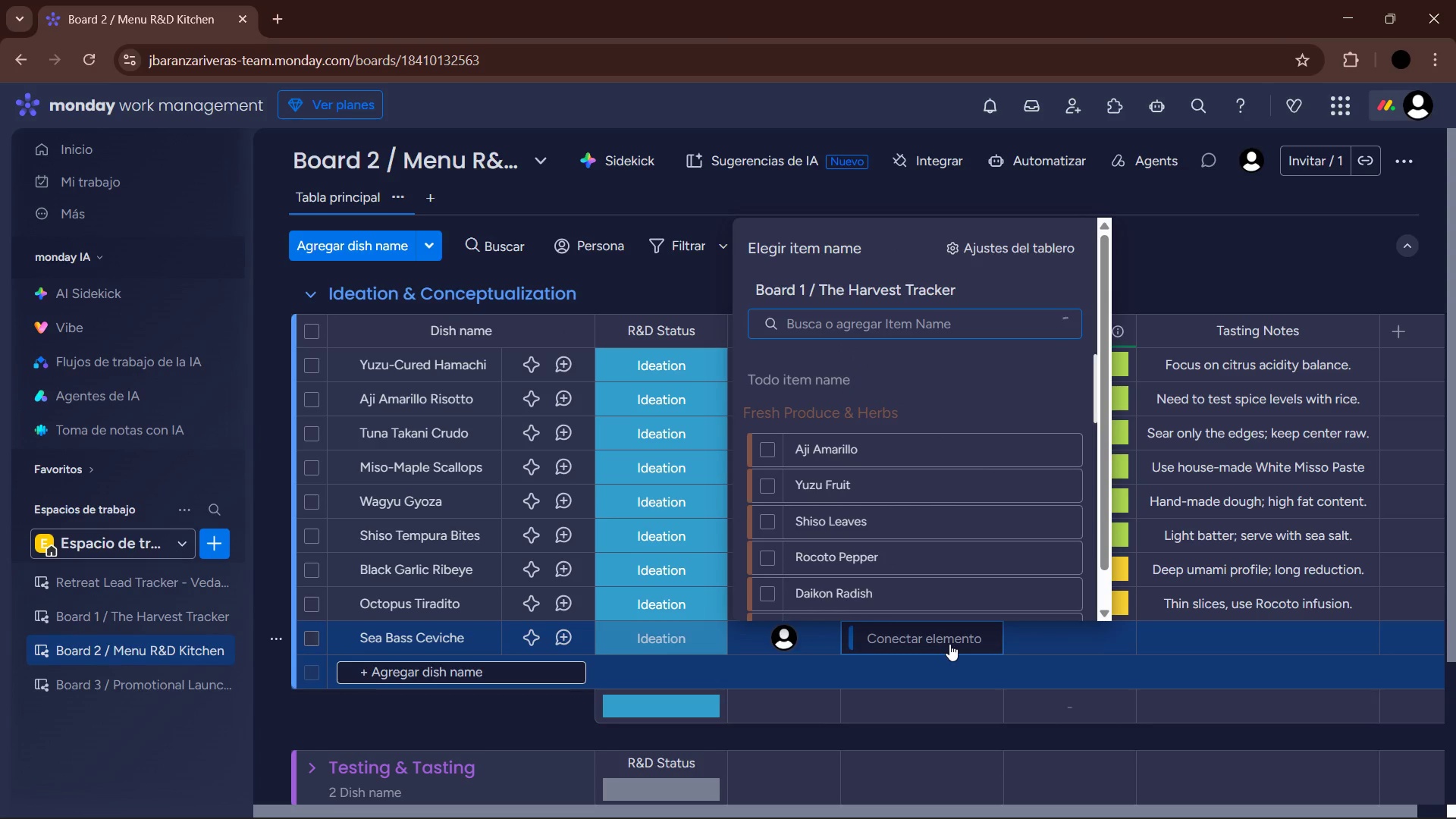 
type(sea)
 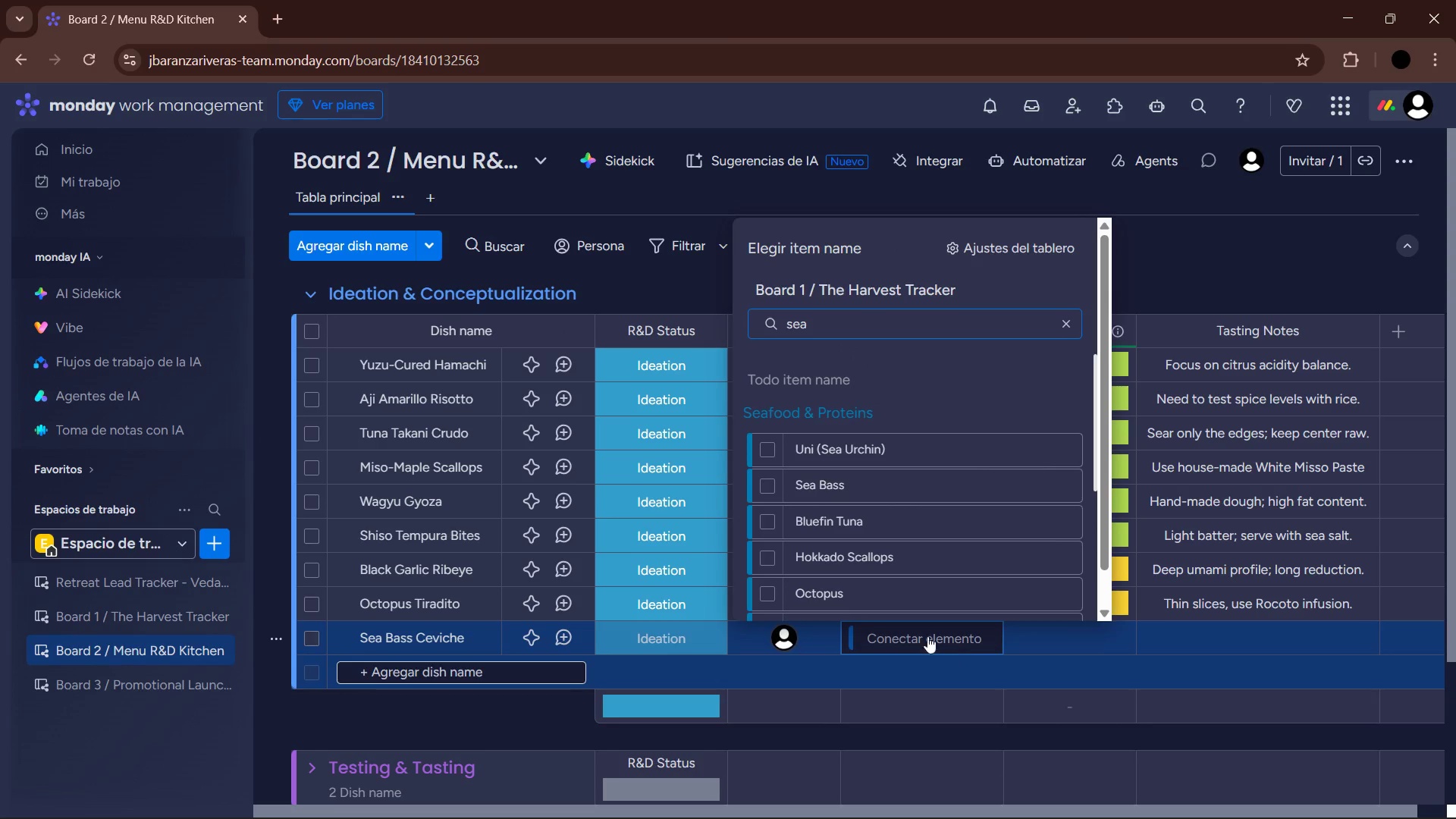 
left_click([771, 485])
 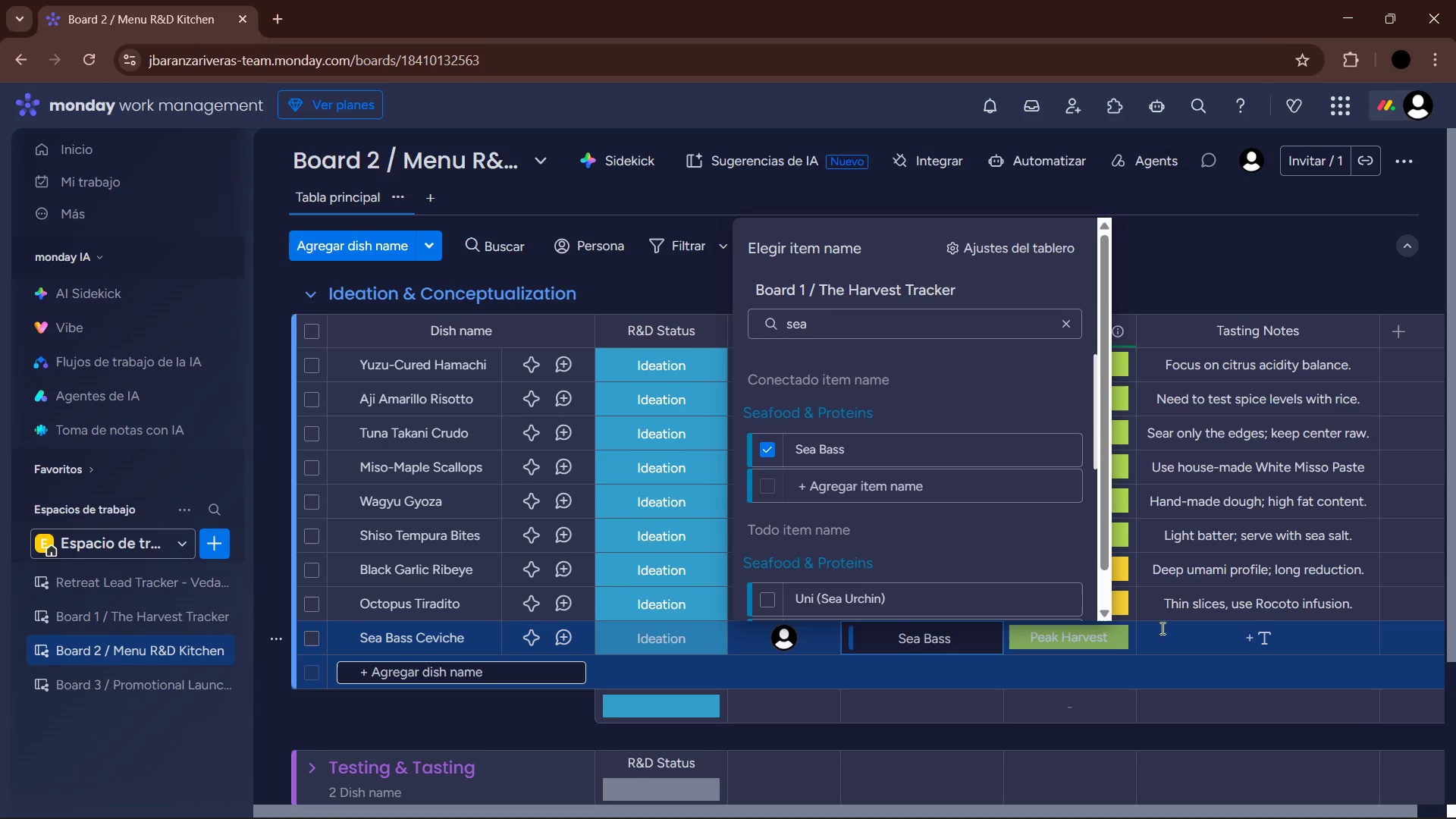 
left_click([1175, 632])
 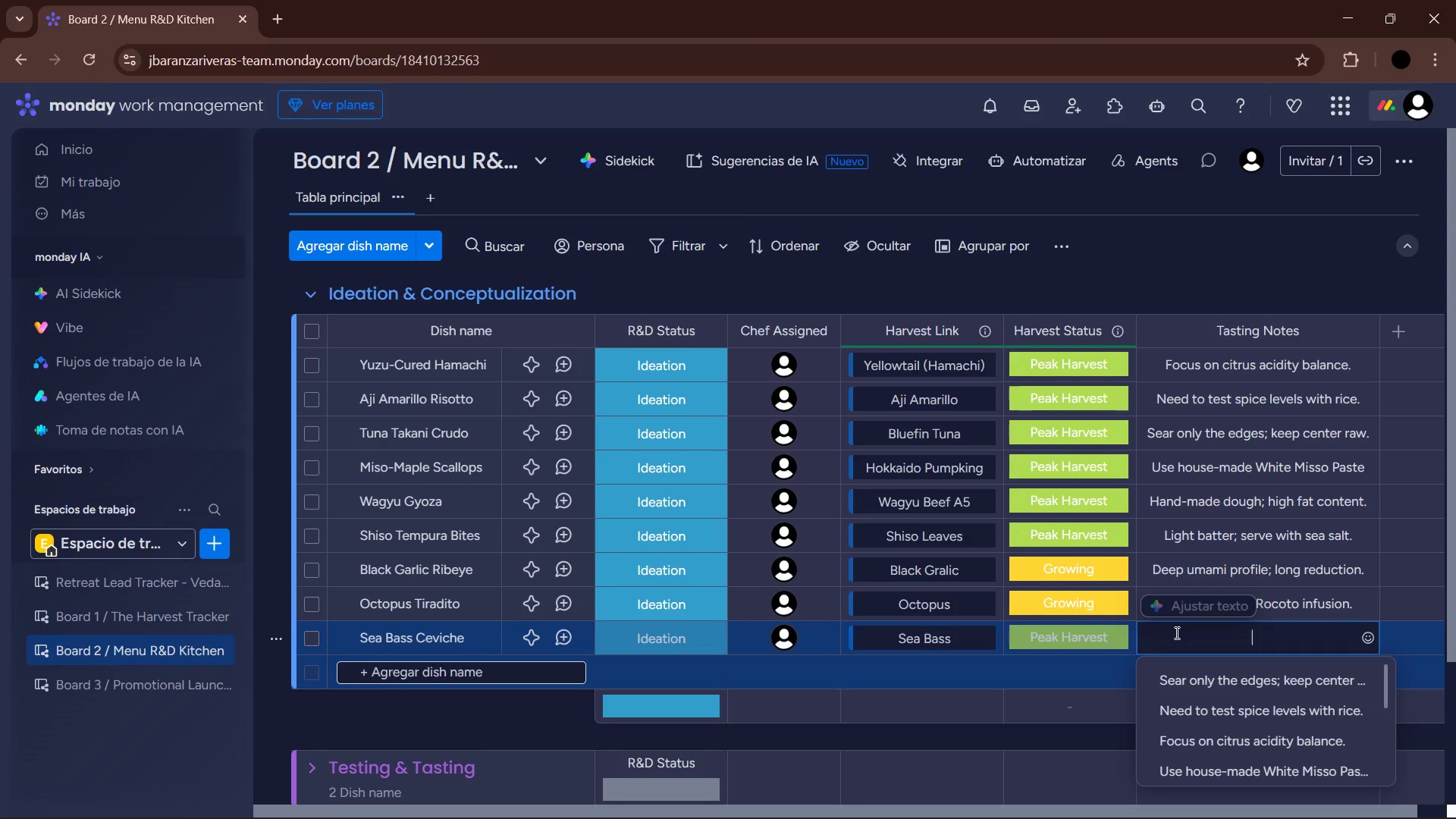 
type(Cls)
key(Backspace)
type(a)
 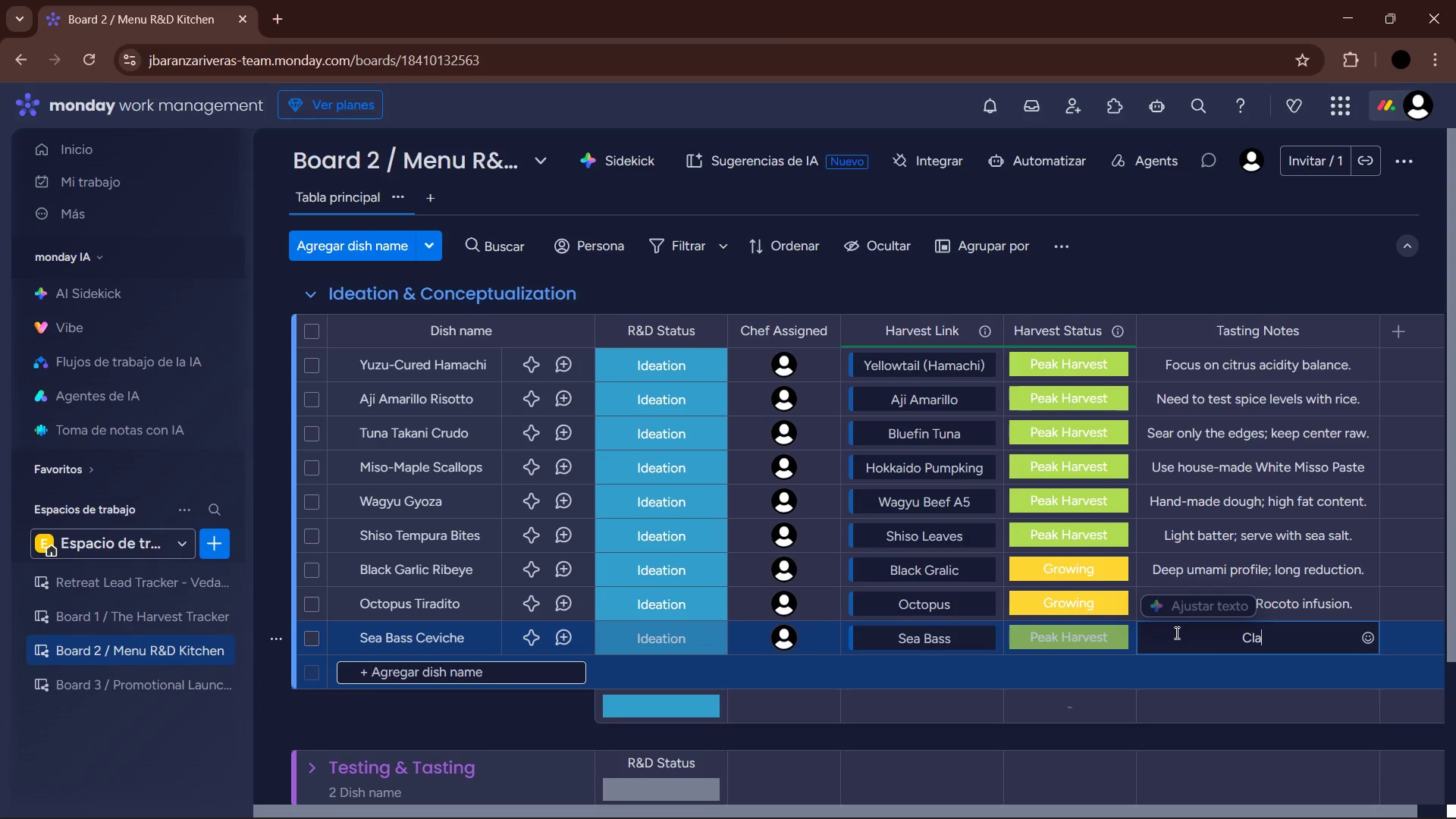 
type(ssic Nikkei style wqith Leche de Tigre.)
 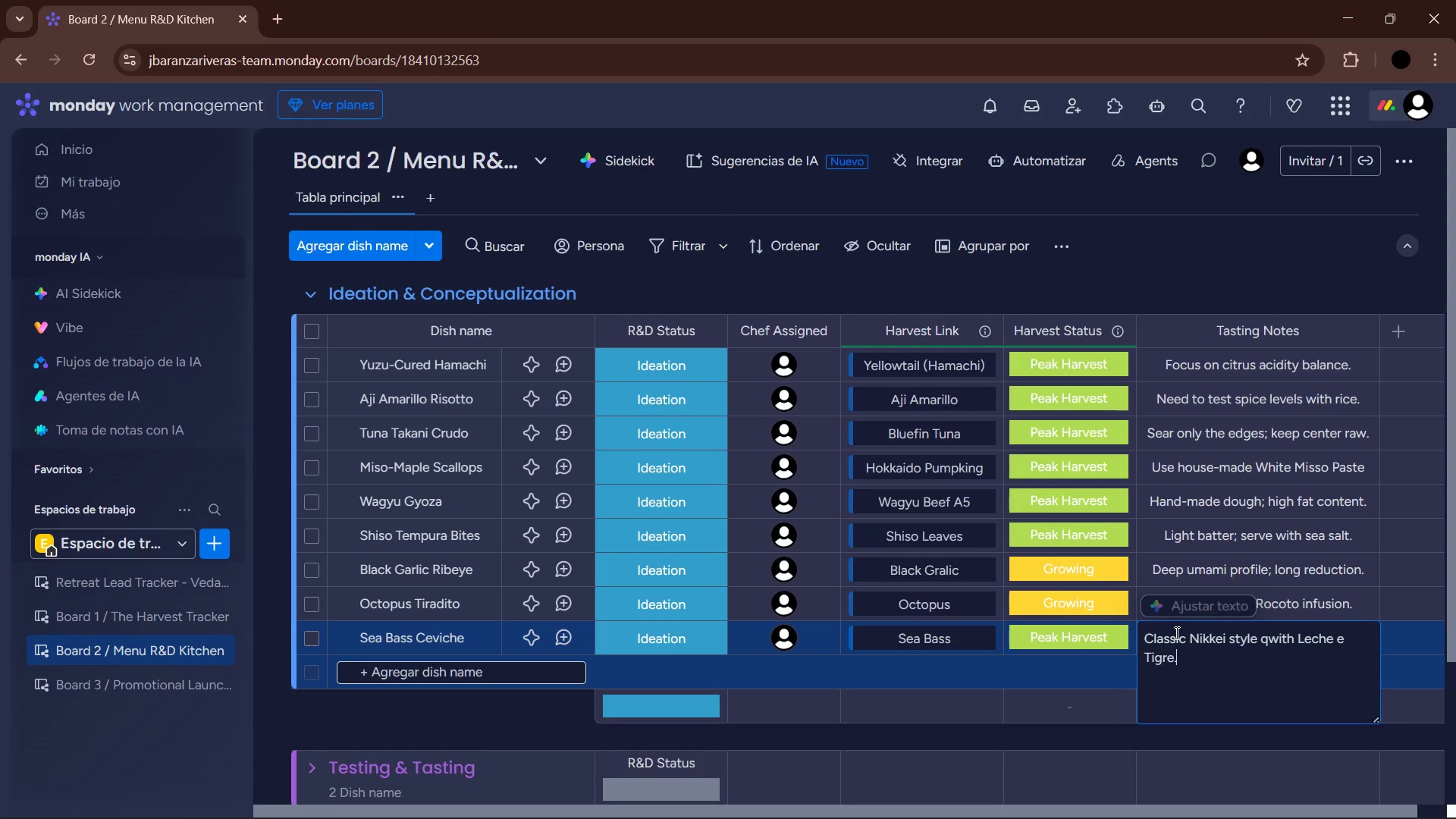 
key(Enter)
 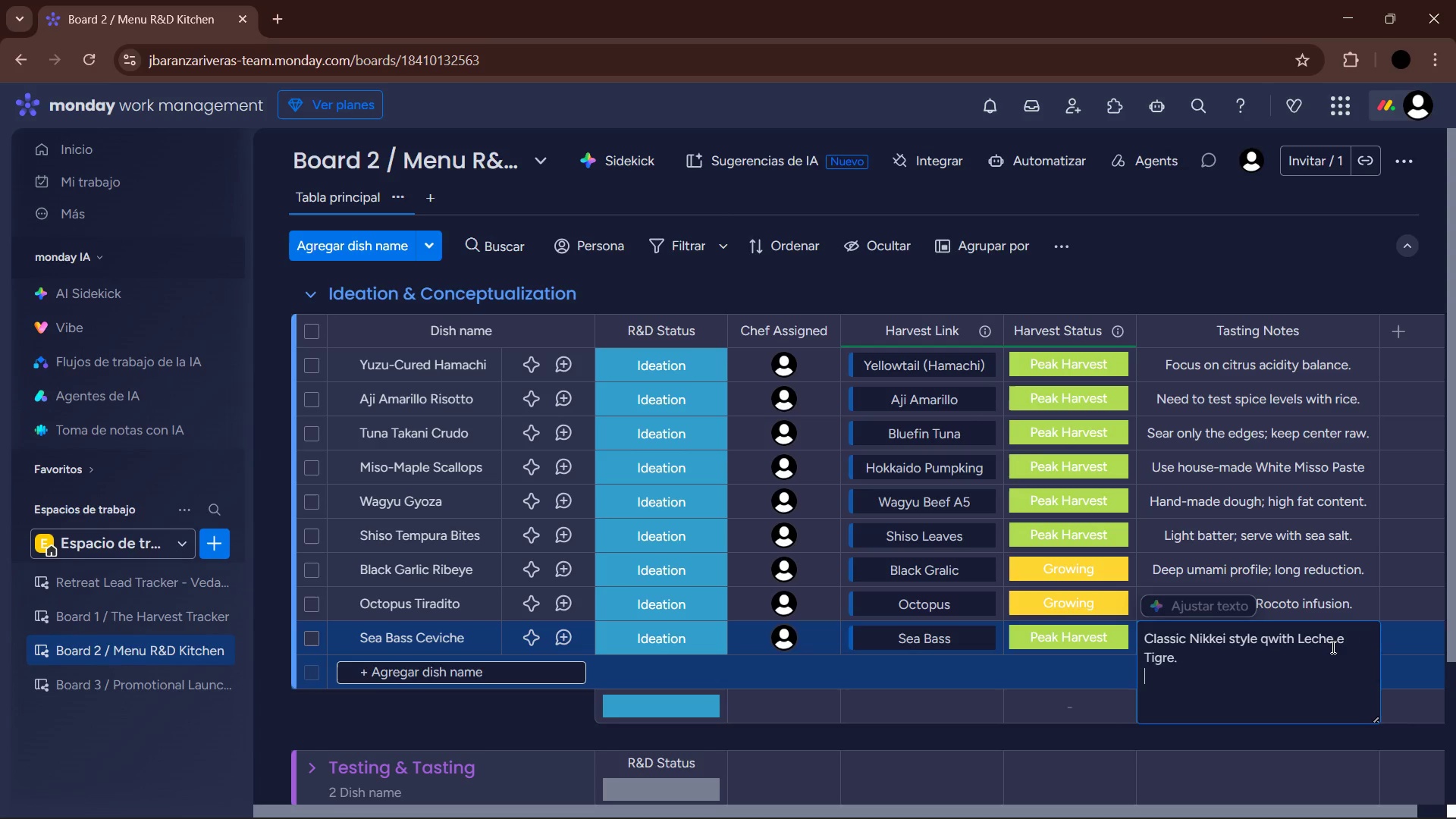 
left_click([1336, 643])
 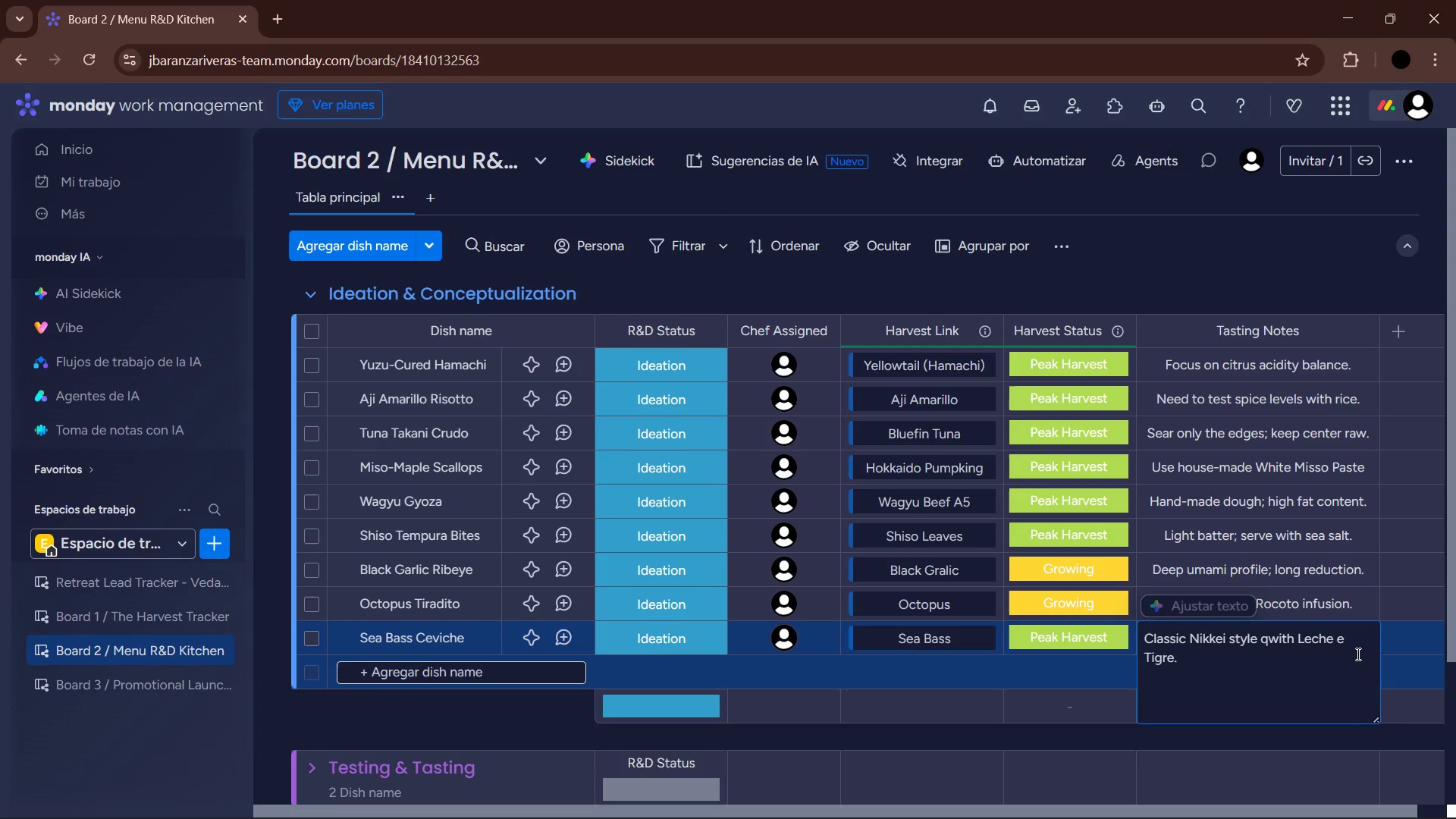 
key(D)
 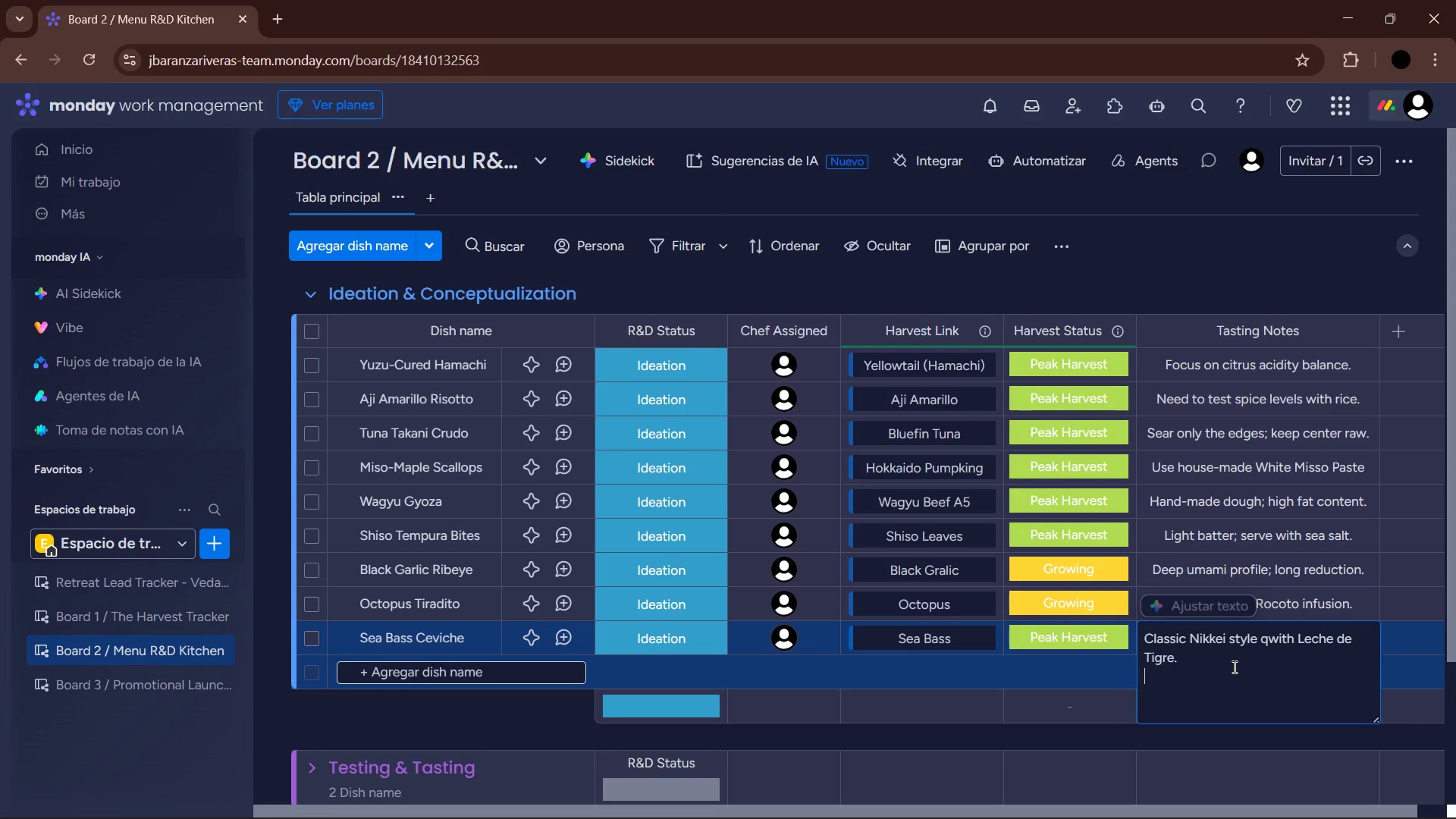 
left_click([943, 748])
 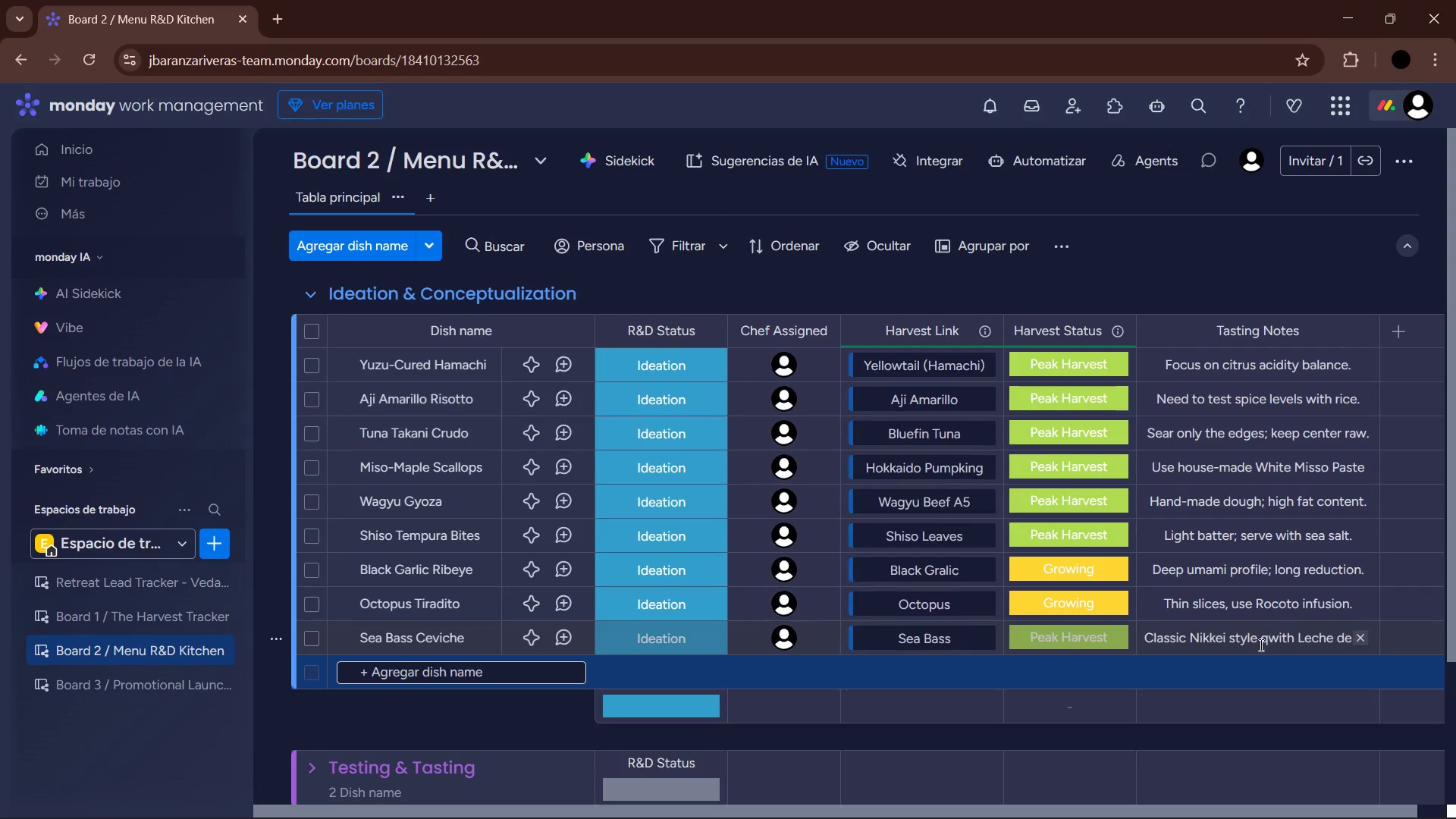 
left_click([1281, 636])
 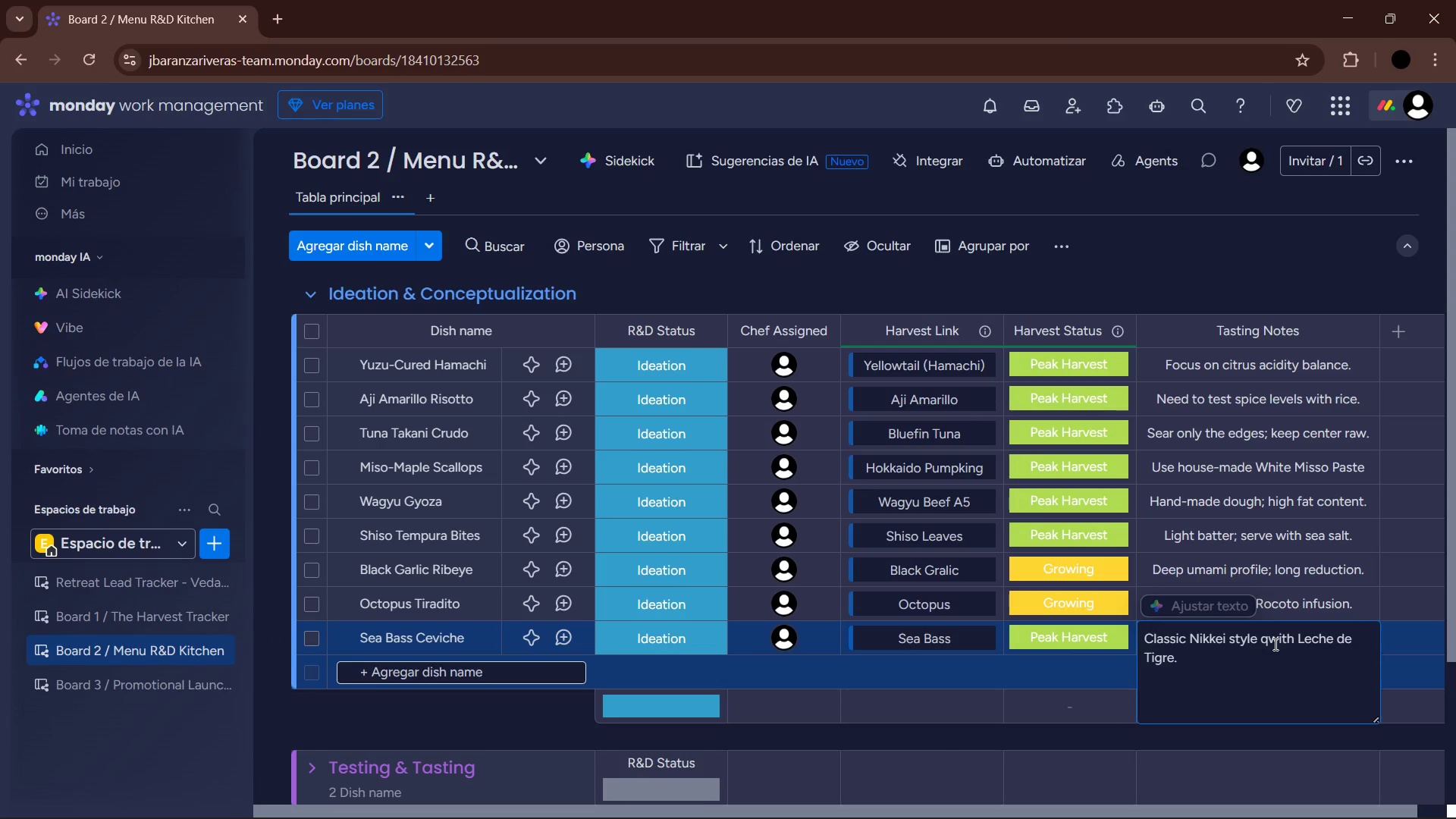 
left_click([1268, 639])
 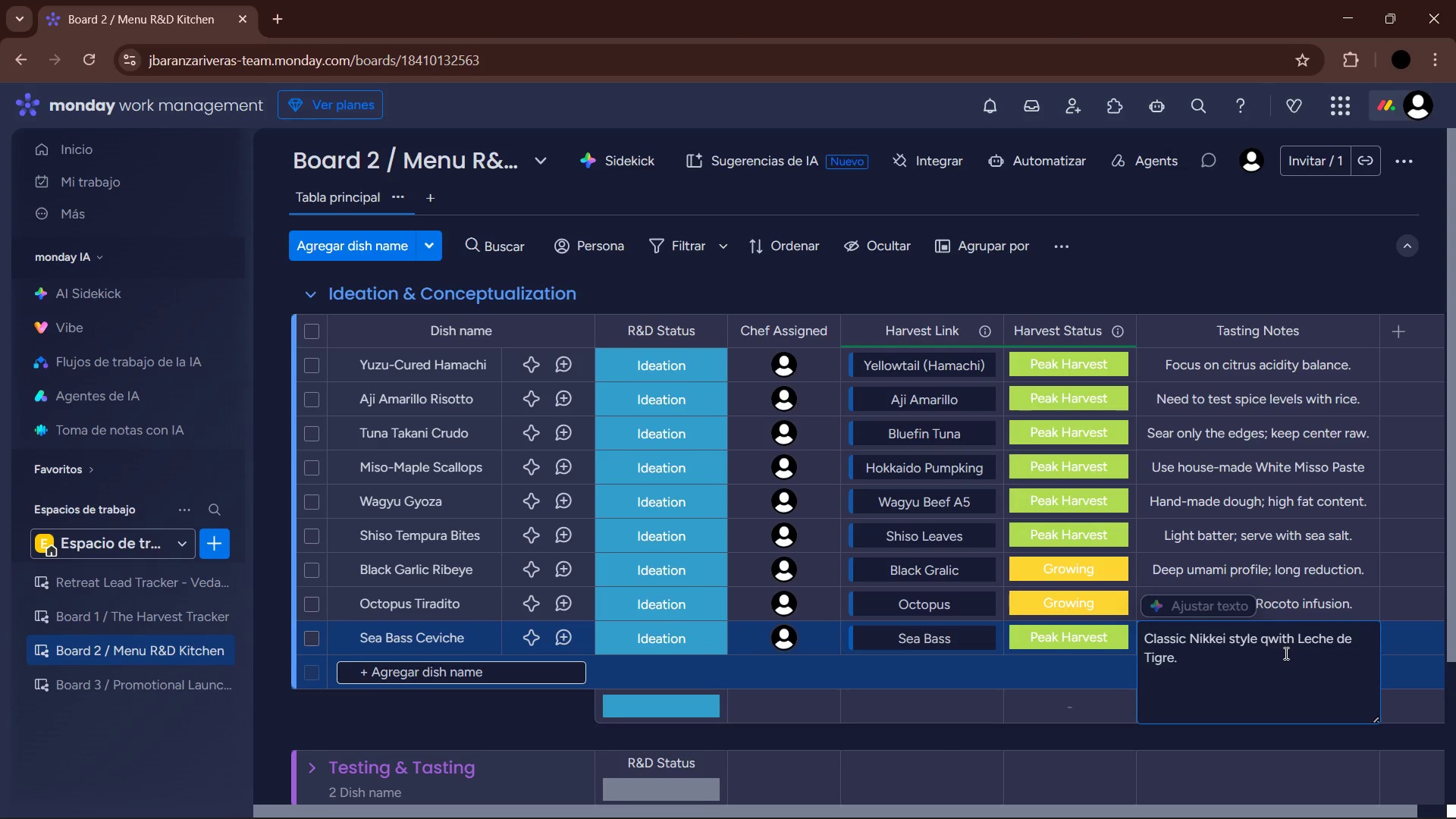 
key(Backspace)
 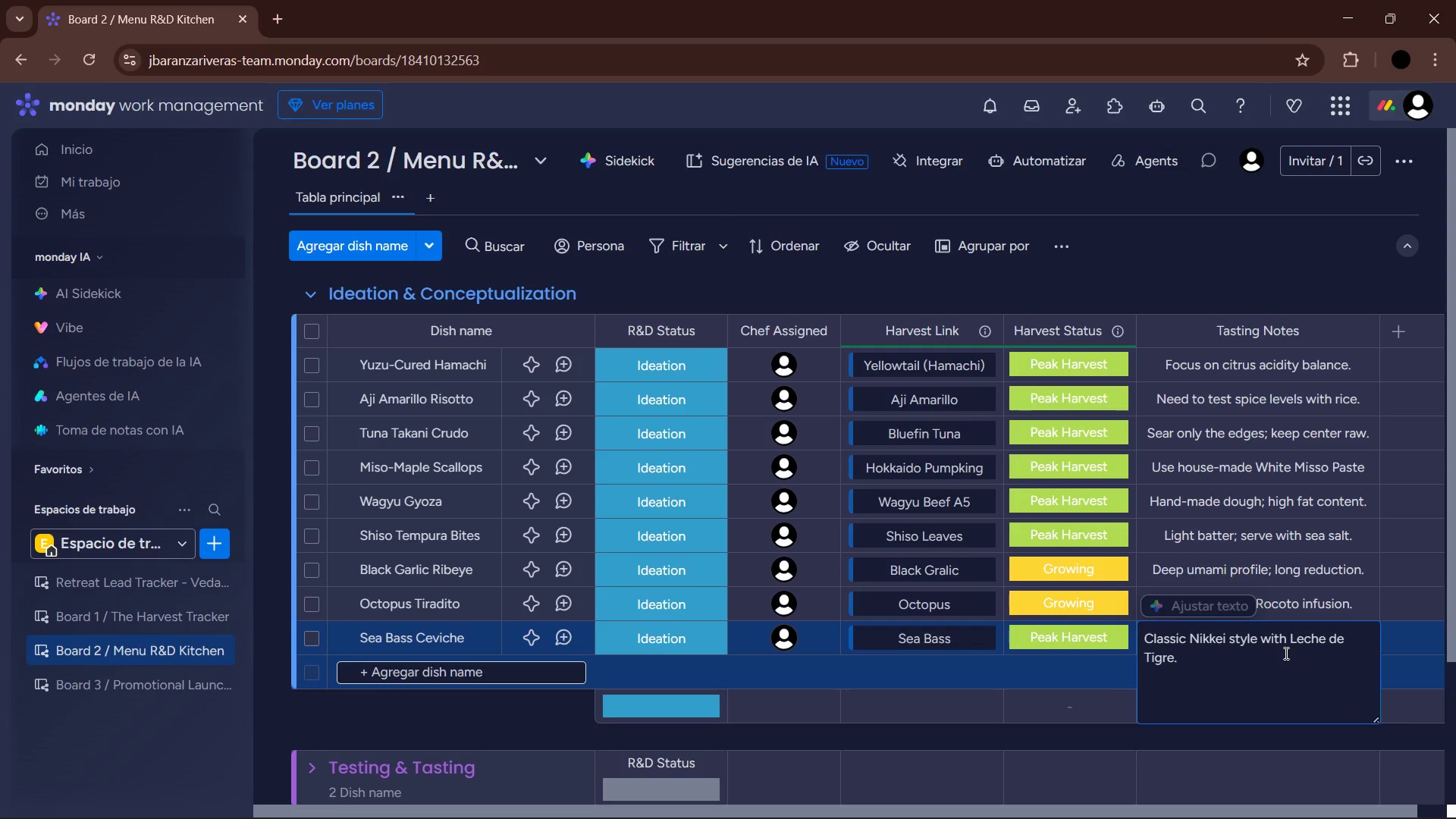 
key(Enter)
 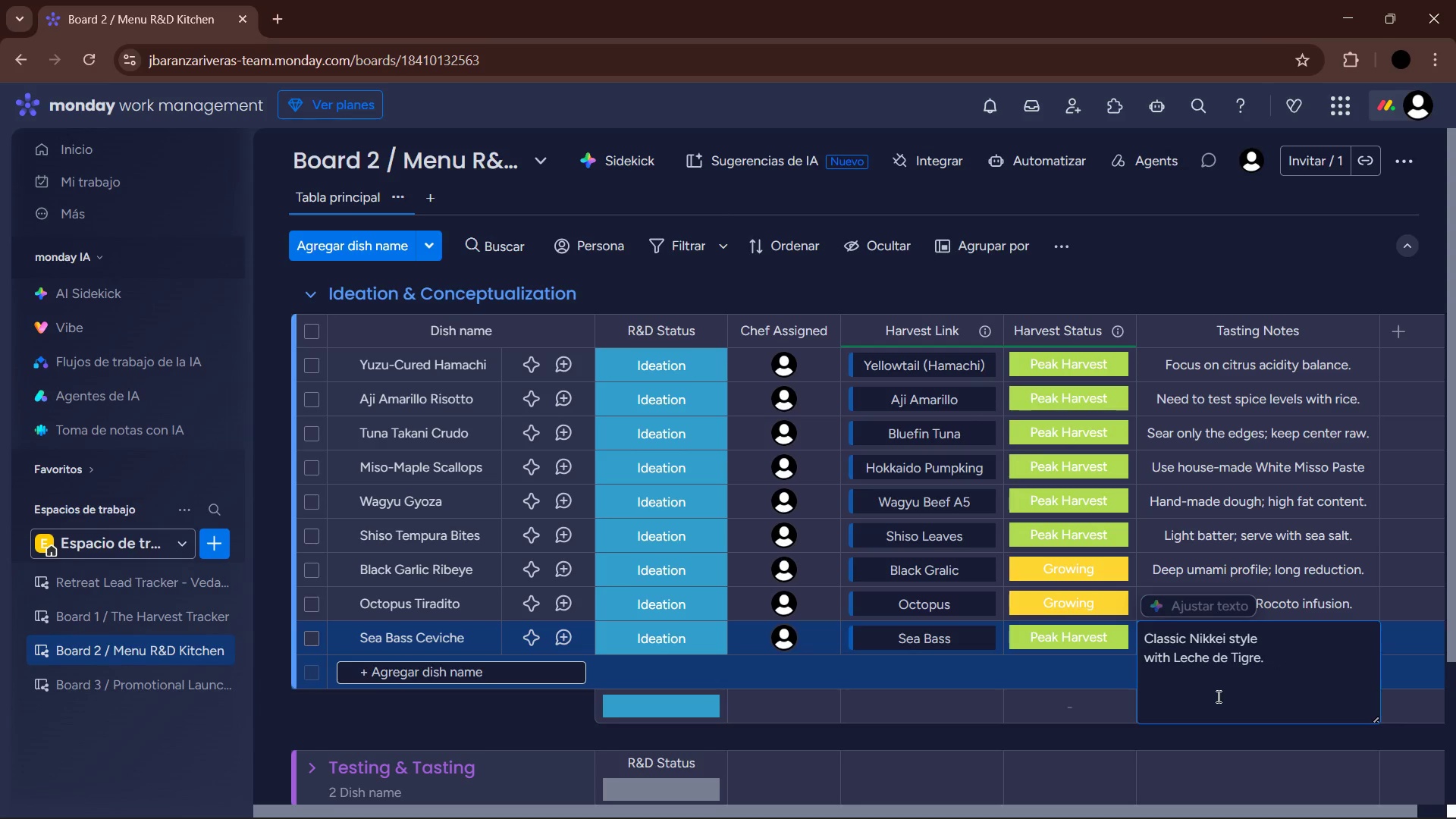 
key(Backspace)
 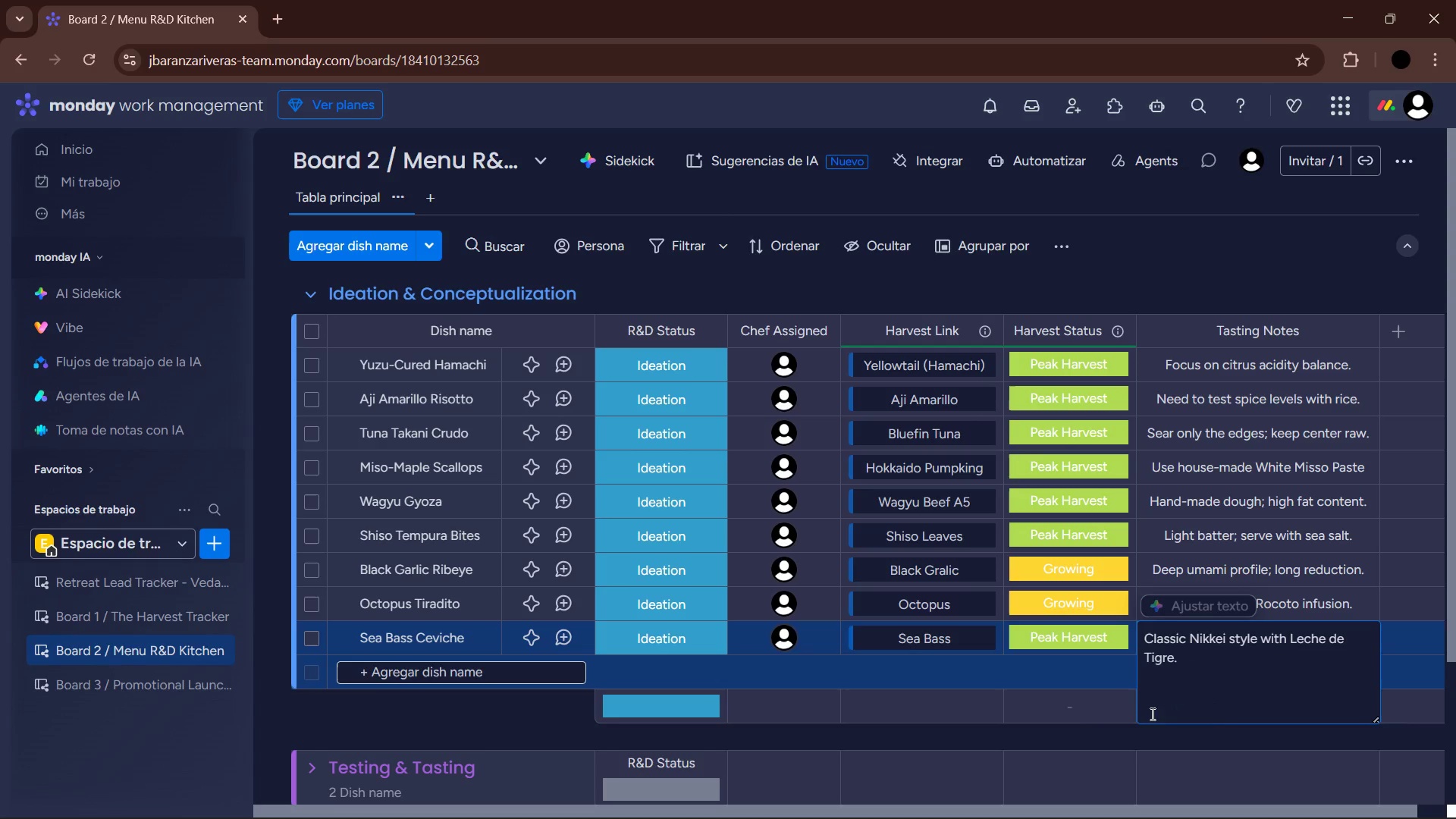 
left_click([1090, 721])
 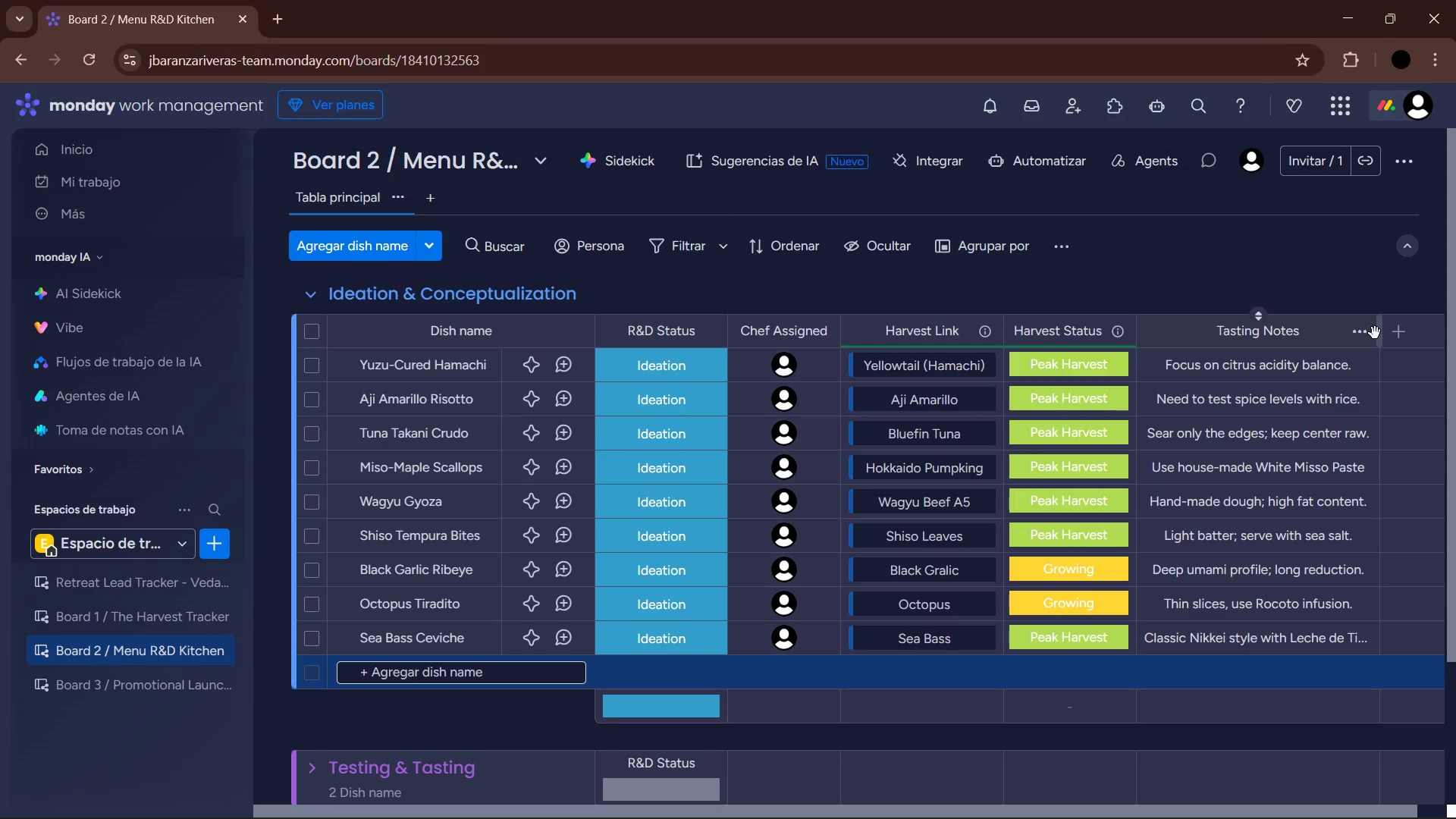 
left_click_drag(start_coordinate=[1379, 334], to_coordinate=[1399, 335])
 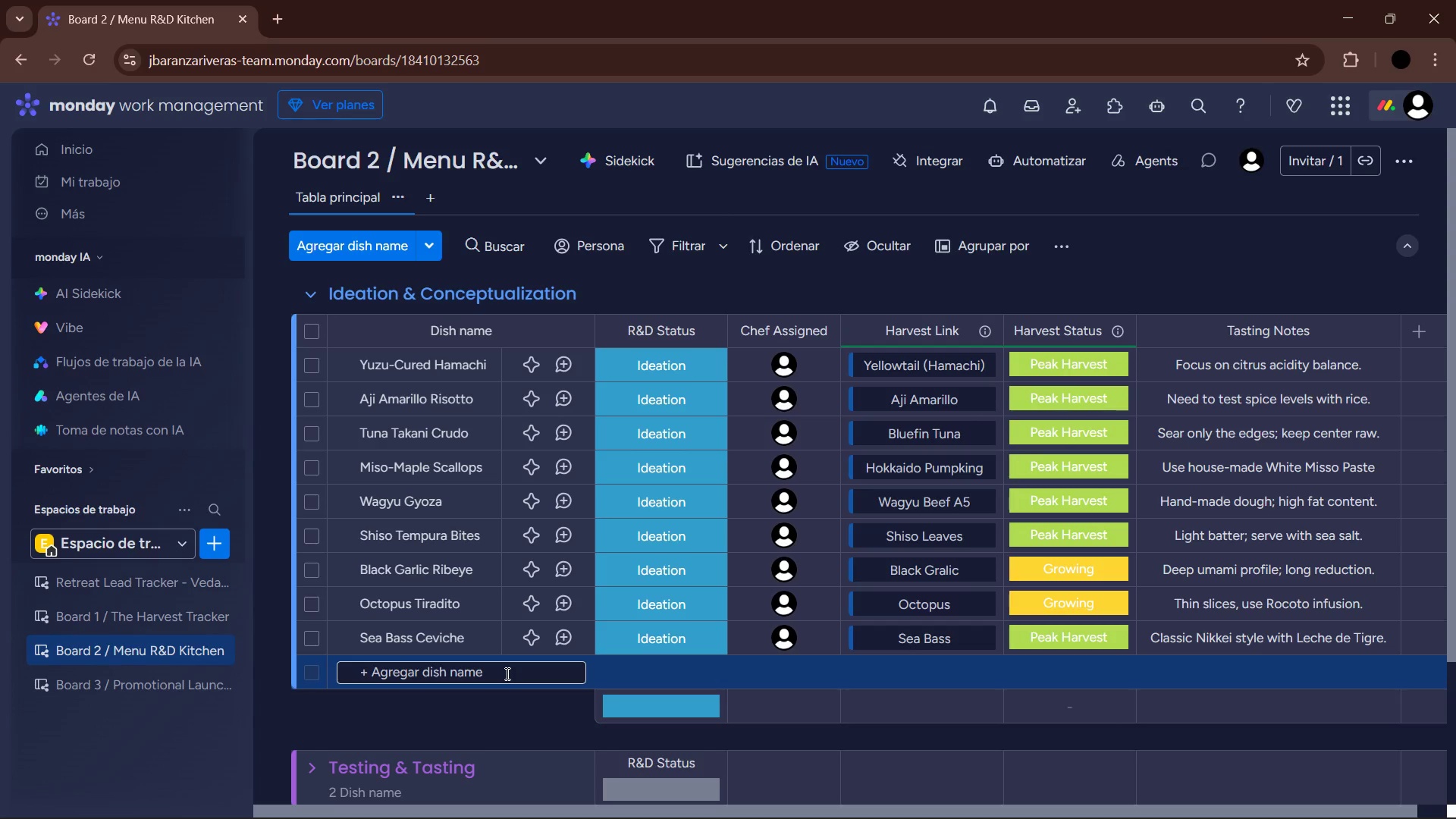 
wait(10.05)
 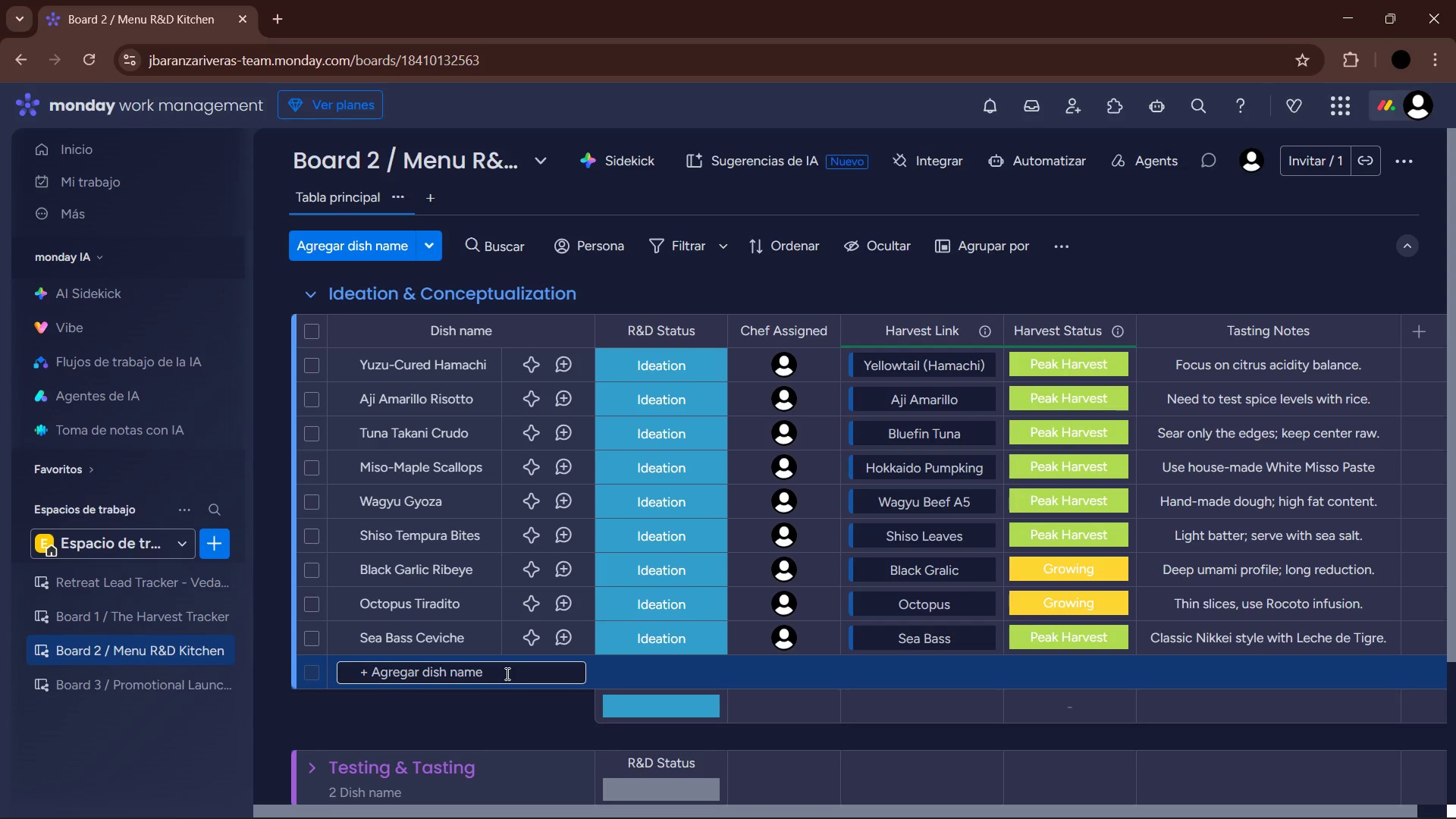 
type(Uni cream Pasta)
 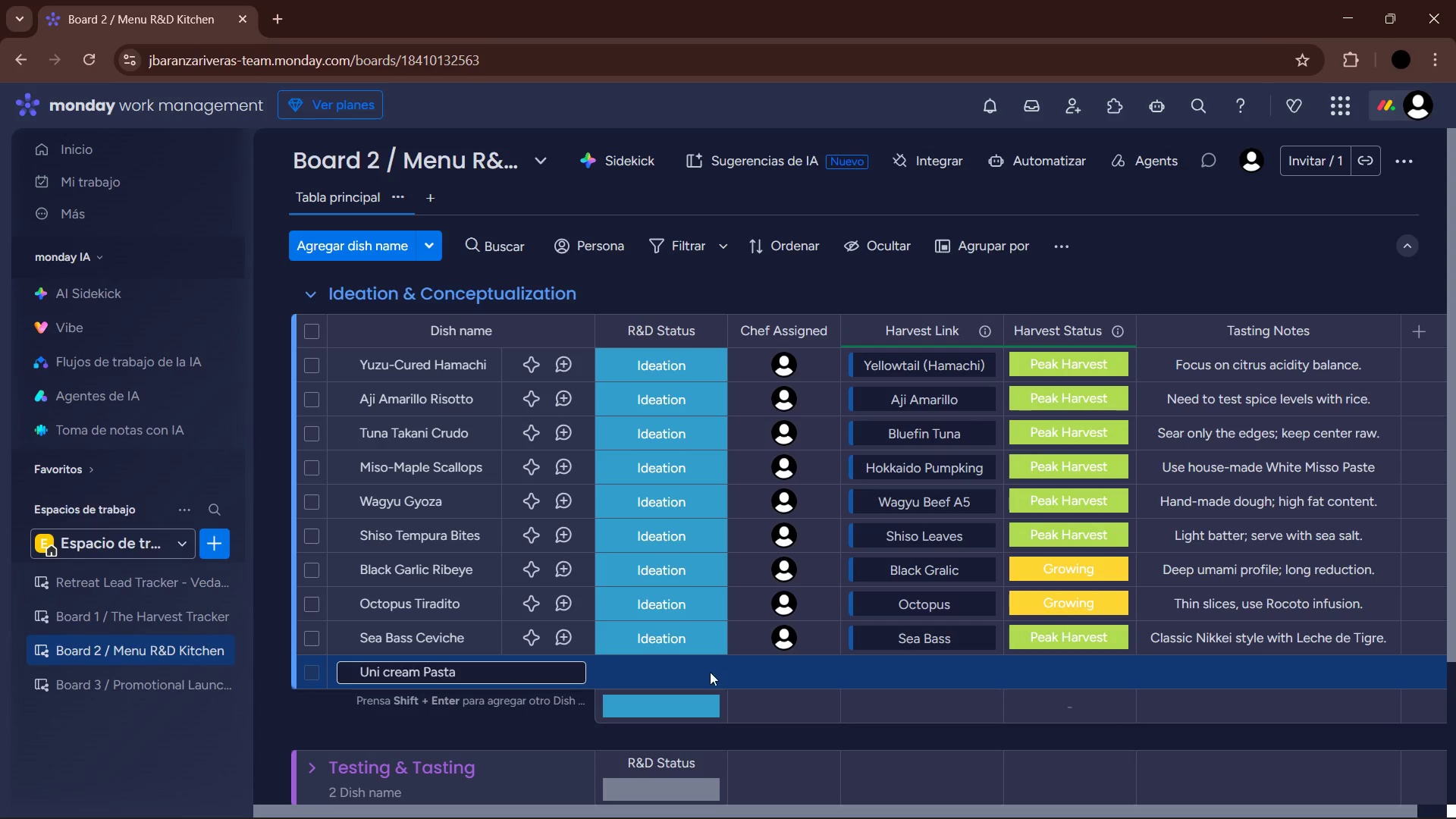 
left_click([629, 673])
 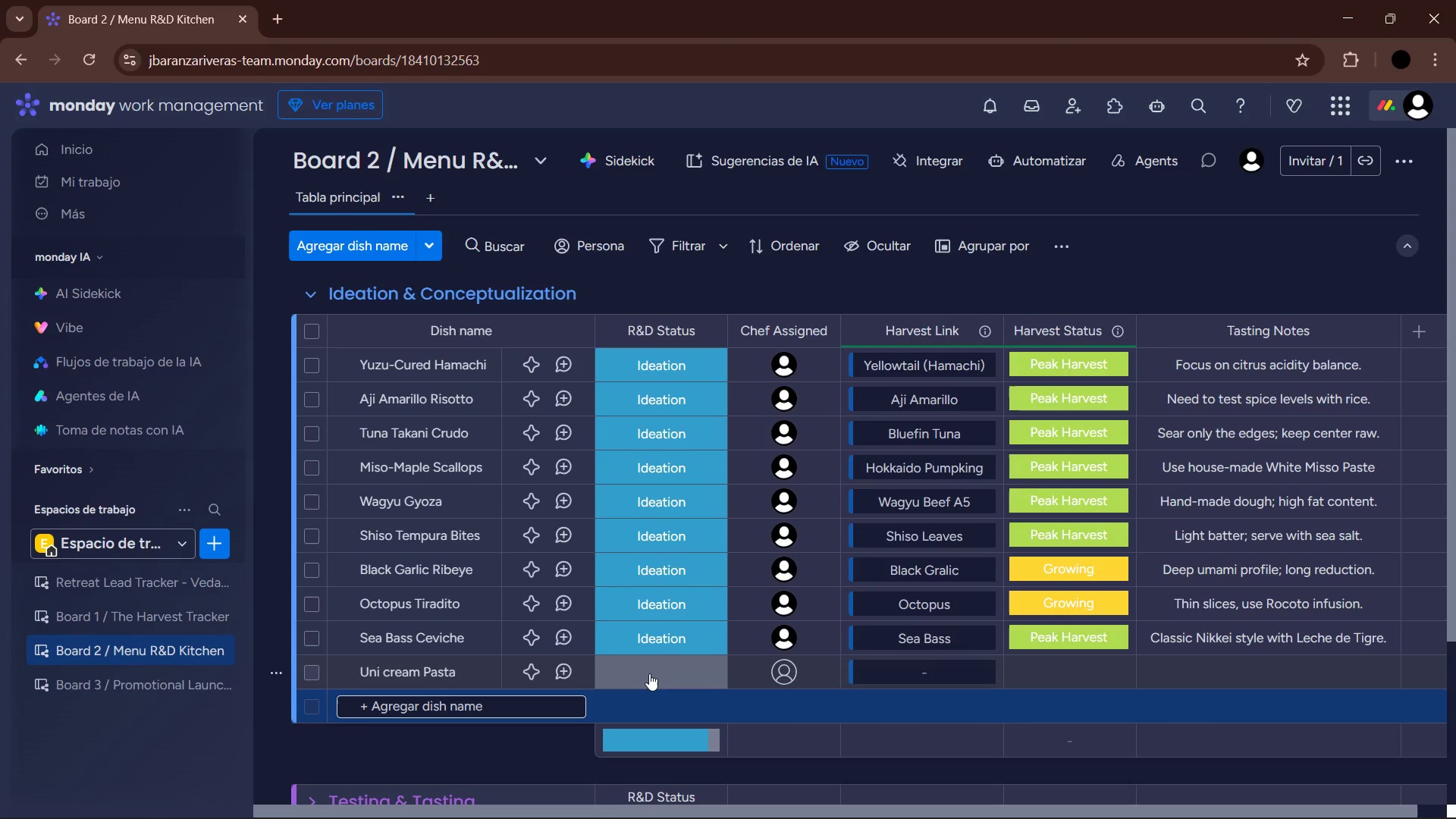 
left_click([649, 673])
 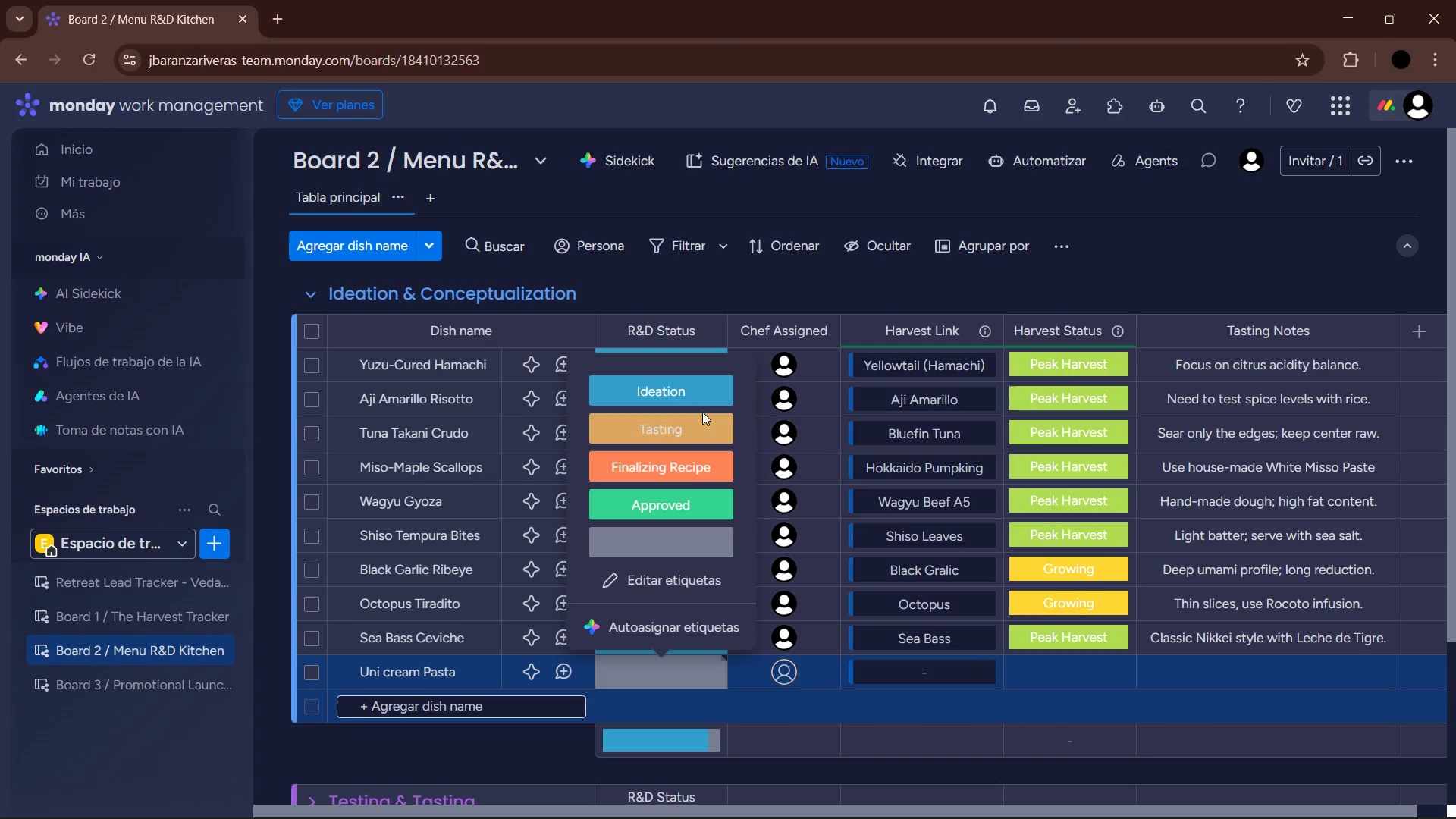 
left_click([676, 397])
 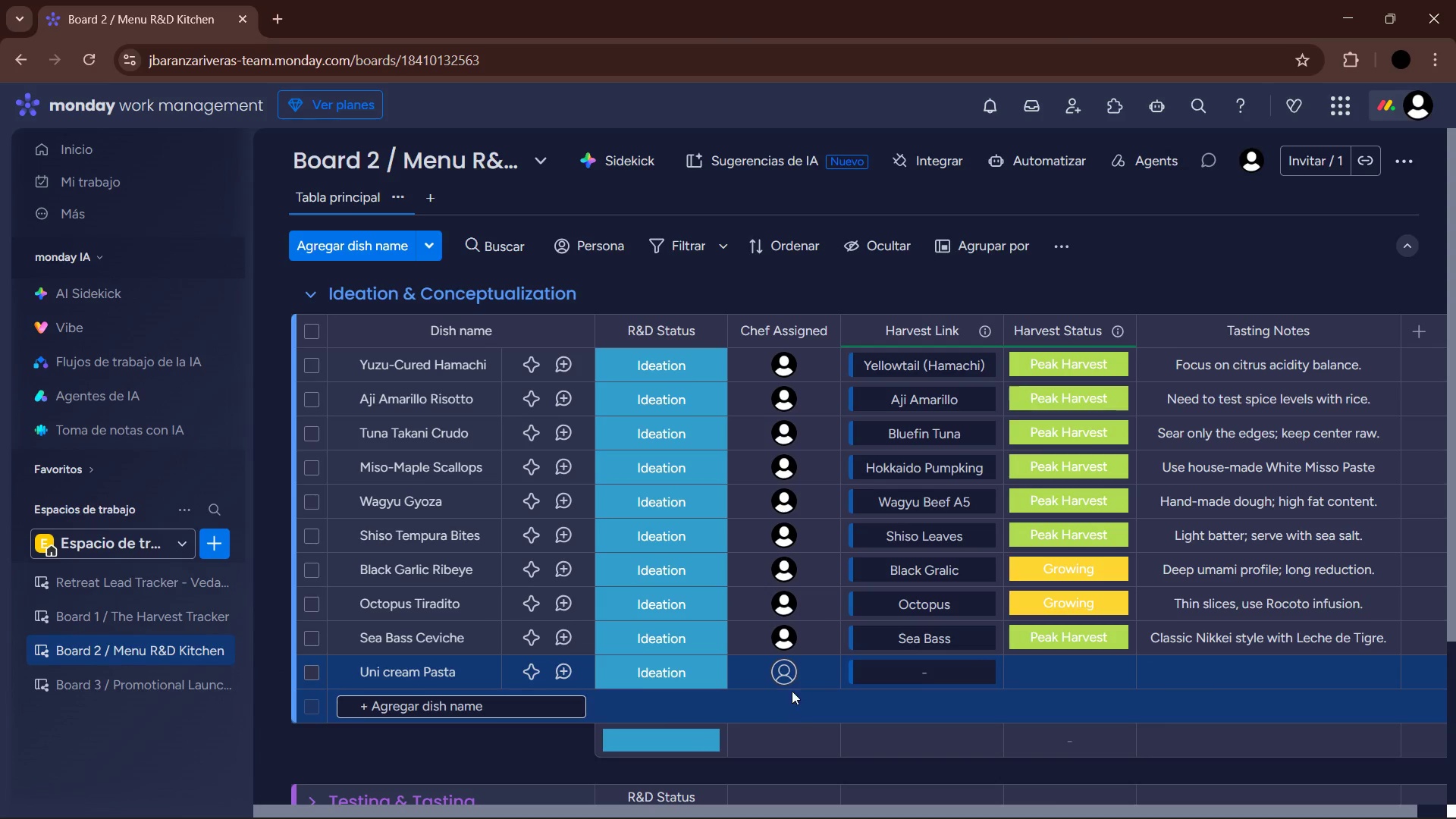 
left_click([793, 677])
 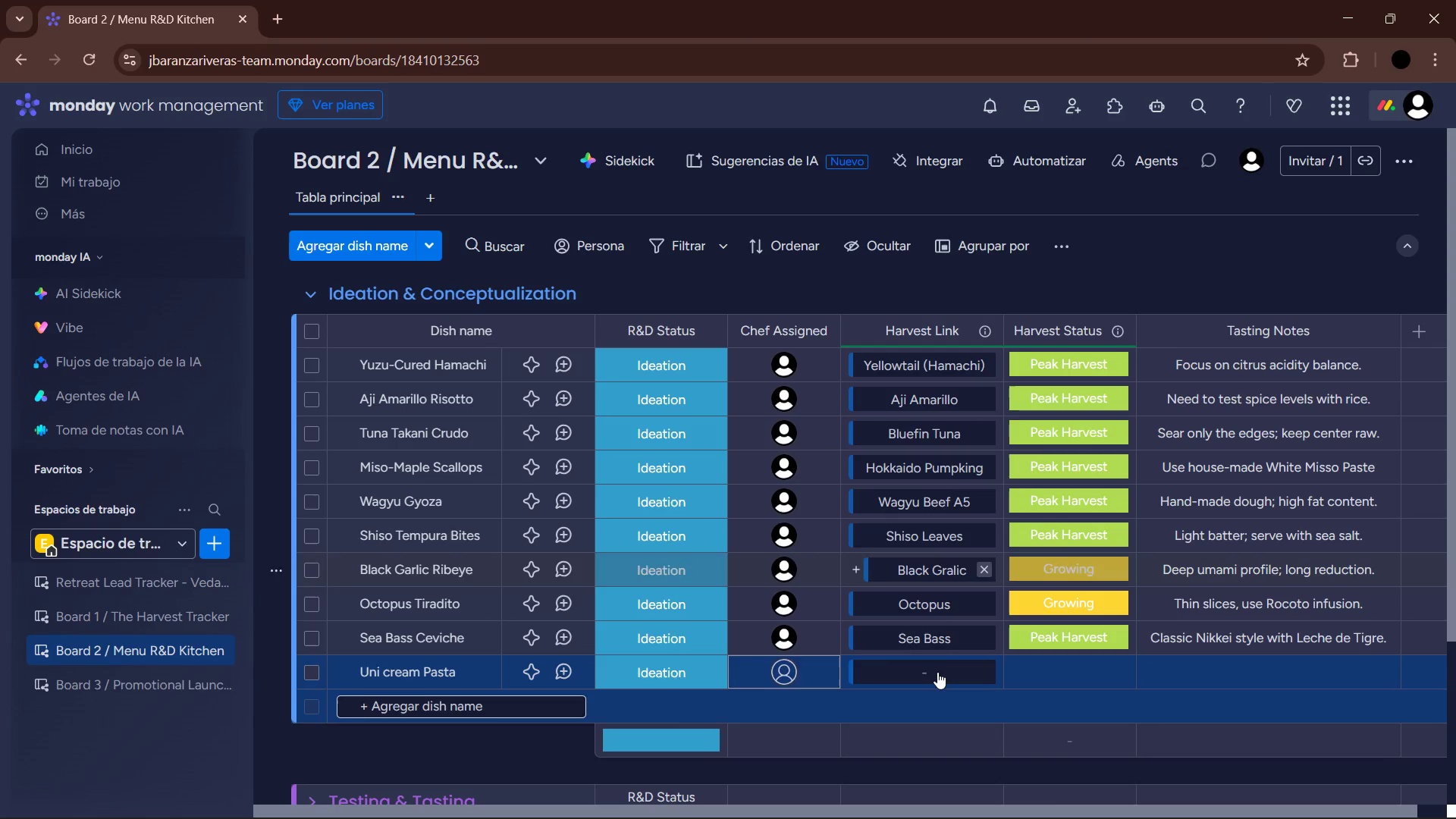 
left_click([933, 674])
 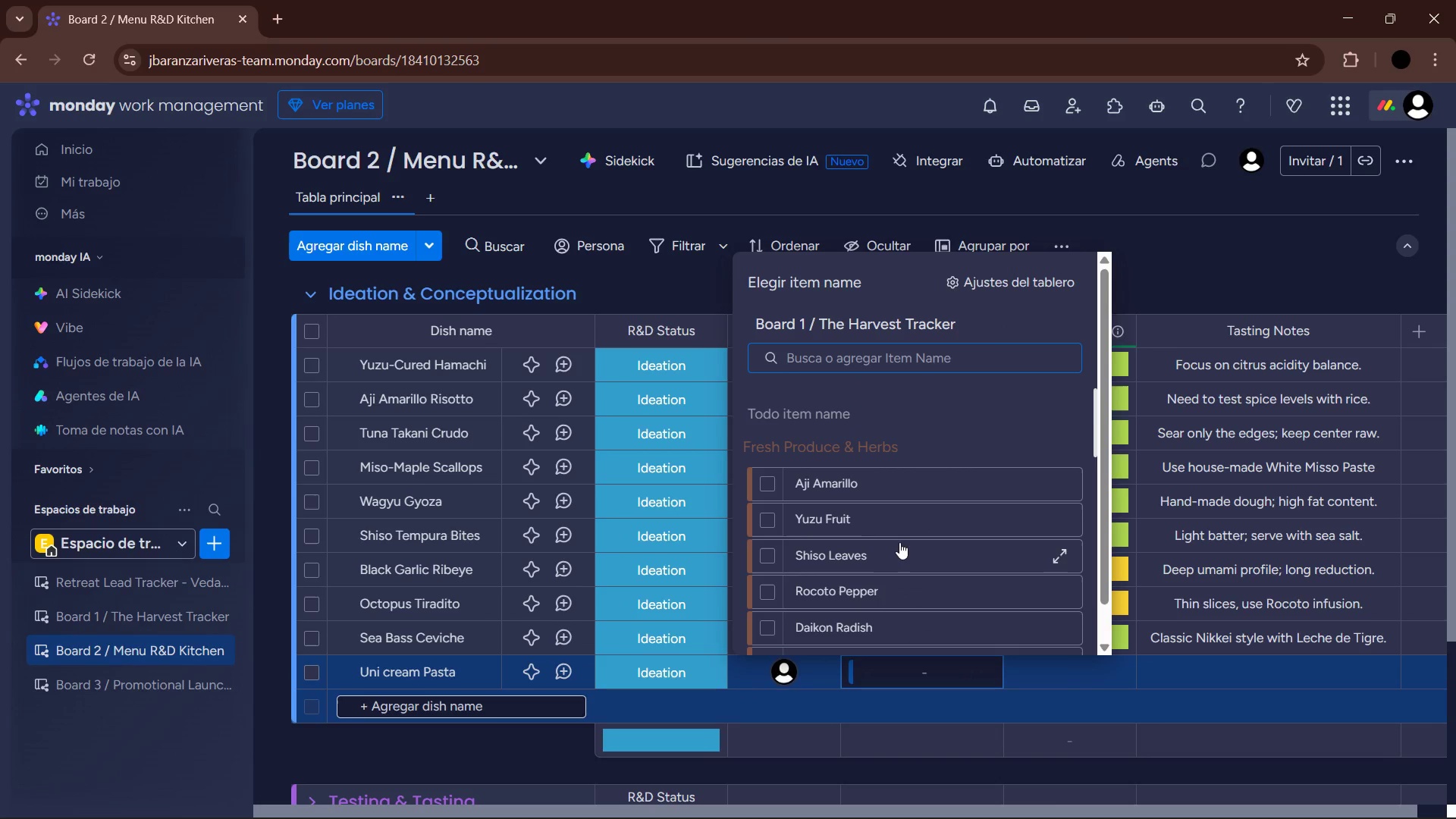 
scroll: coordinate [889, 554], scroll_direction: down, amount: 3.0
 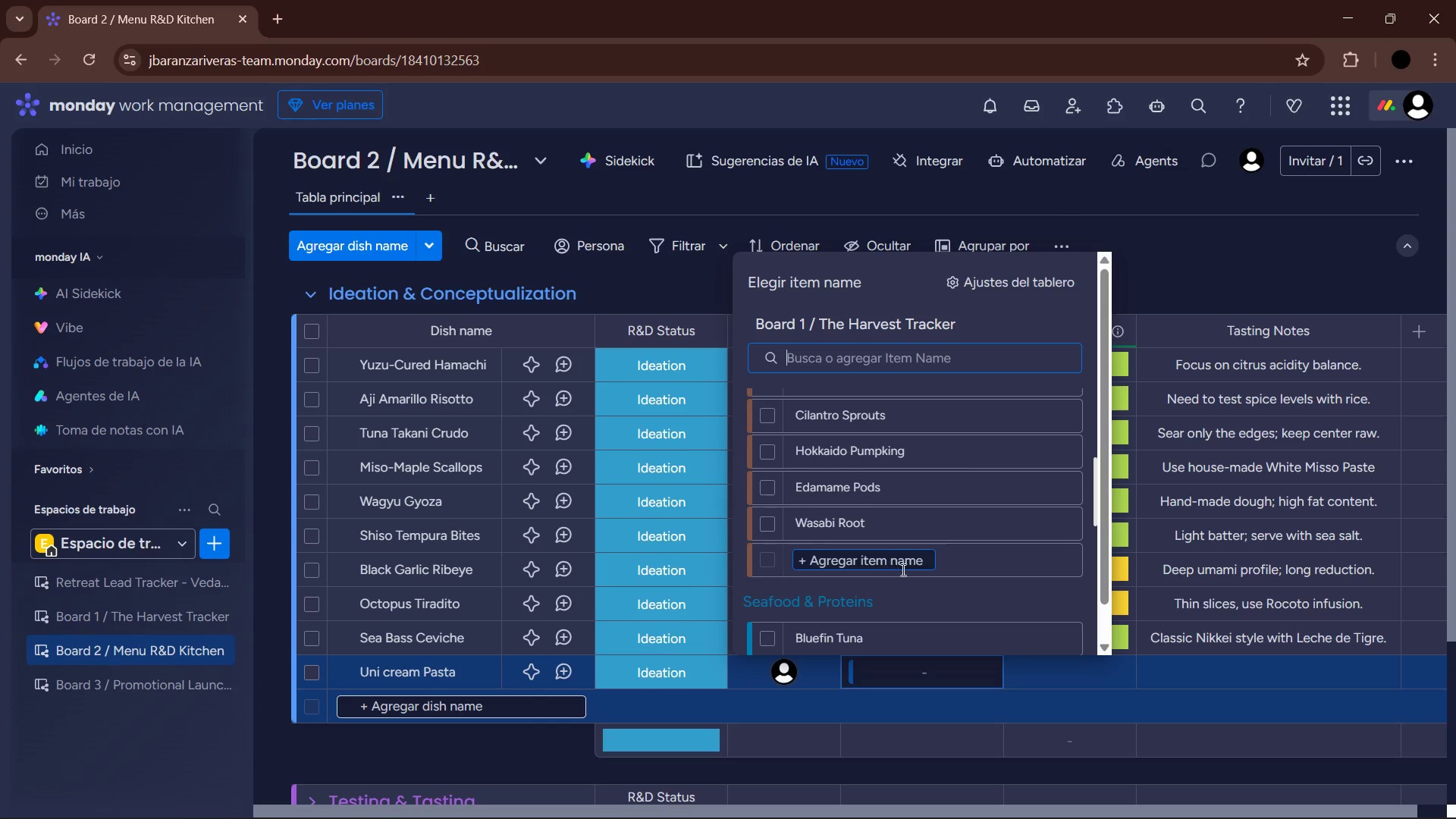 
scroll: coordinate [902, 570], scroll_direction: up, amount: 1.0
 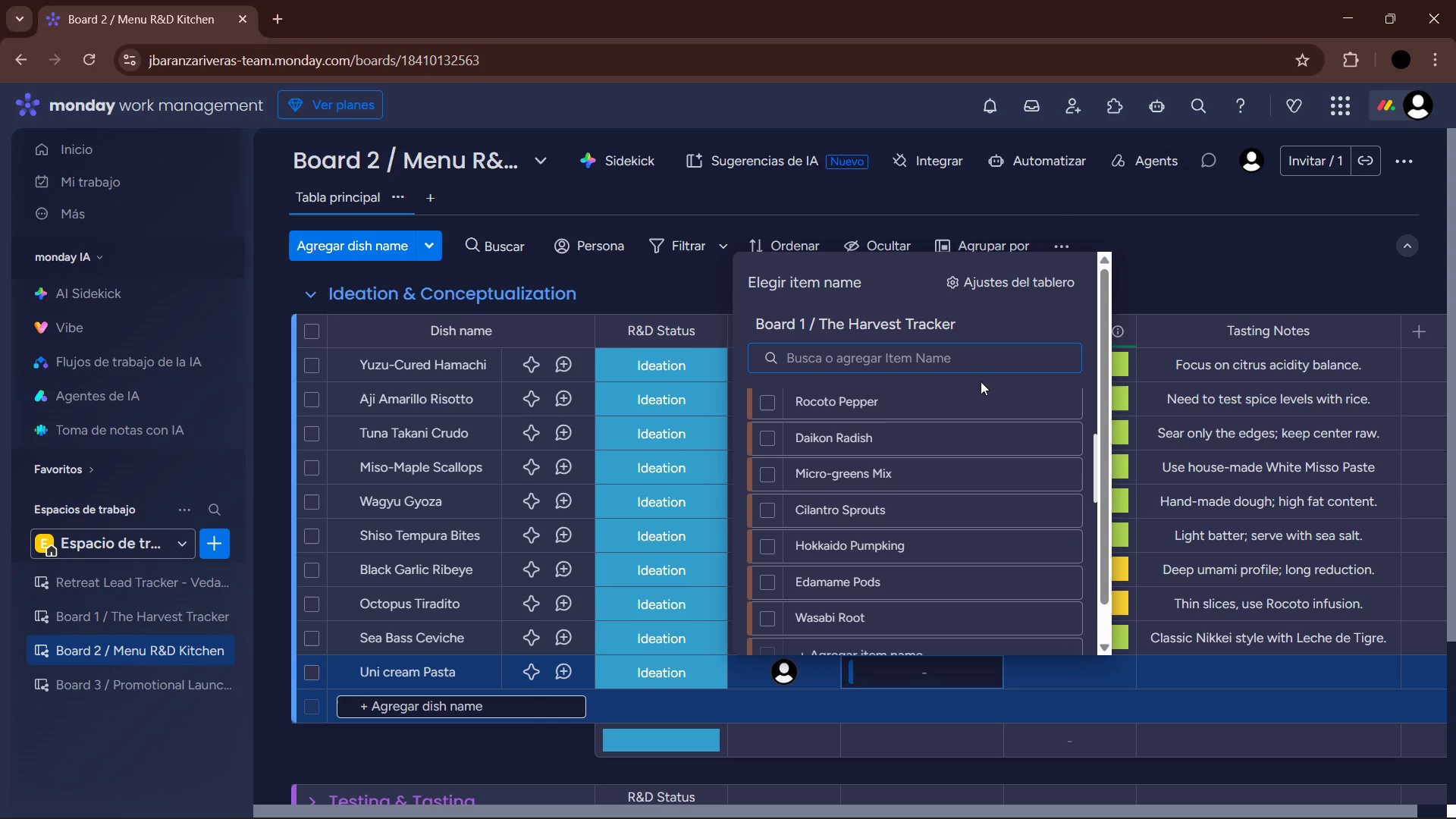 
type(uni)
 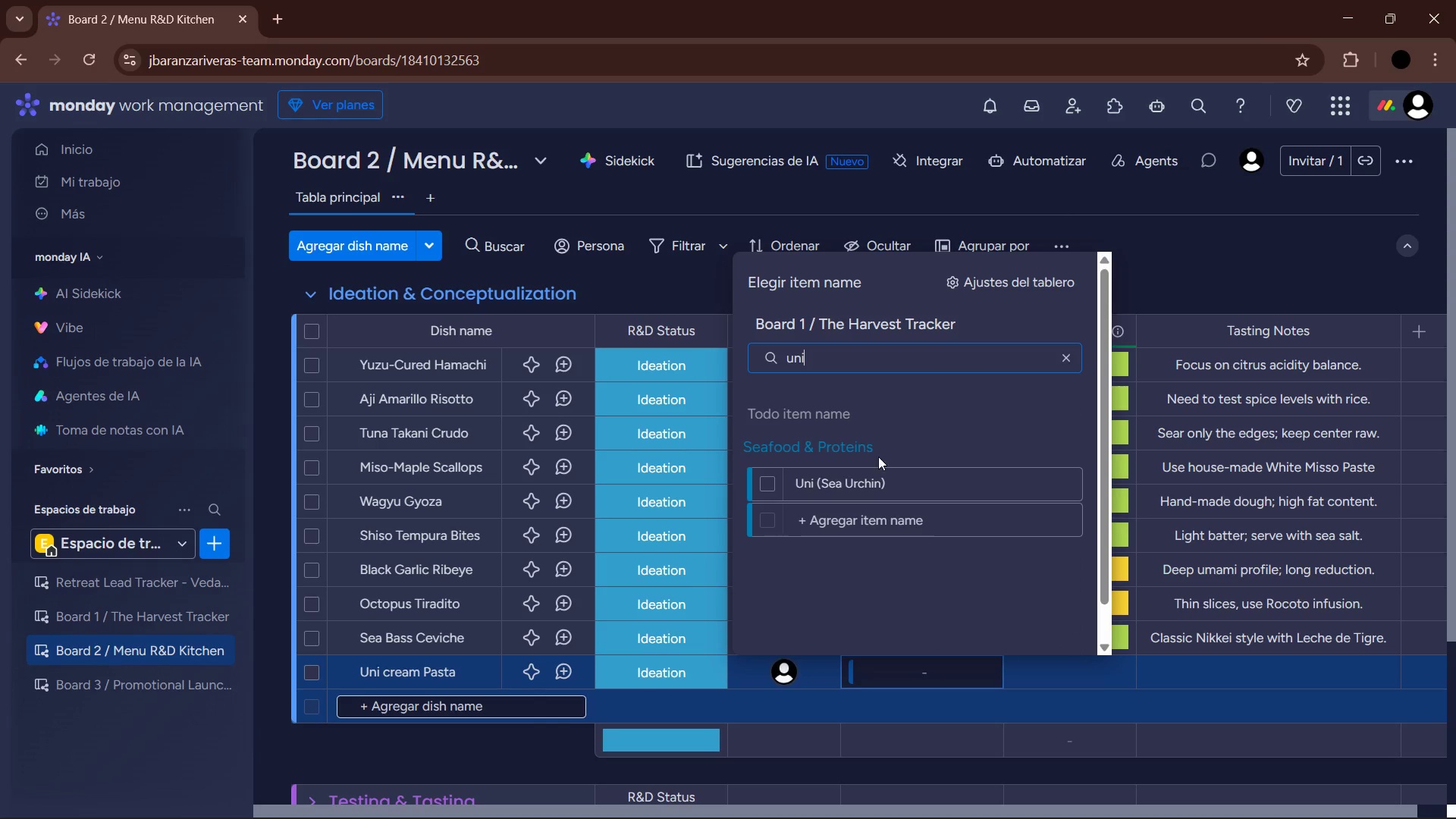 
left_click([772, 486])
 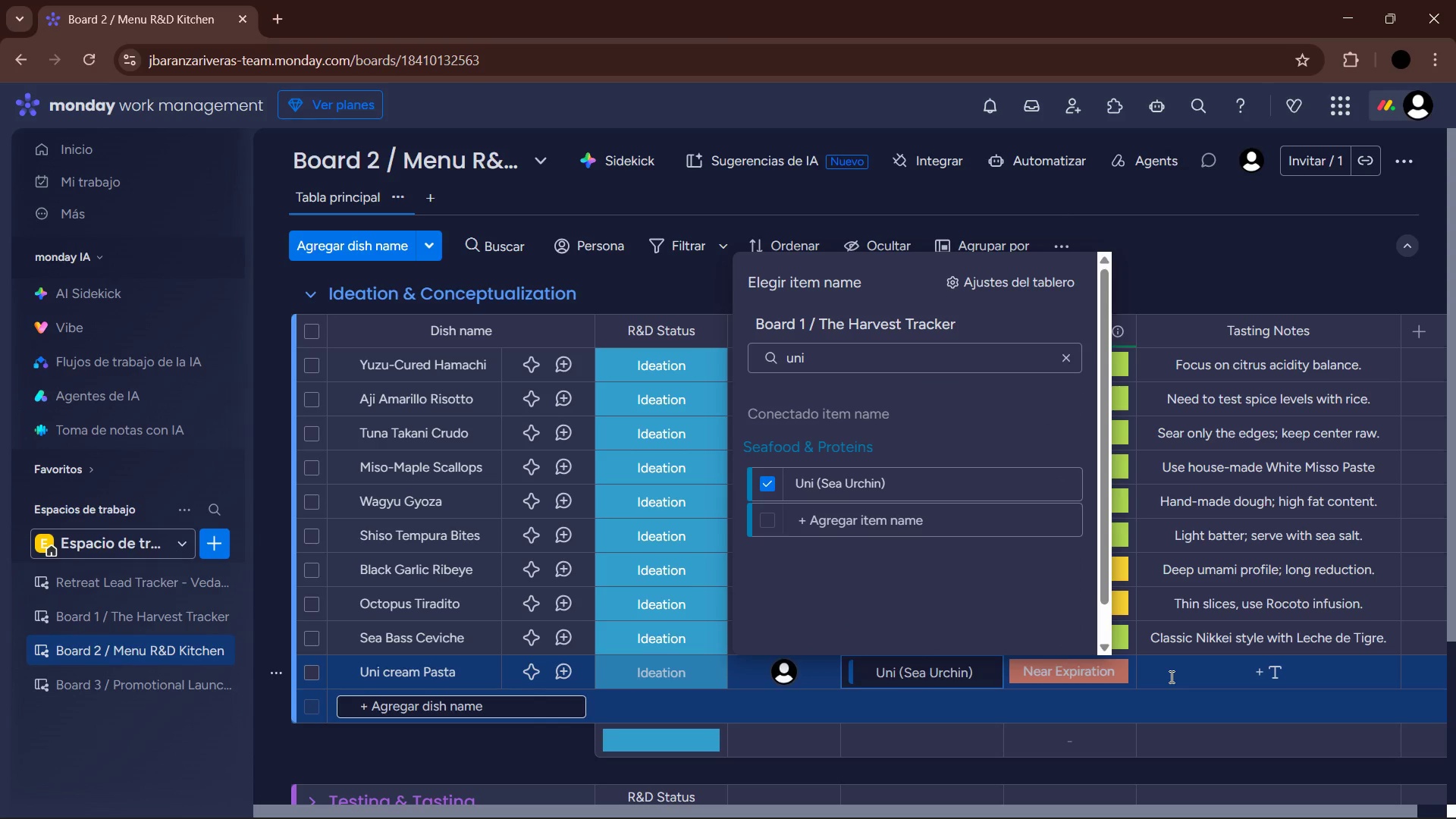 
left_click([1170, 676])
 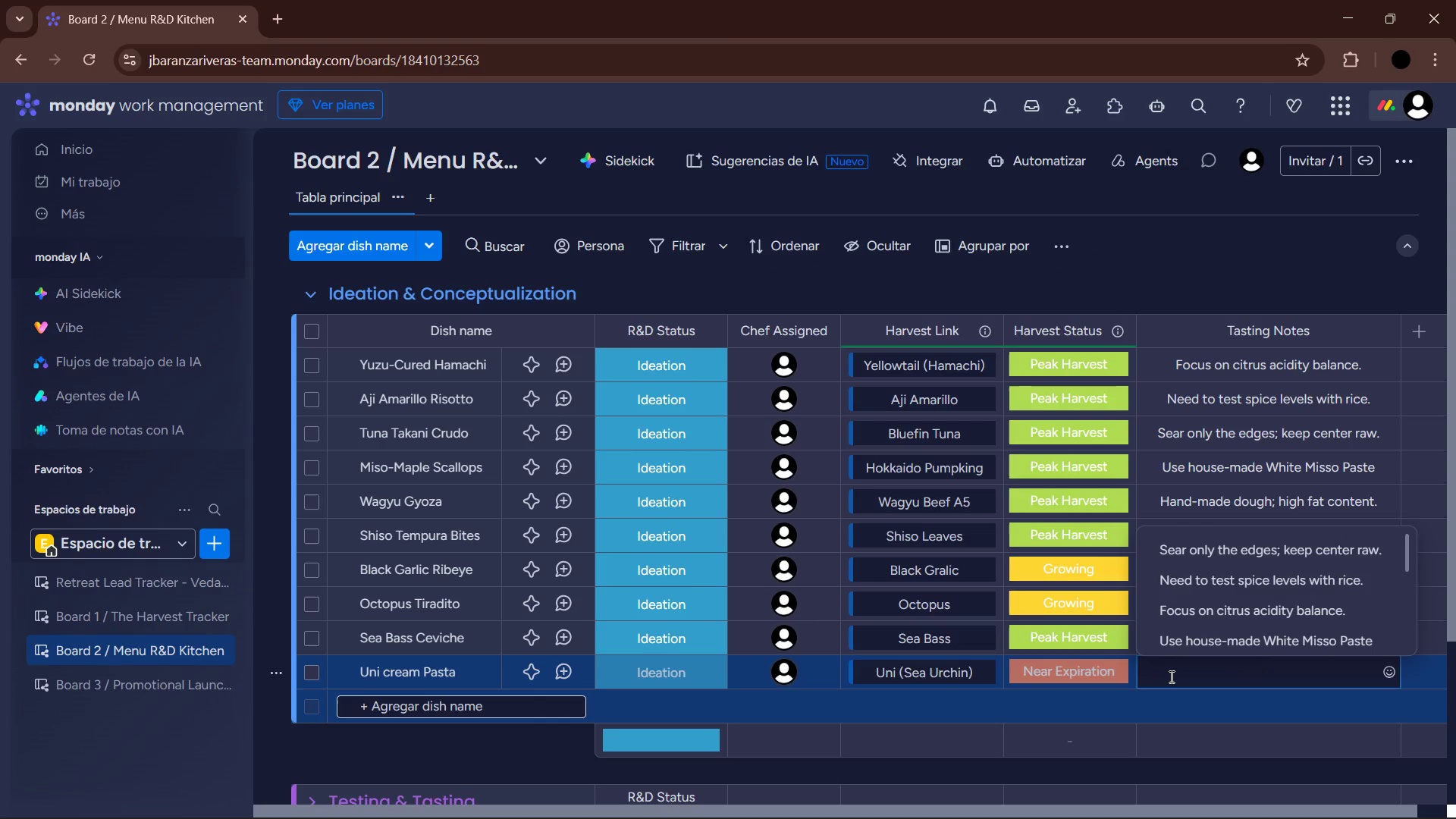 
type(r)
key(Backspace)
type(E)
key(Backspace)
type(Rich texture< delicate handling needed.)
 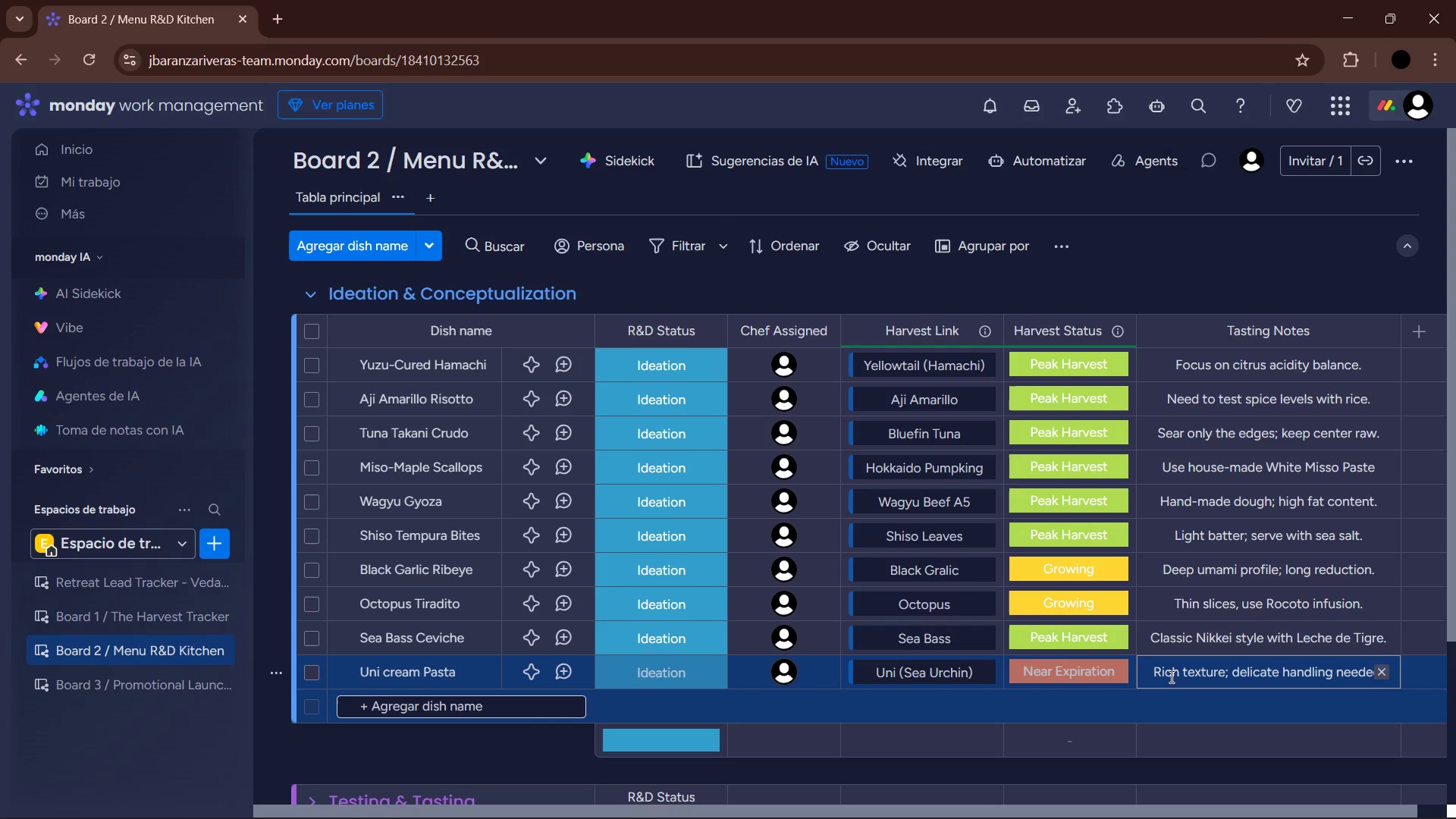 
 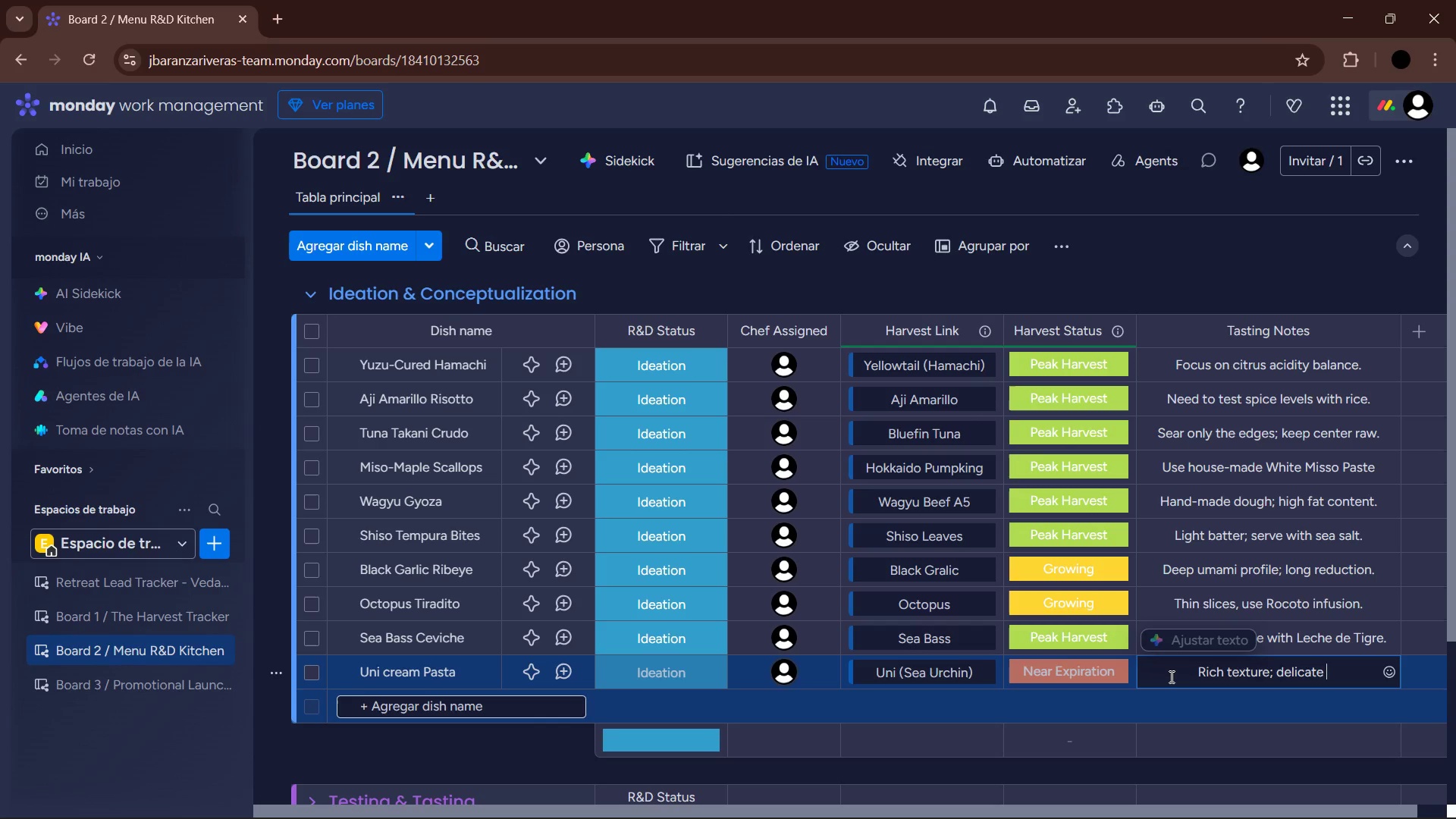 
key(Enter)
 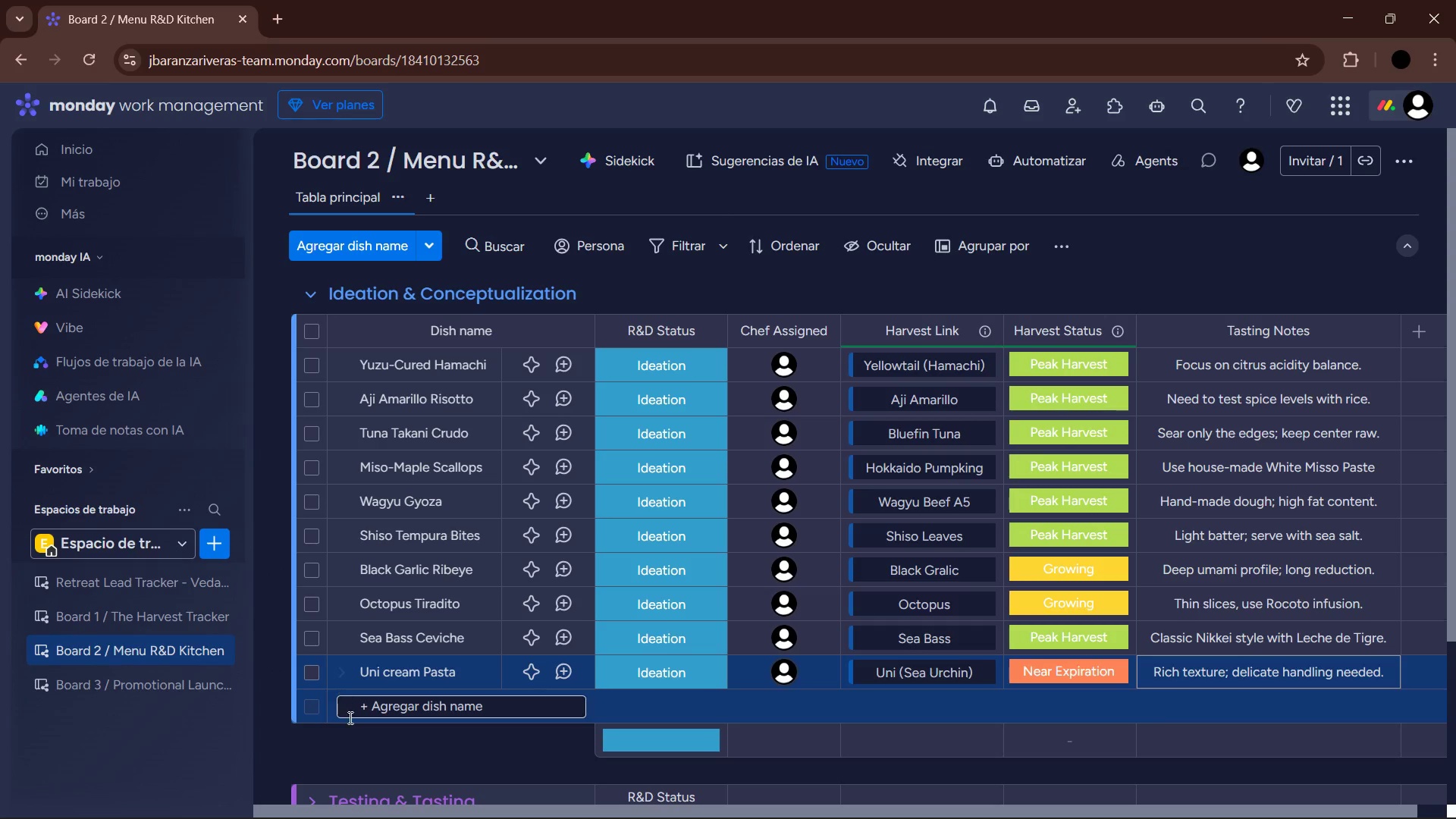 
left_click([467, 748])
 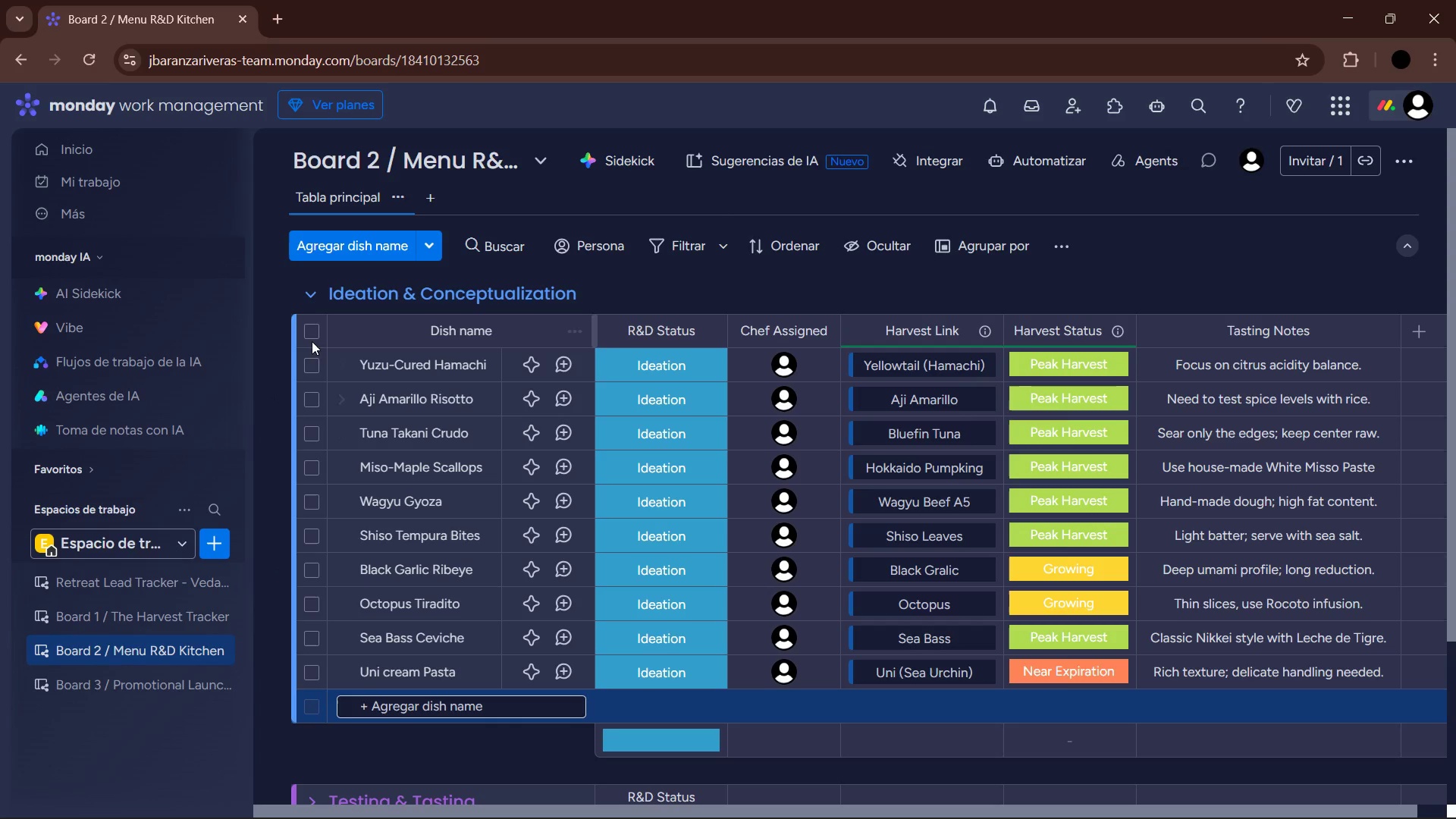 
left_click([312, 299])
 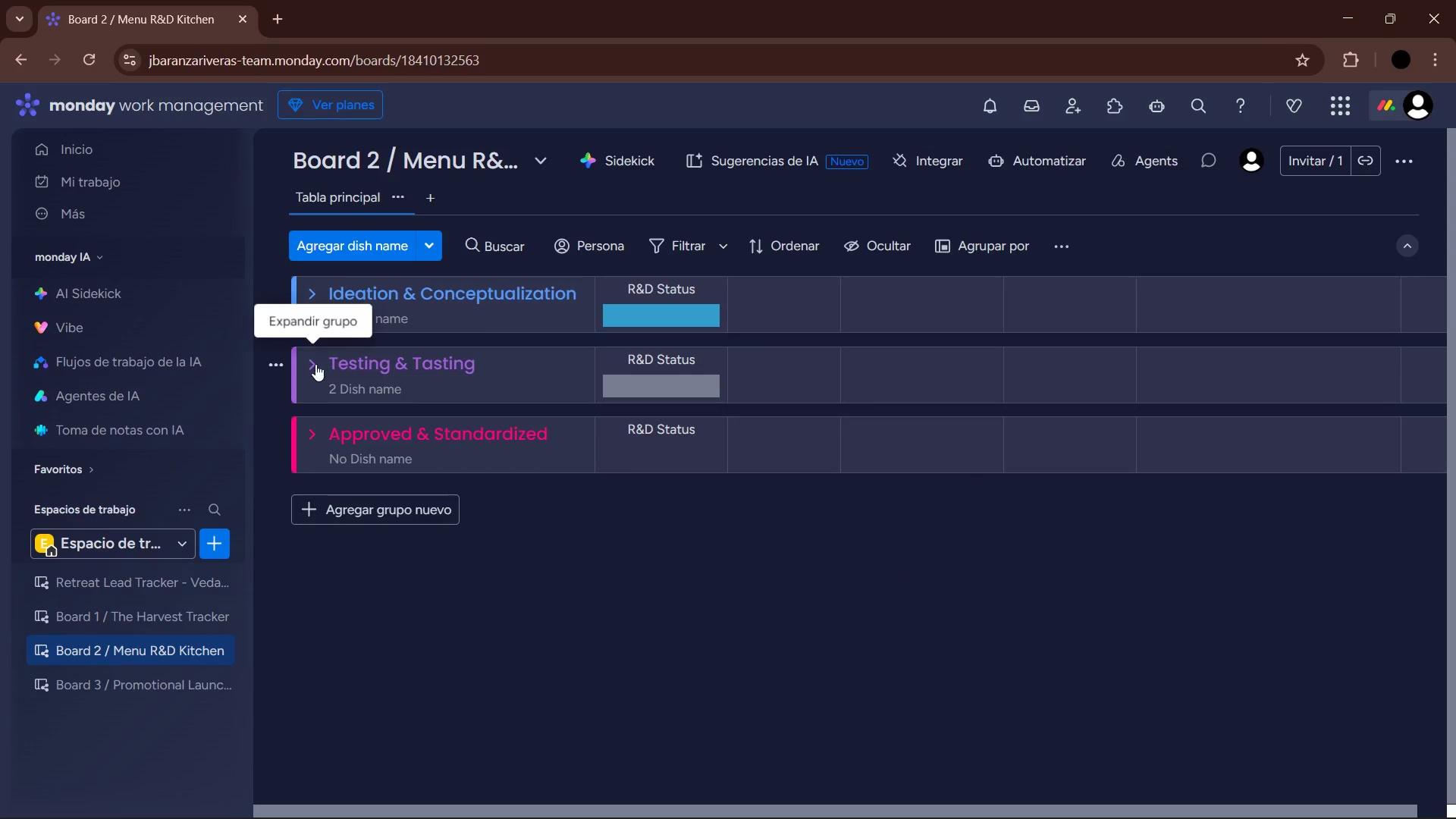 
left_click([311, 361])
 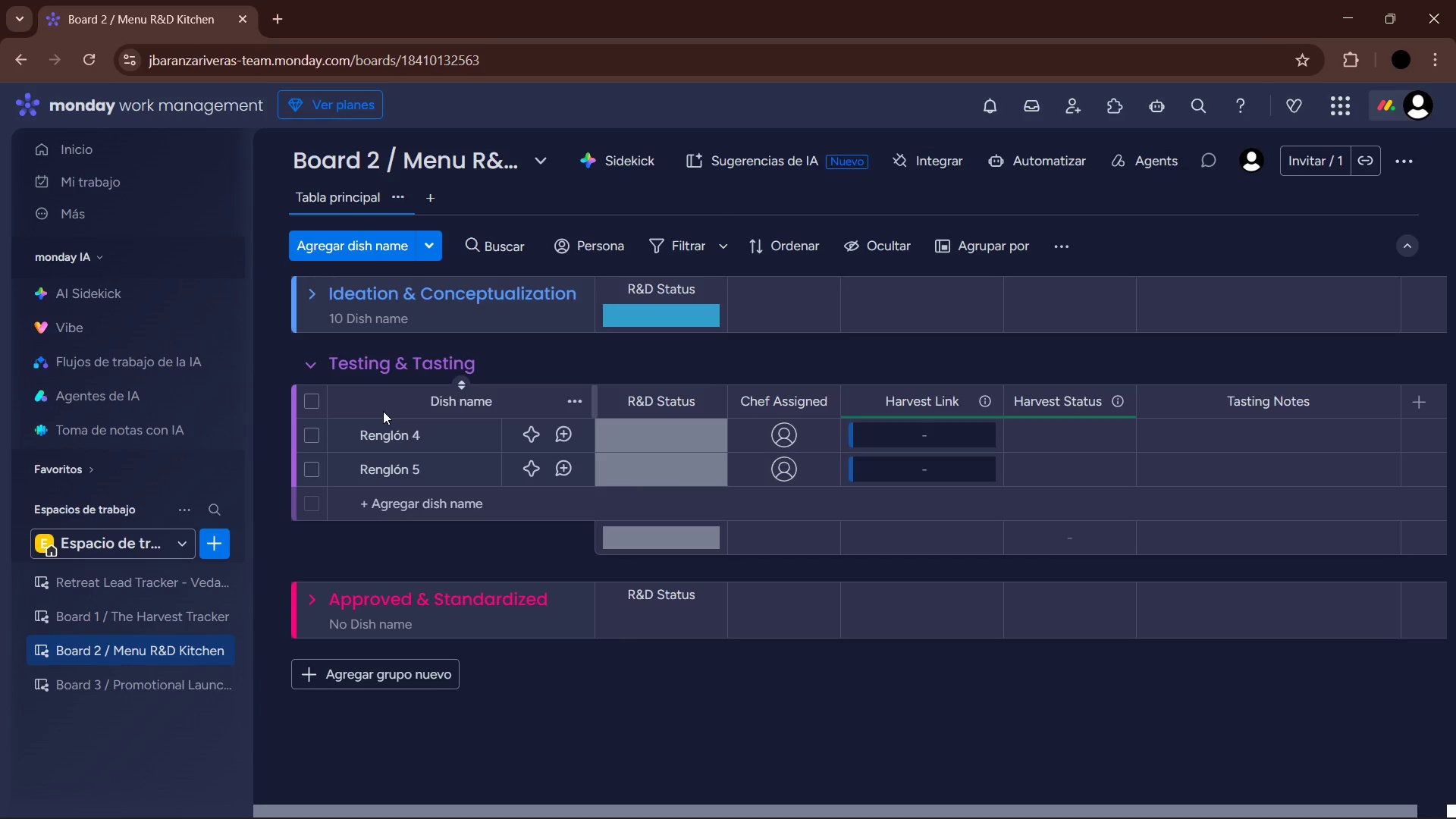 
wait(30.88)
 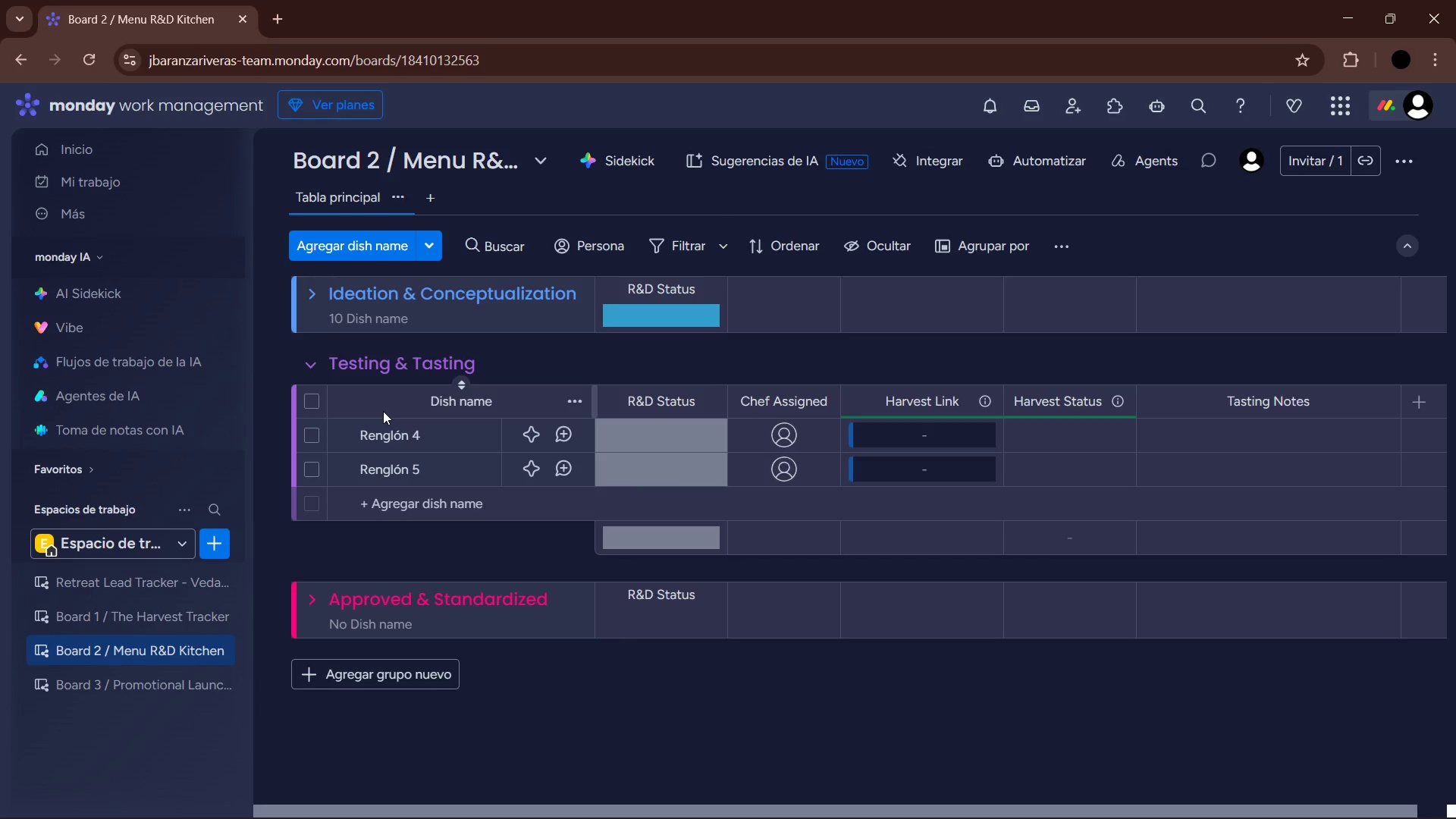 
left_click([409, 437])
 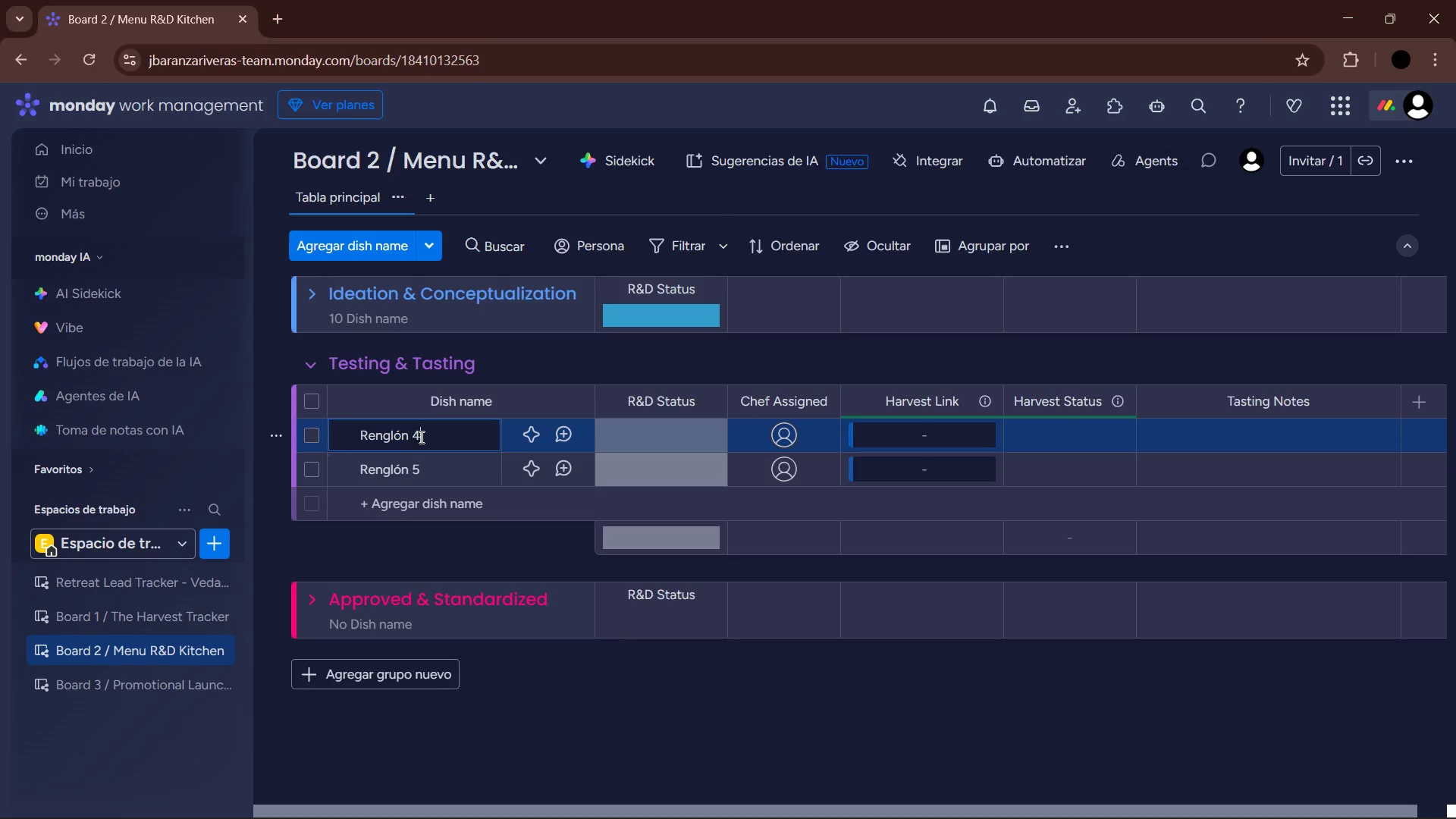 
left_click_drag(start_coordinate=[422, 436], to_coordinate=[355, 439])
 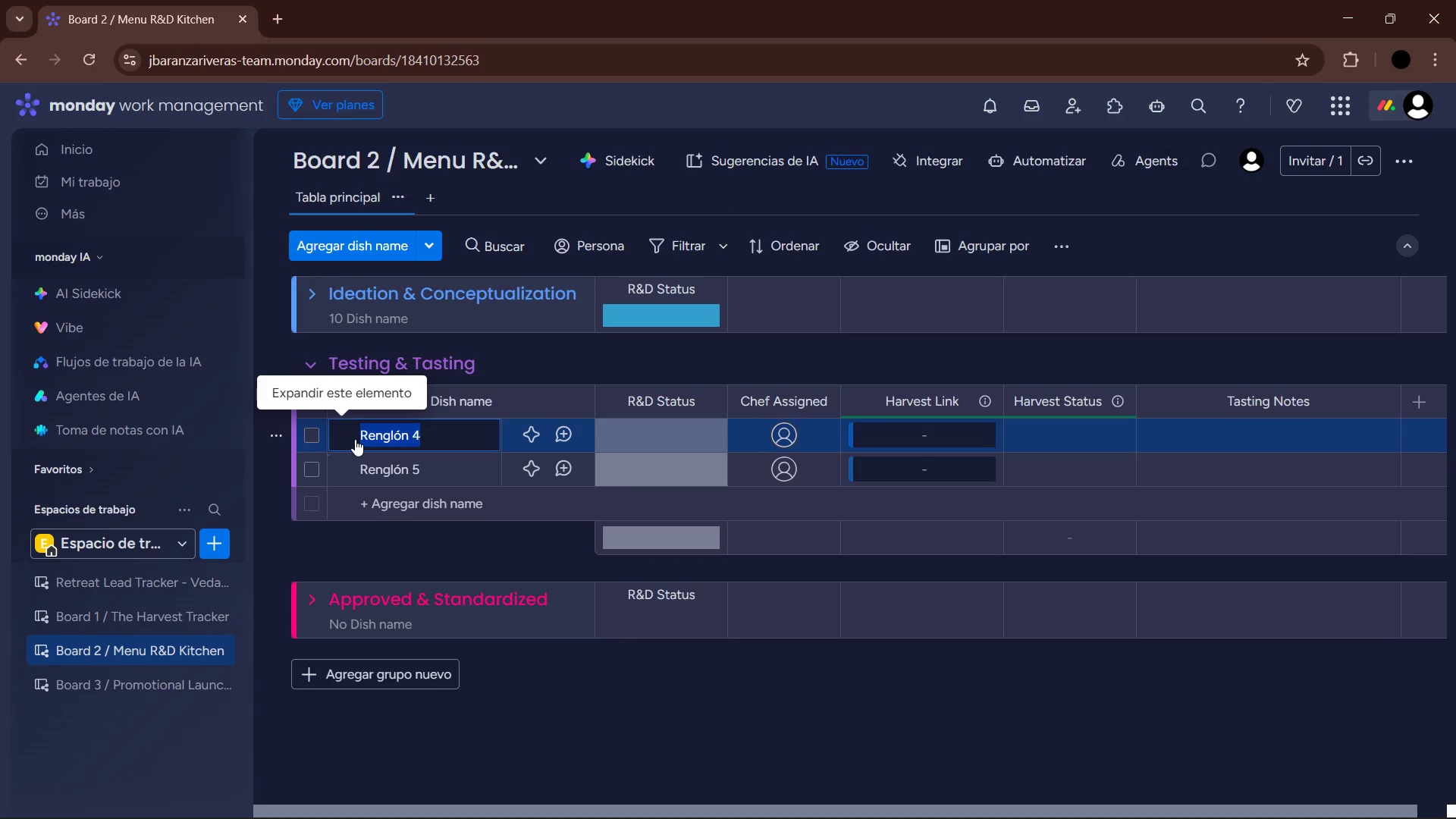 
key(Backspace)
type(Spicy Rocoto Ramn)
key(Backspace)
type(en)
 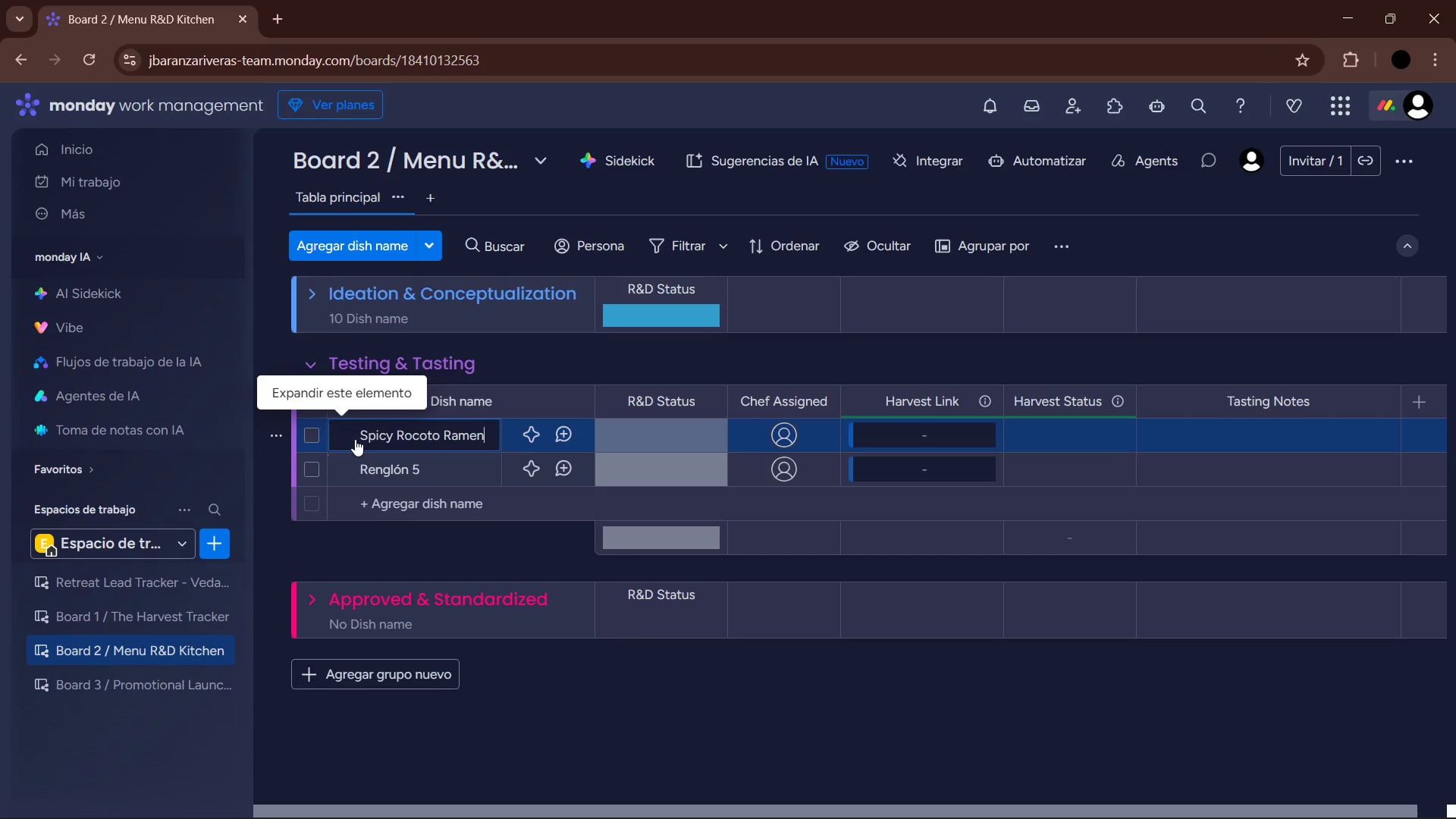 
key(Enter)
 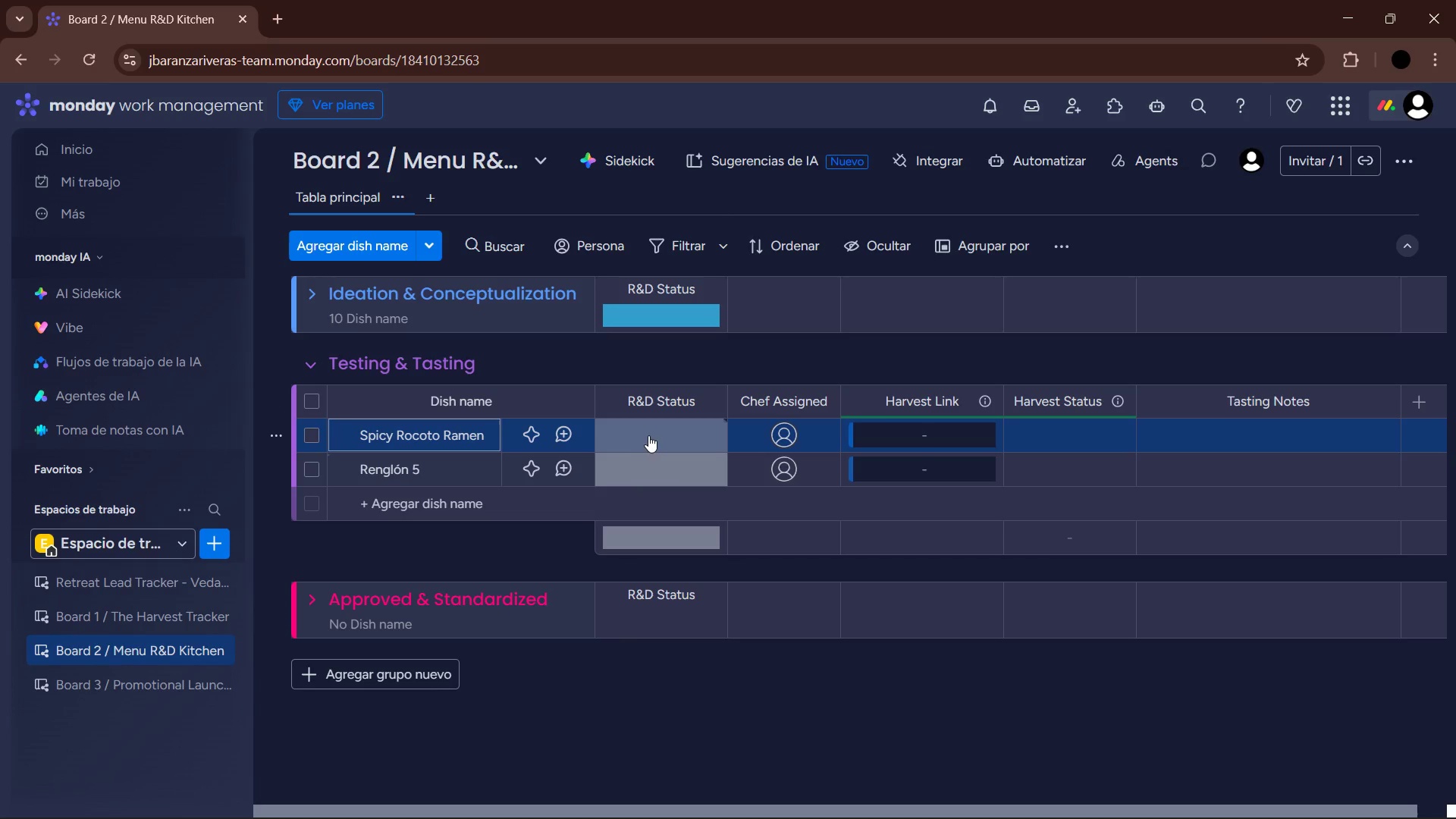 
left_click([649, 435])
 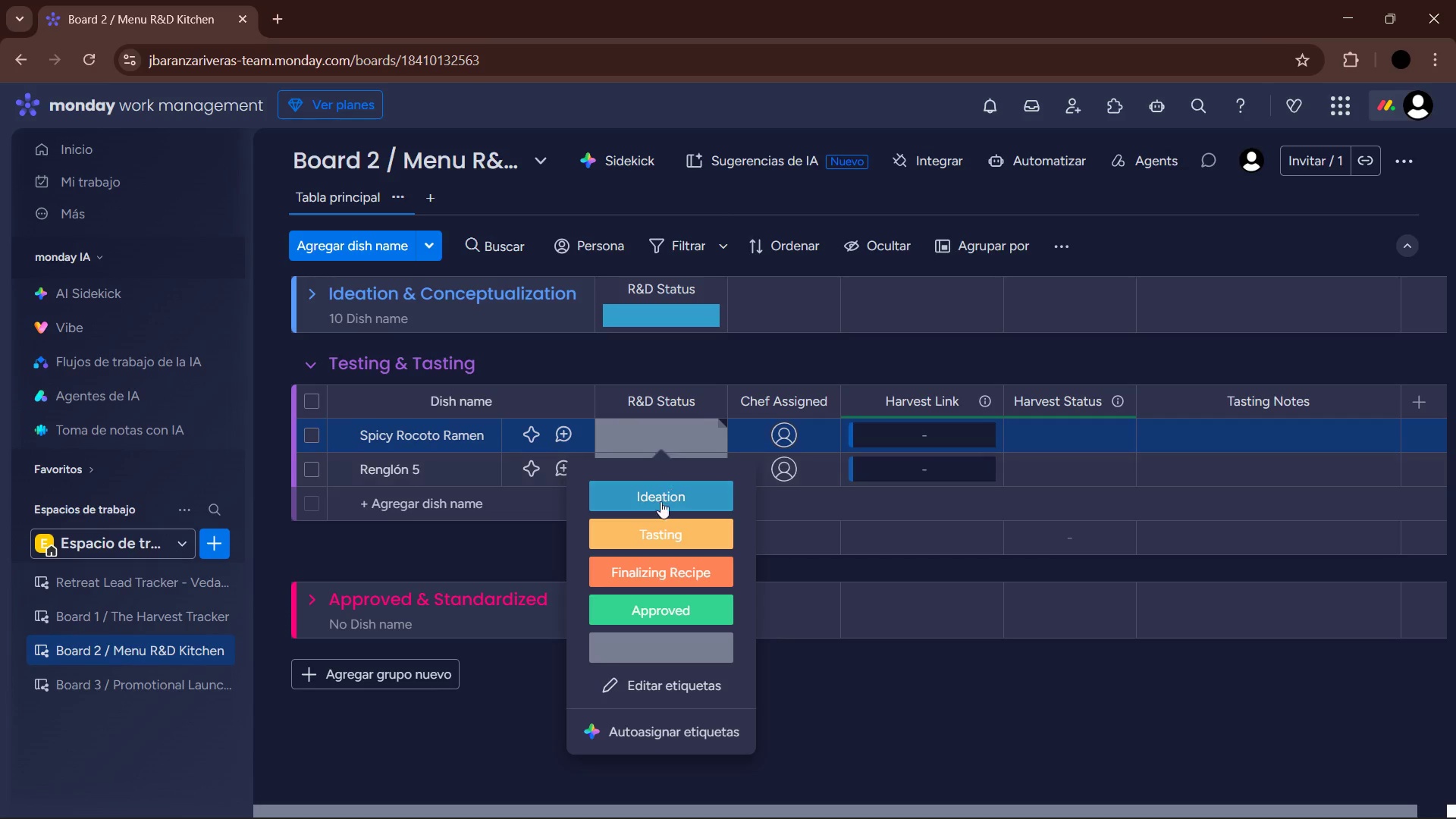 
left_click([670, 524])
 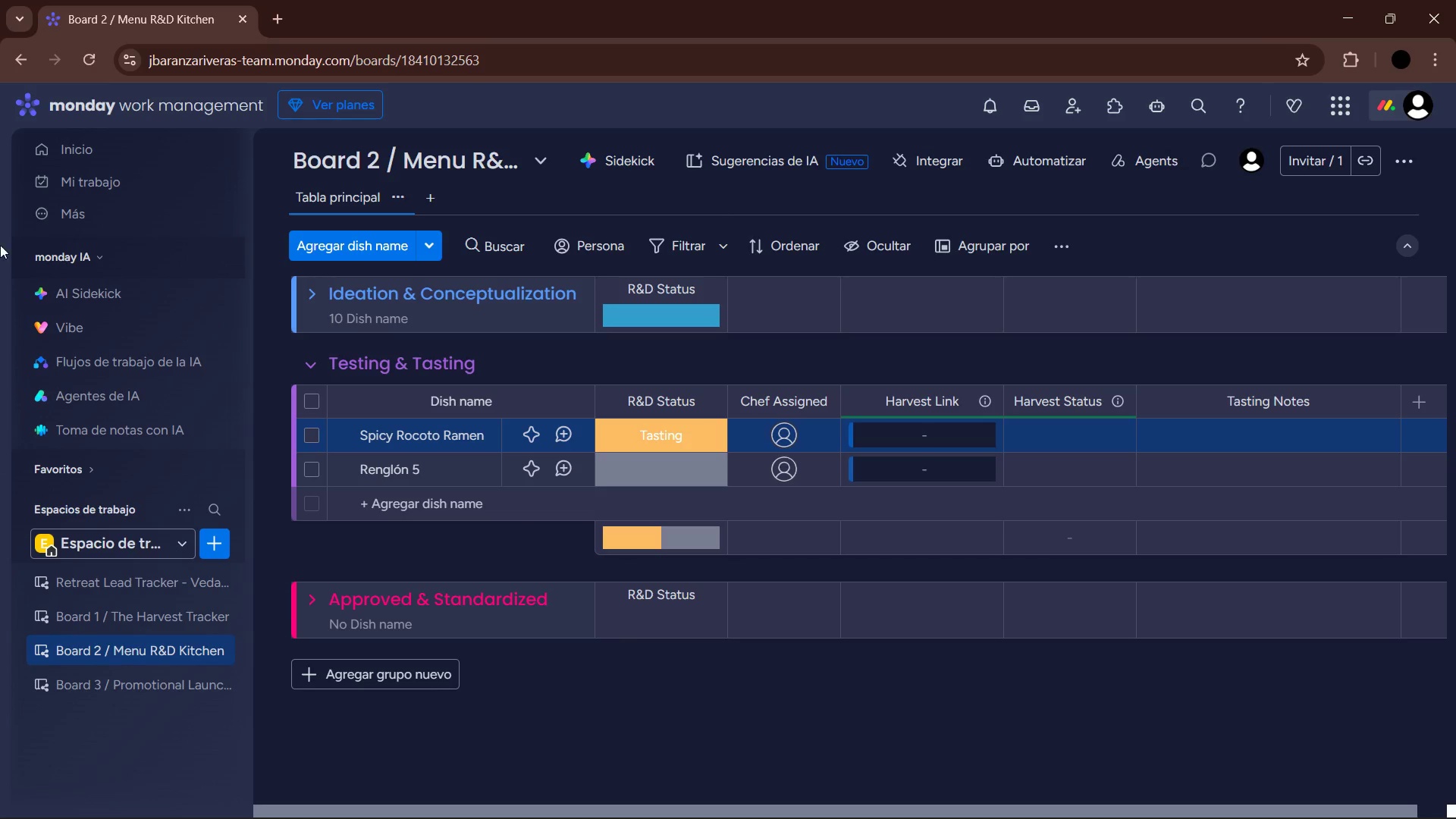 
wait(71.83)
 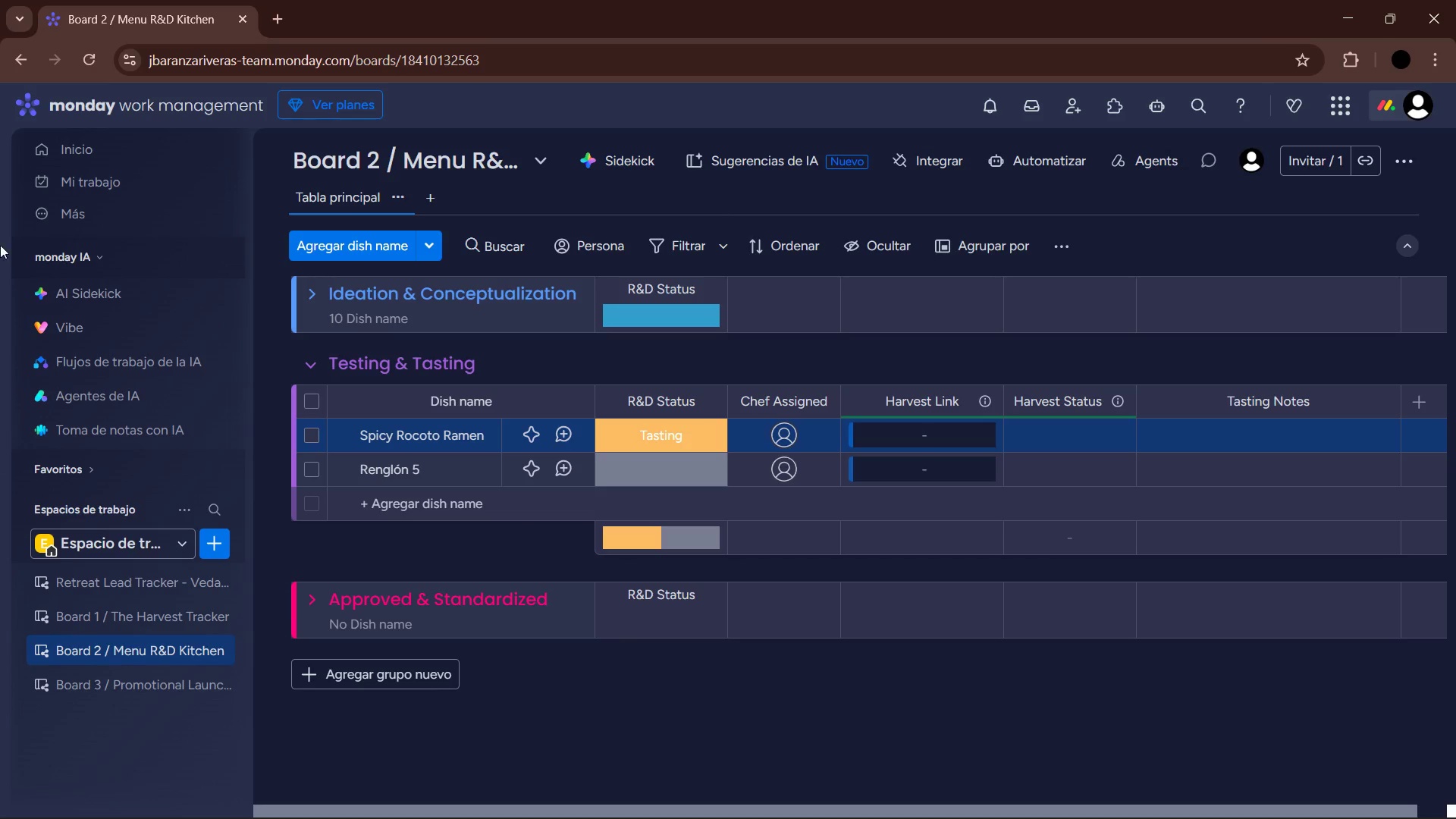 
left_click([791, 435])
 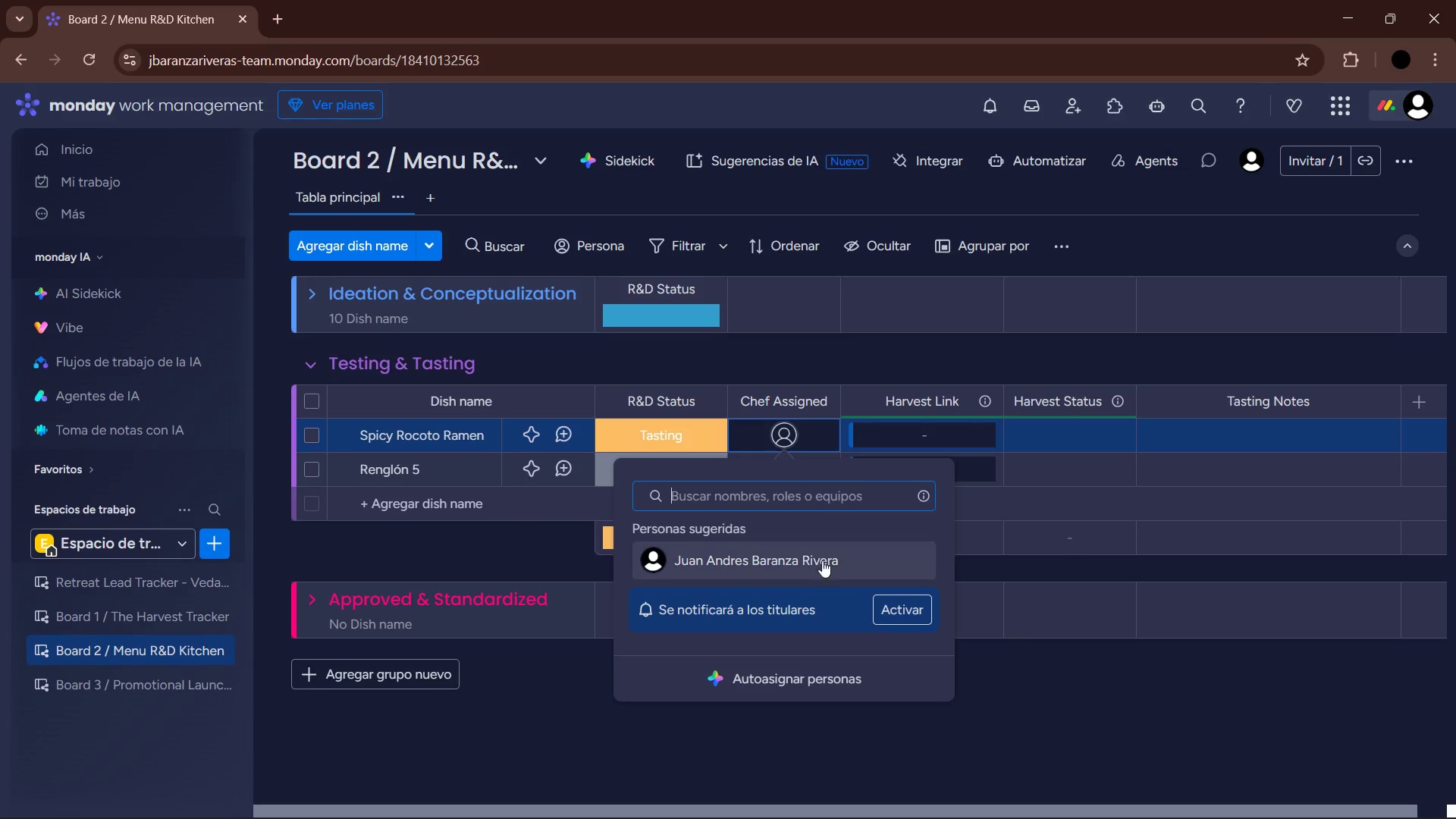 
left_click([827, 560])
 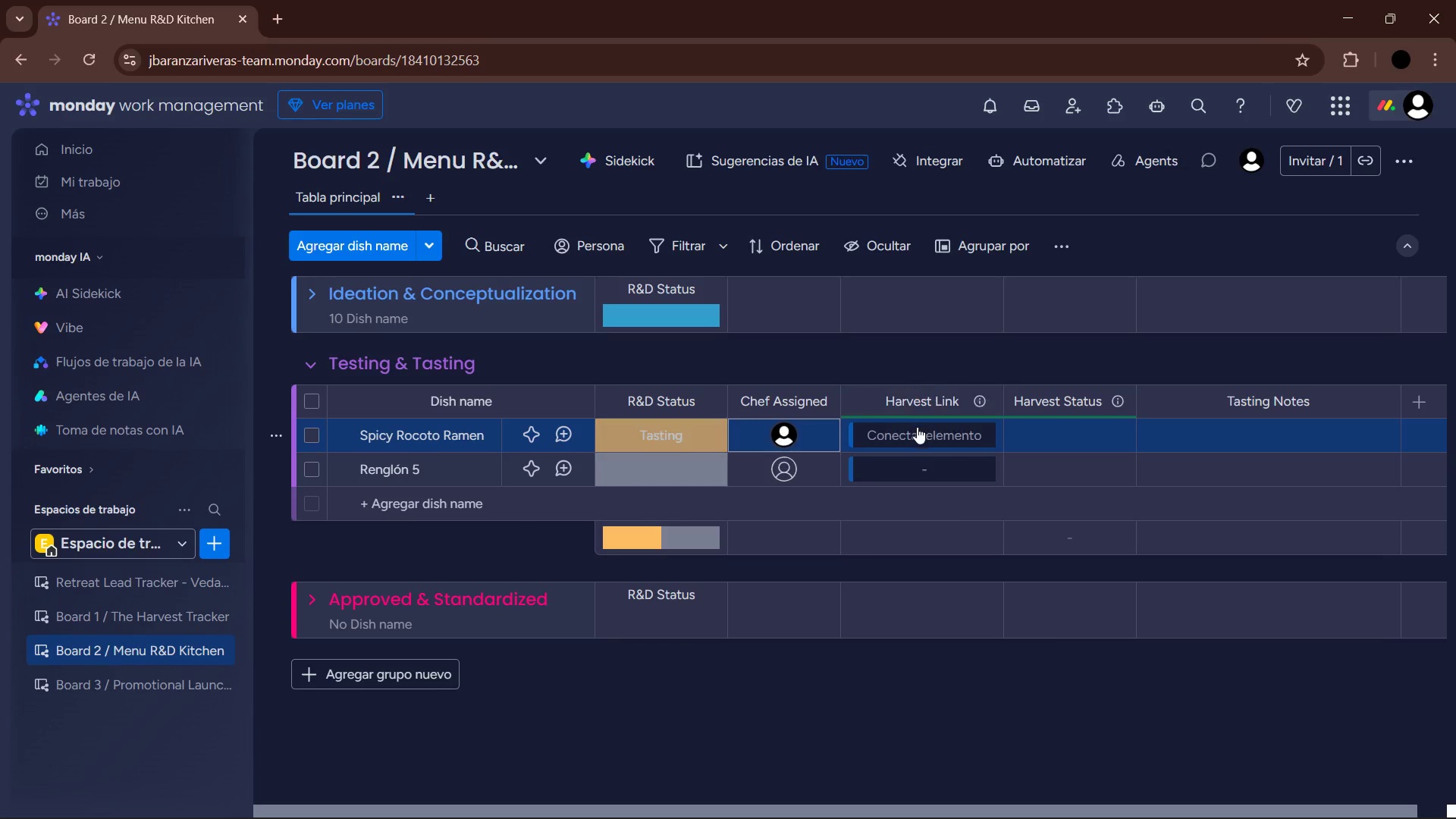 
left_click([916, 438])
 